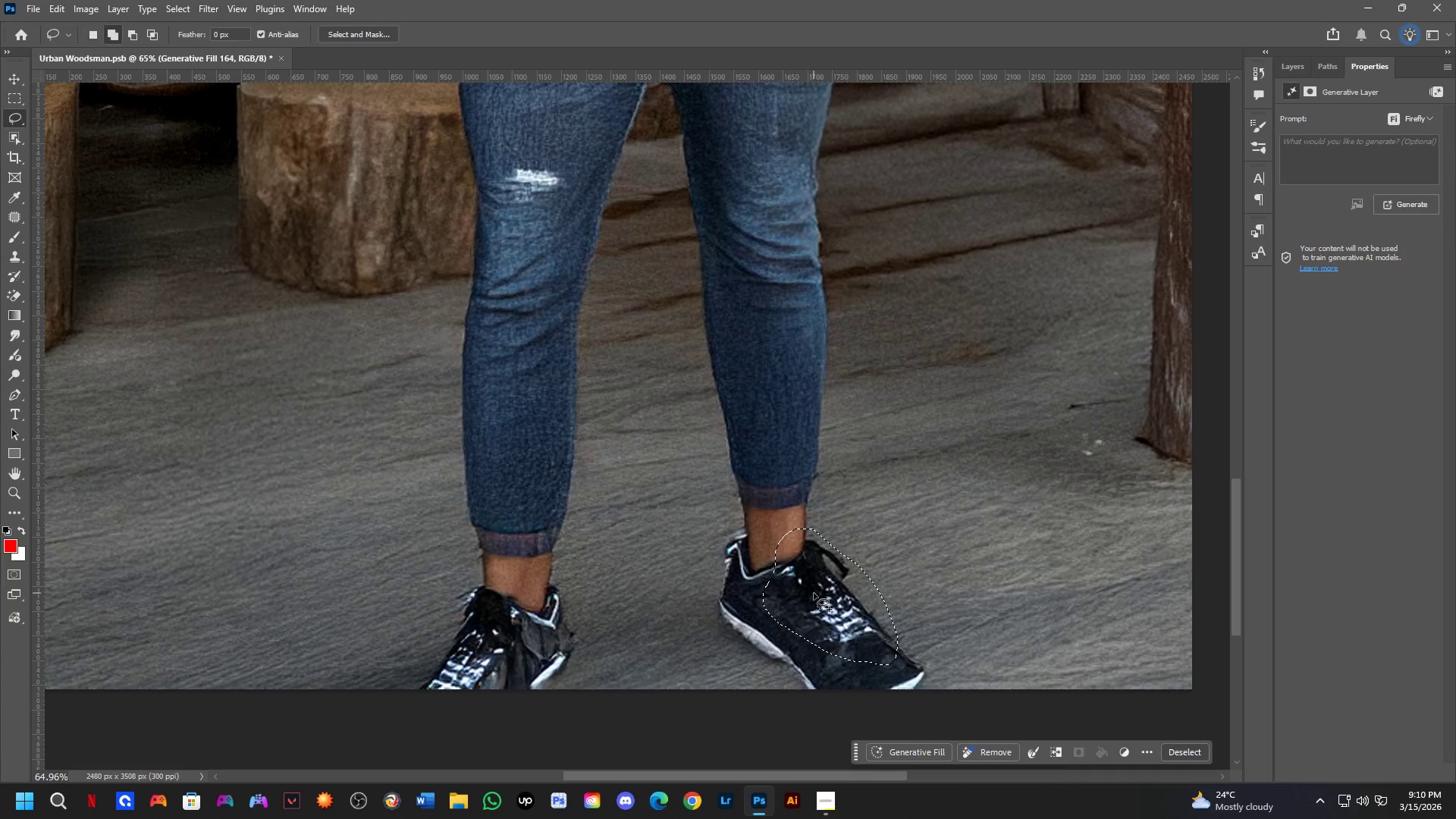 
left_click_drag(start_coordinate=[810, 601], to_coordinate=[877, 615])
 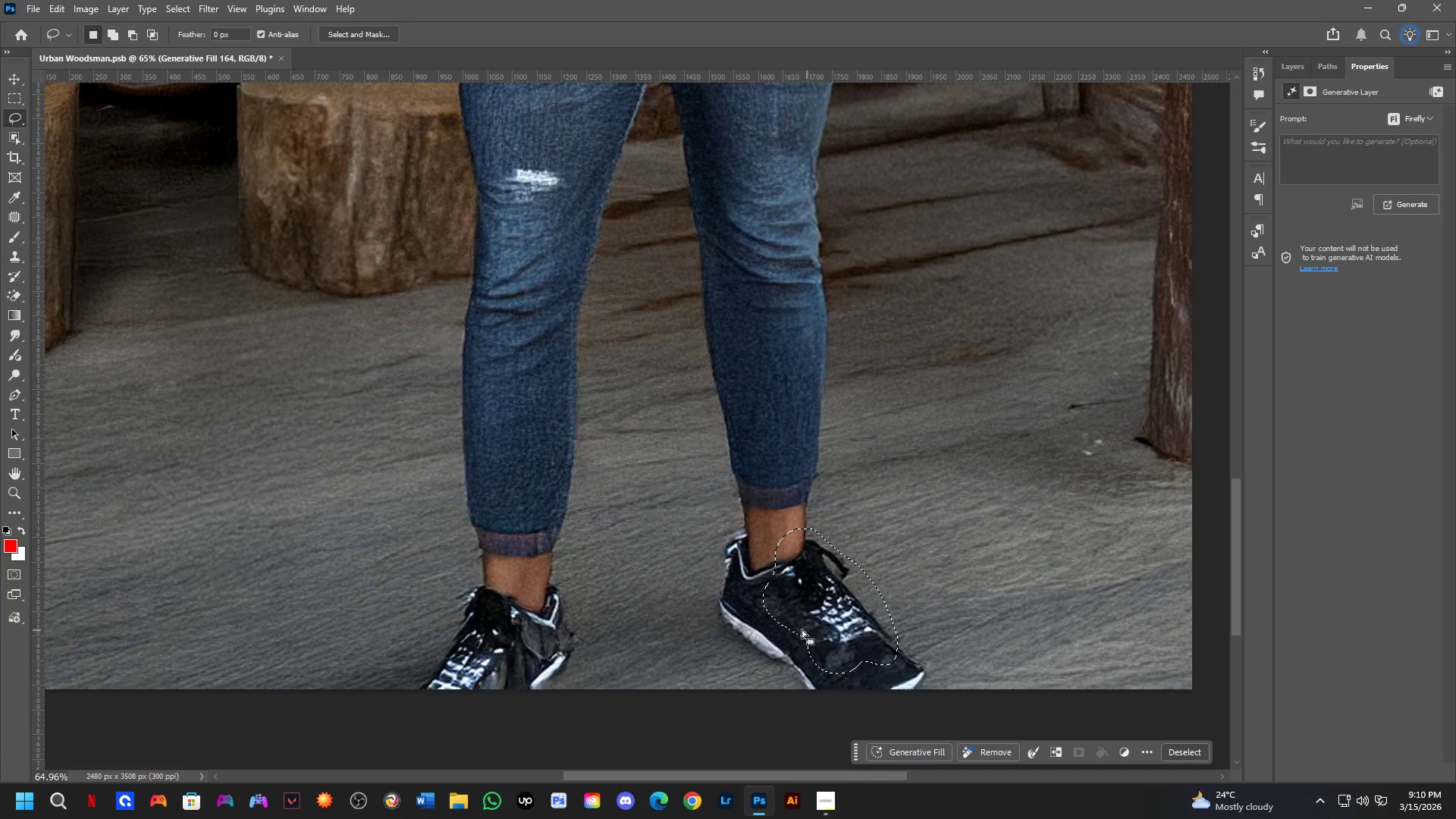 
hold_key(key=Space, duration=0.89)
 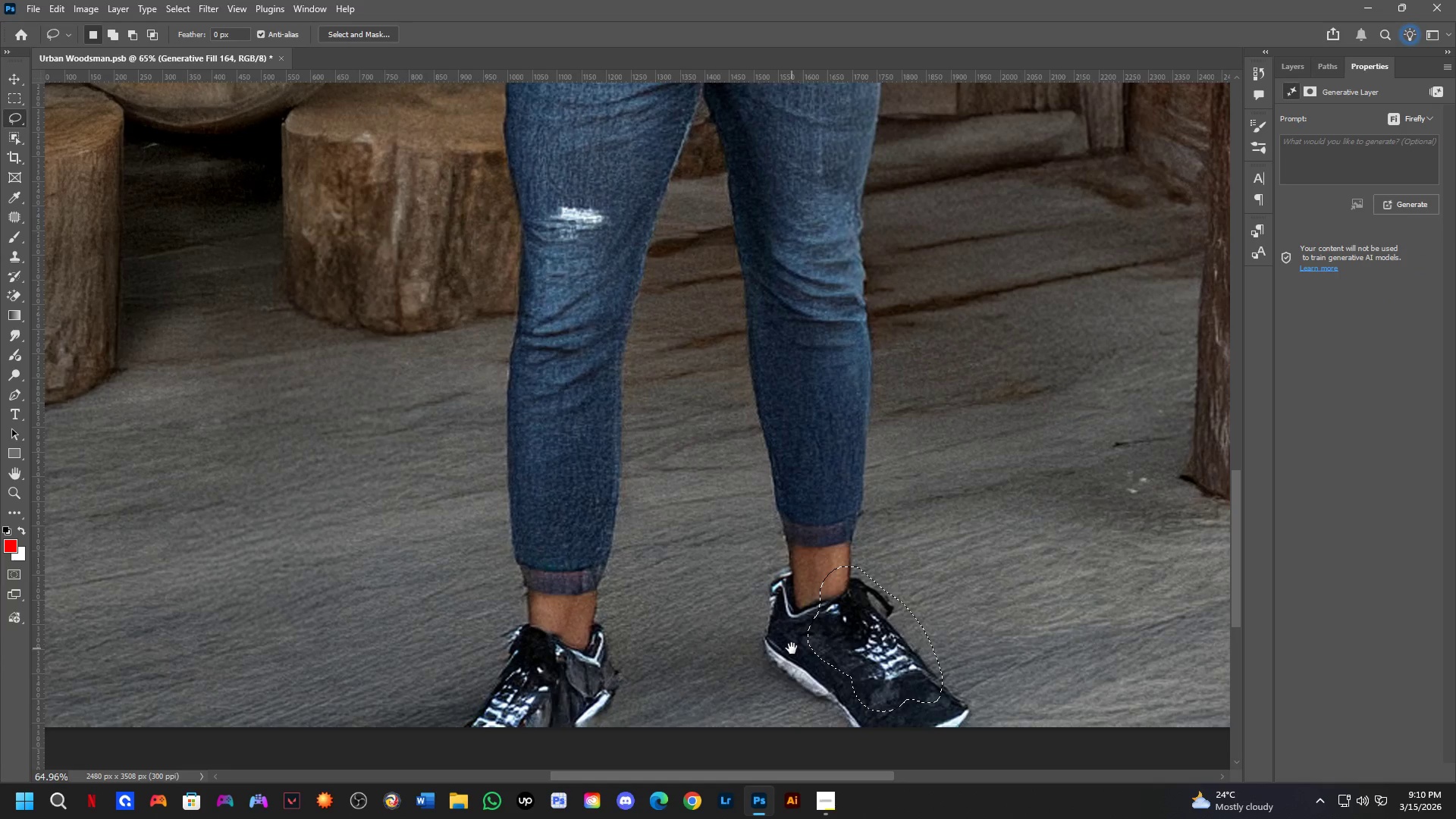 
left_click_drag(start_coordinate=[747, 610], to_coordinate=[793, 659])
 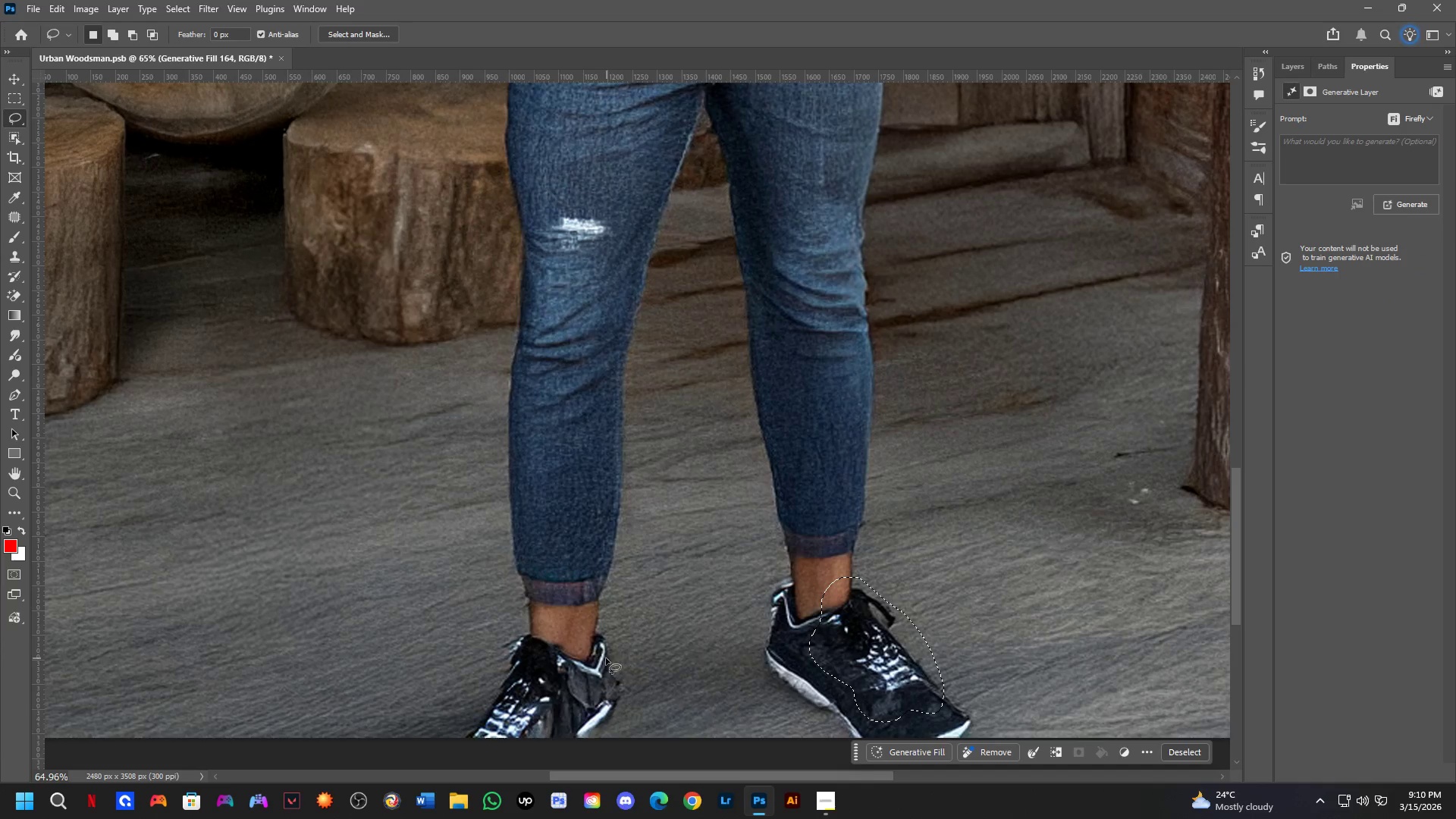 
hold_key(key=Space, duration=1.11)
 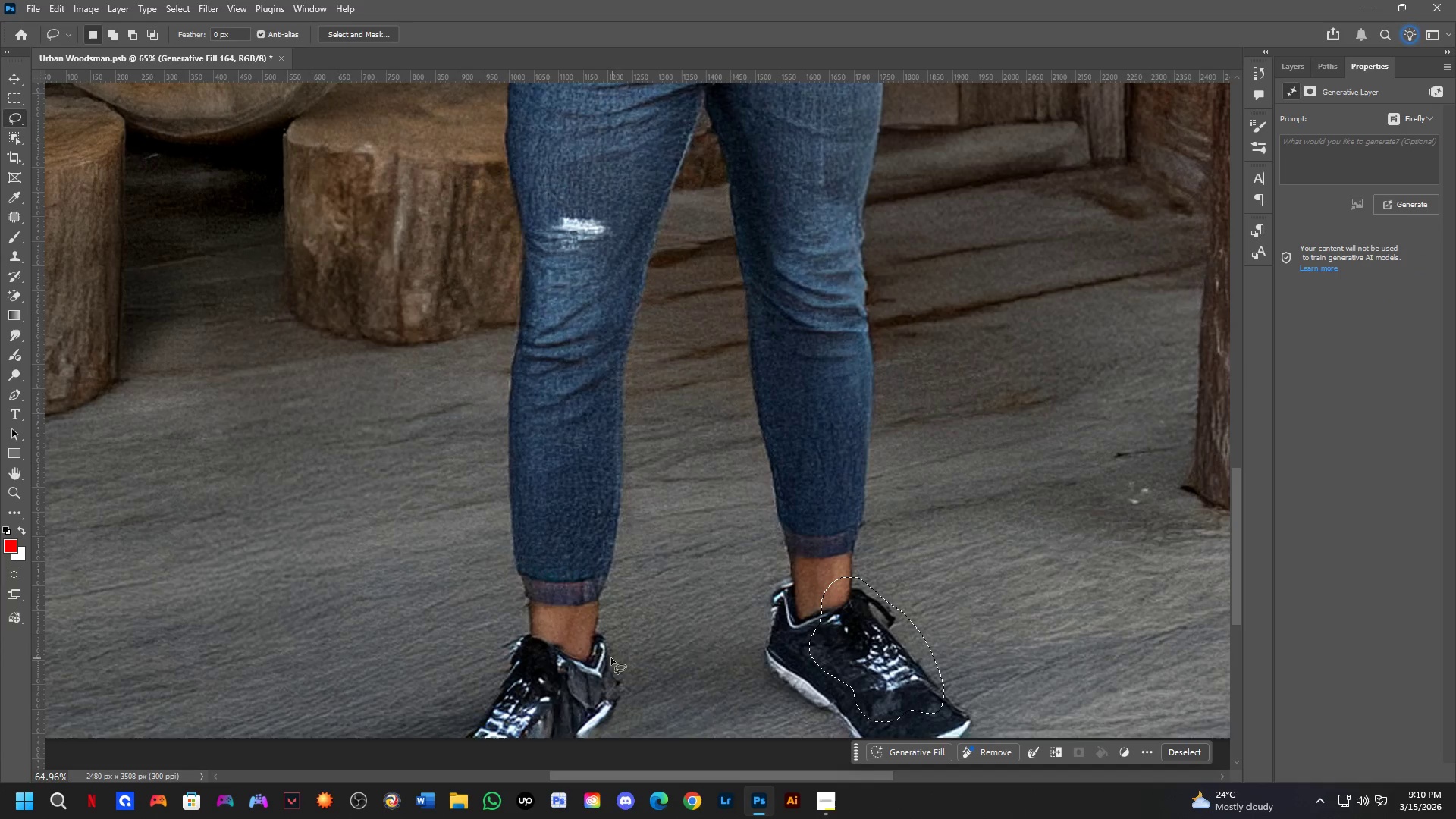 
hold_key(key=Space, duration=0.52)
 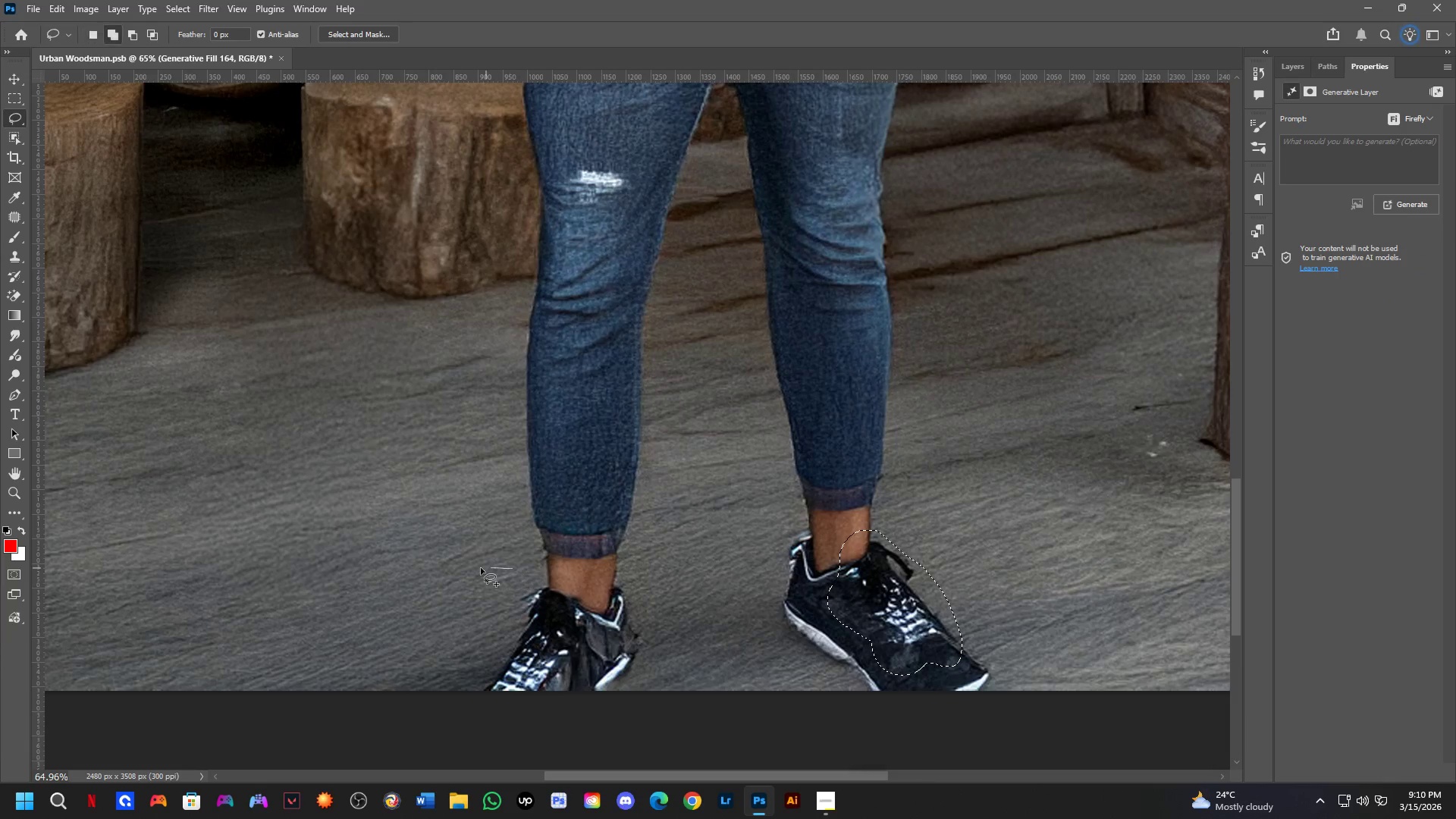 
left_click_drag(start_coordinate=[604, 658], to_coordinate=[623, 611])
 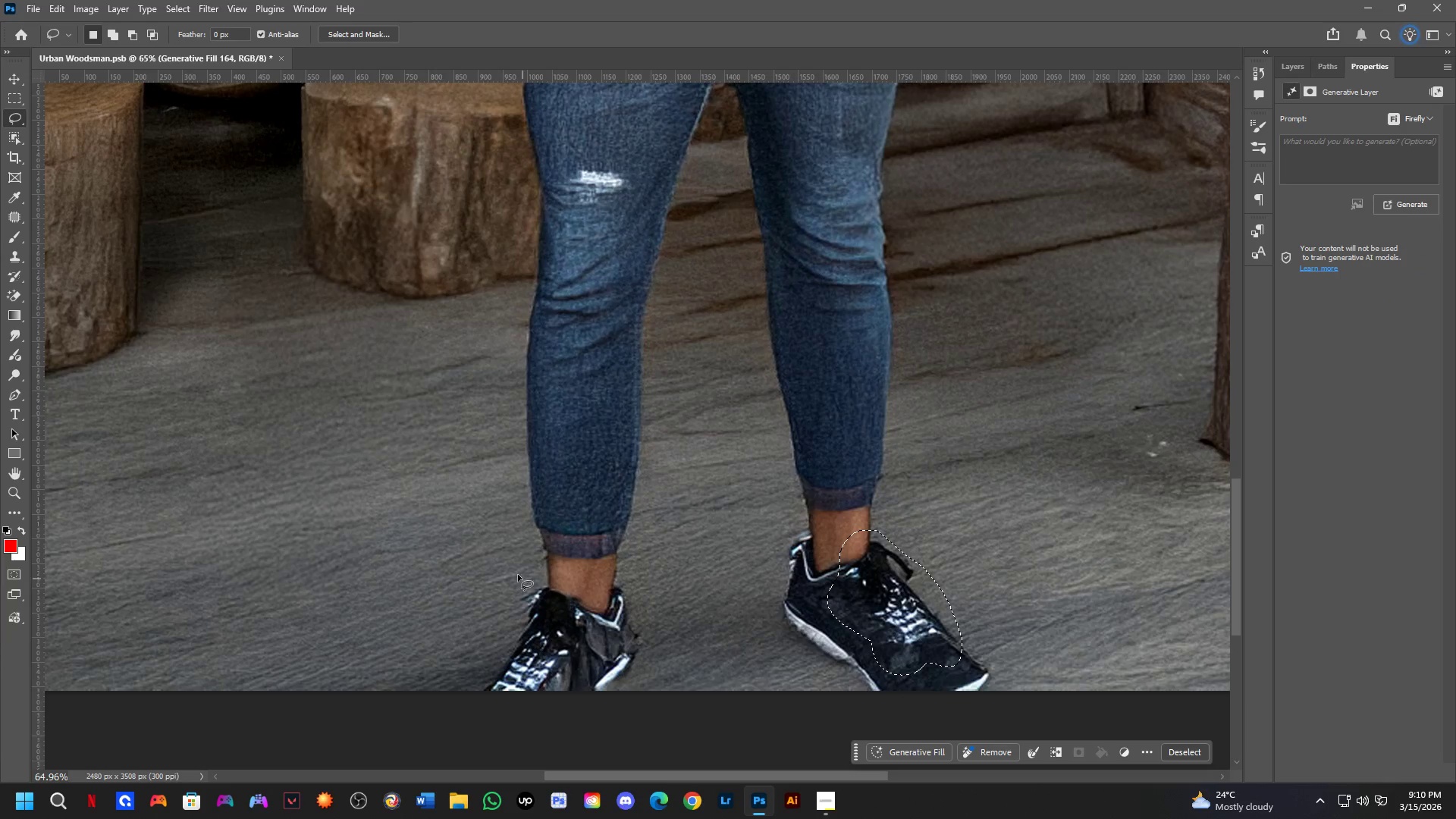 
key(Shift+ShiftLeft)
 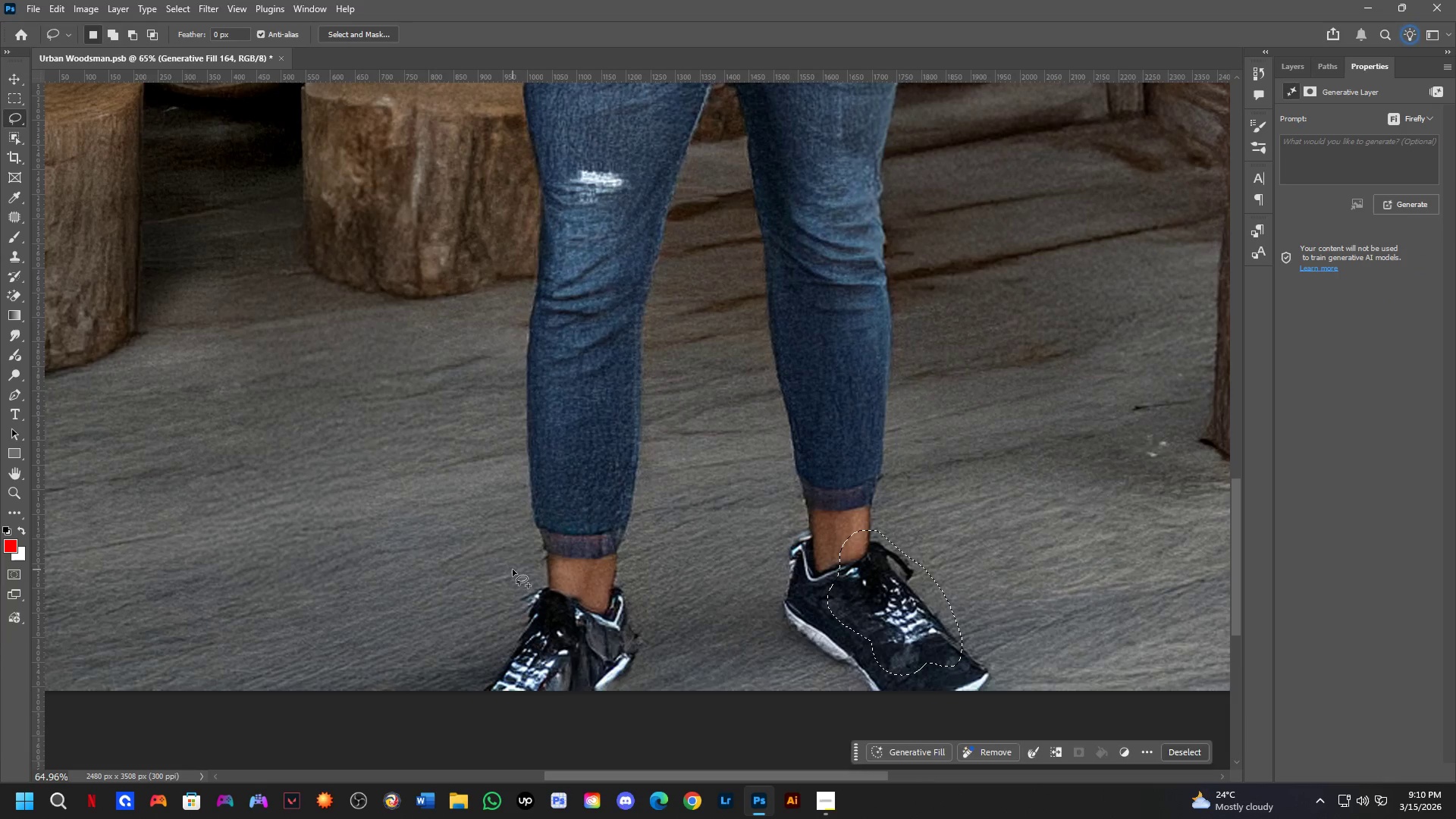 
left_click_drag(start_coordinate=[513, 569], to_coordinate=[541, 565])
 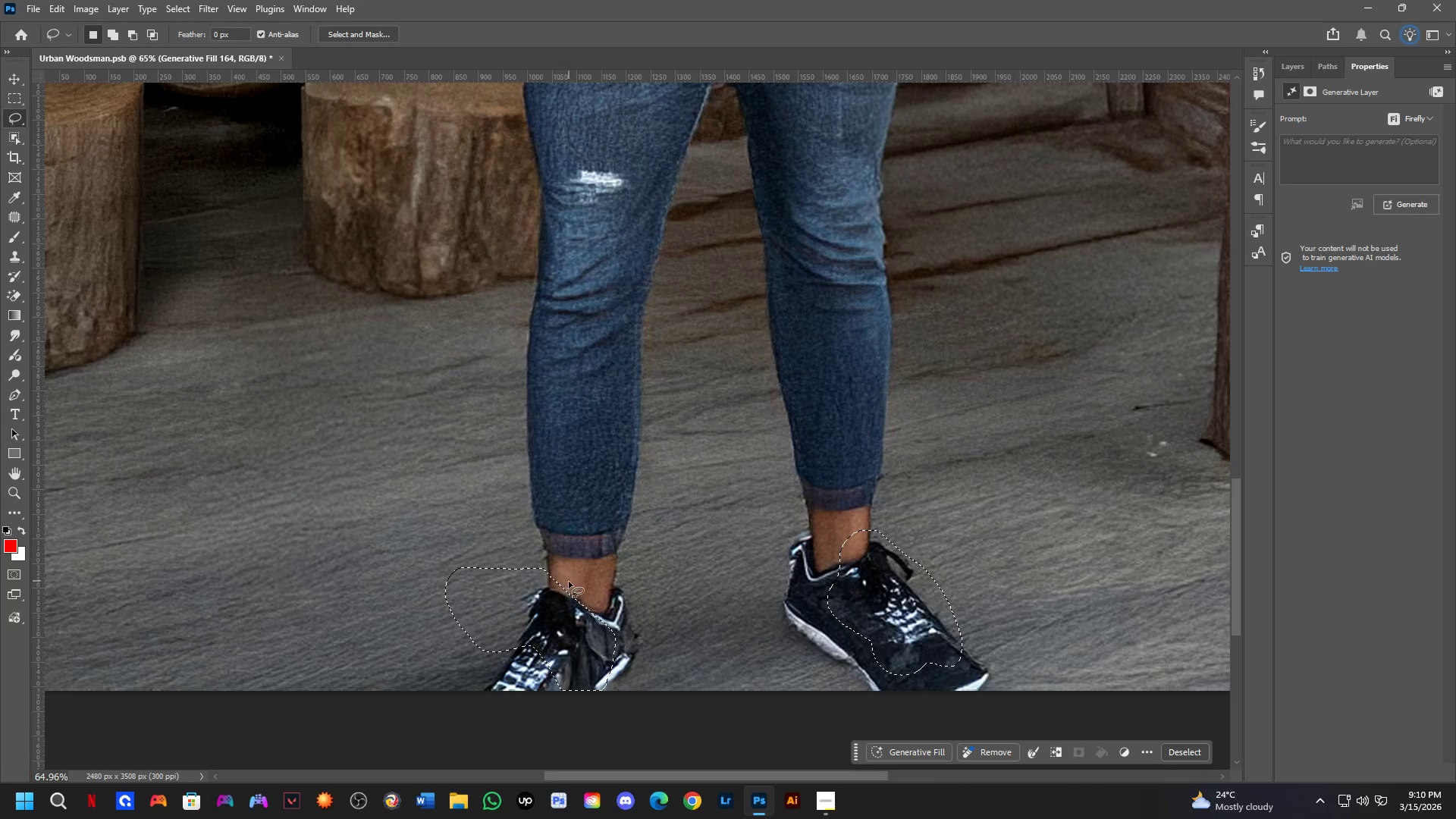 
key(Shift+ShiftLeft)
 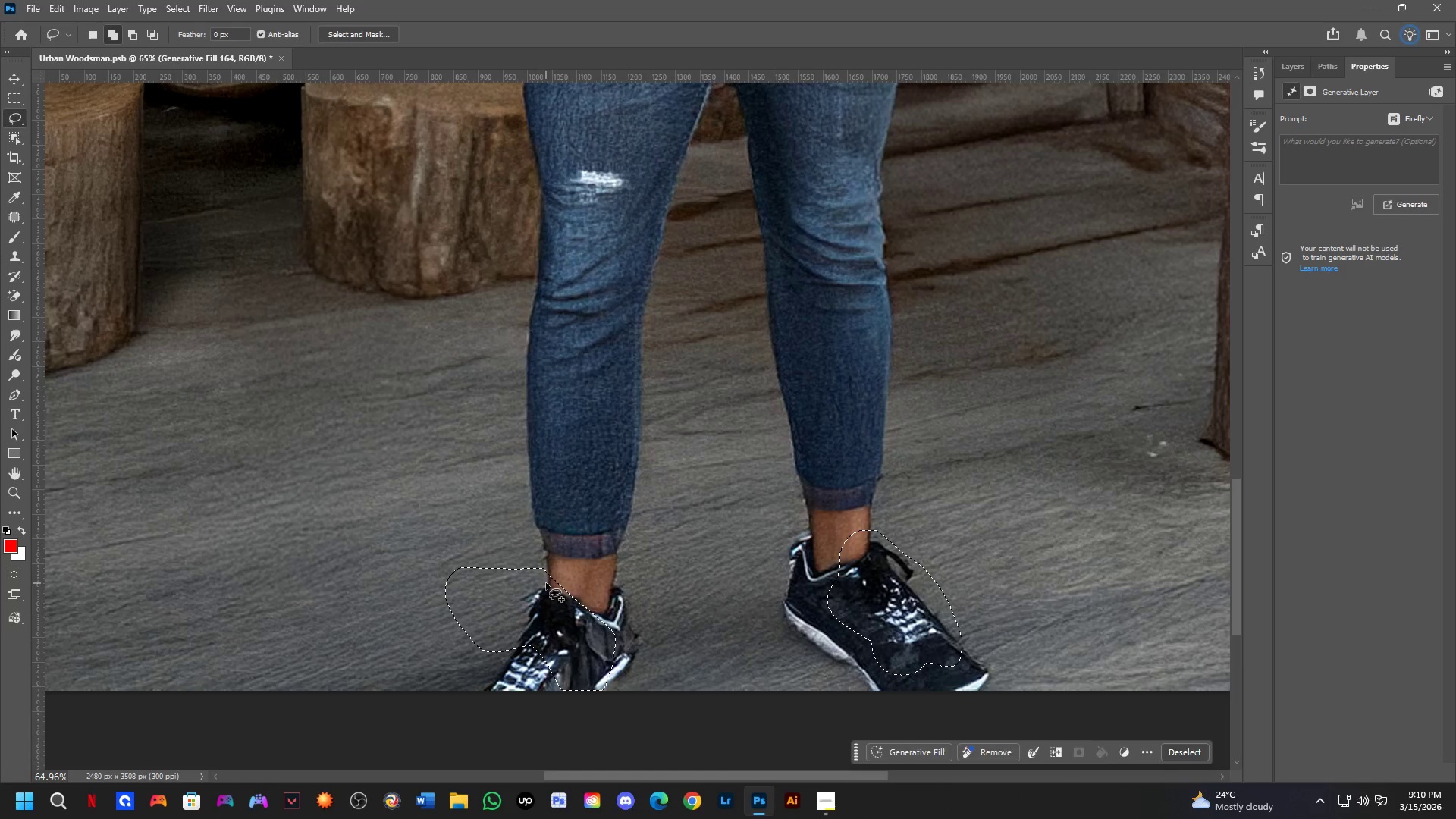 
left_click_drag(start_coordinate=[546, 583], to_coordinate=[593, 641])
 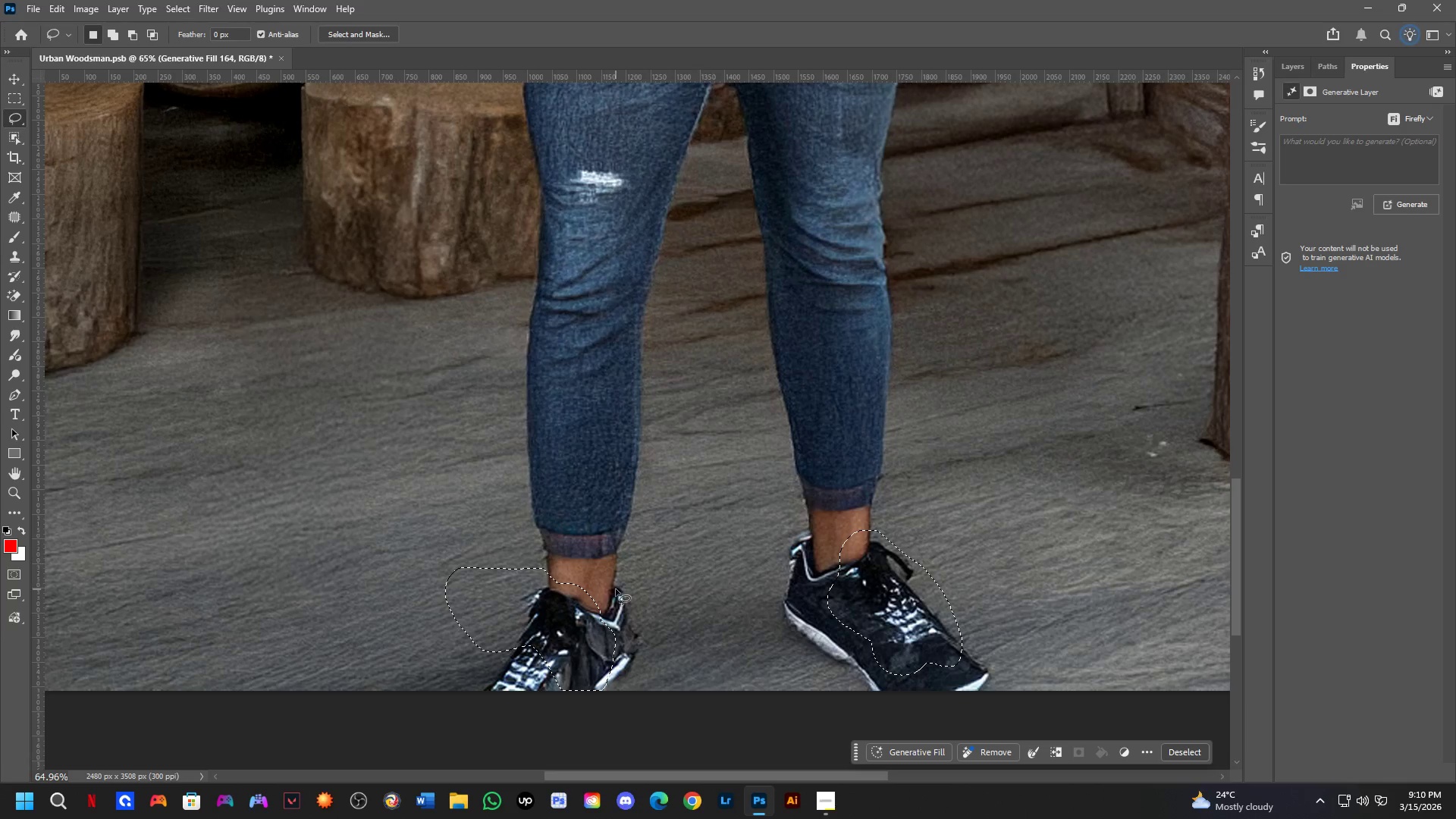 
key(Shift+ShiftLeft)
 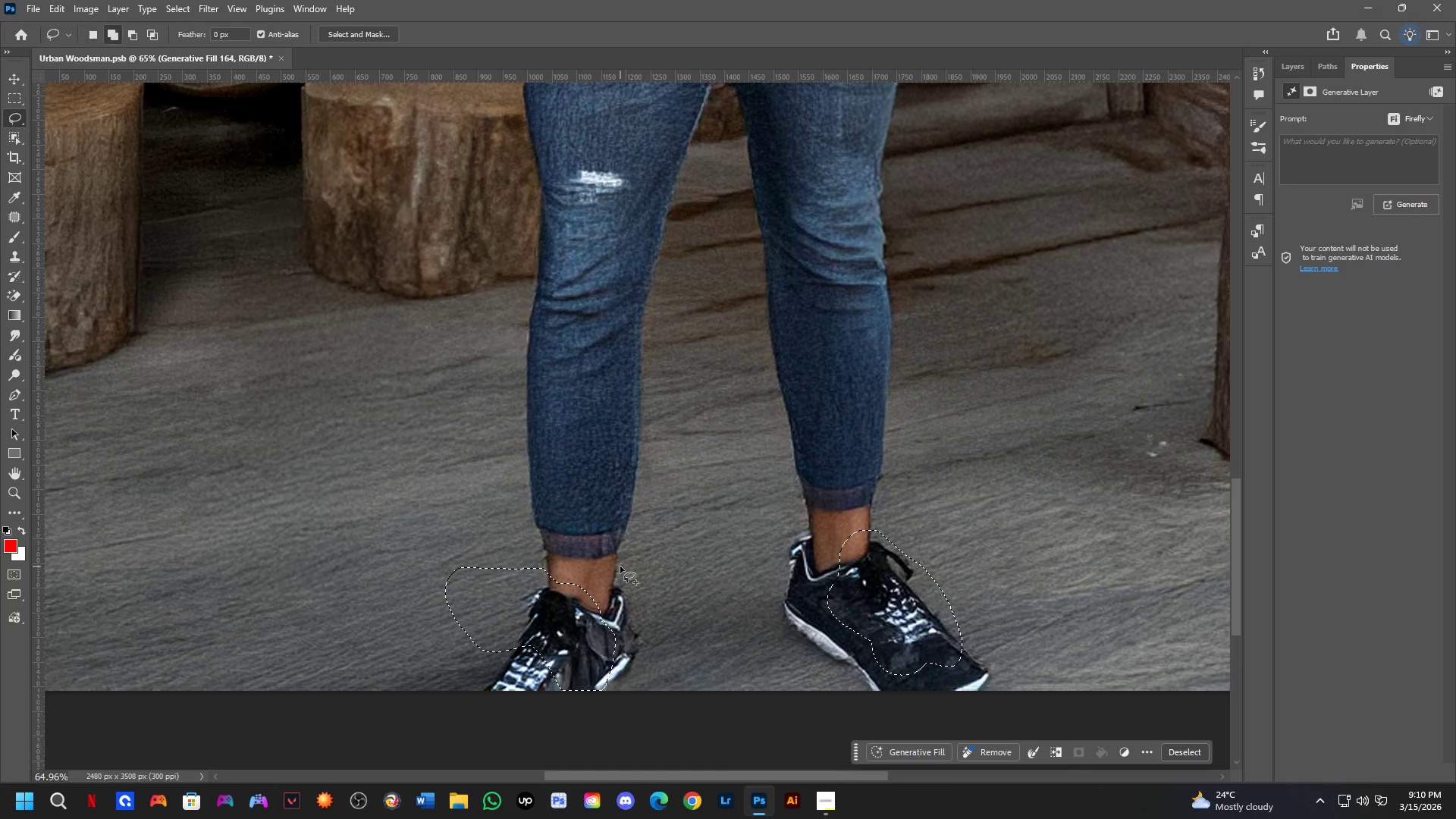 
left_click_drag(start_coordinate=[620, 566], to_coordinate=[633, 565])
 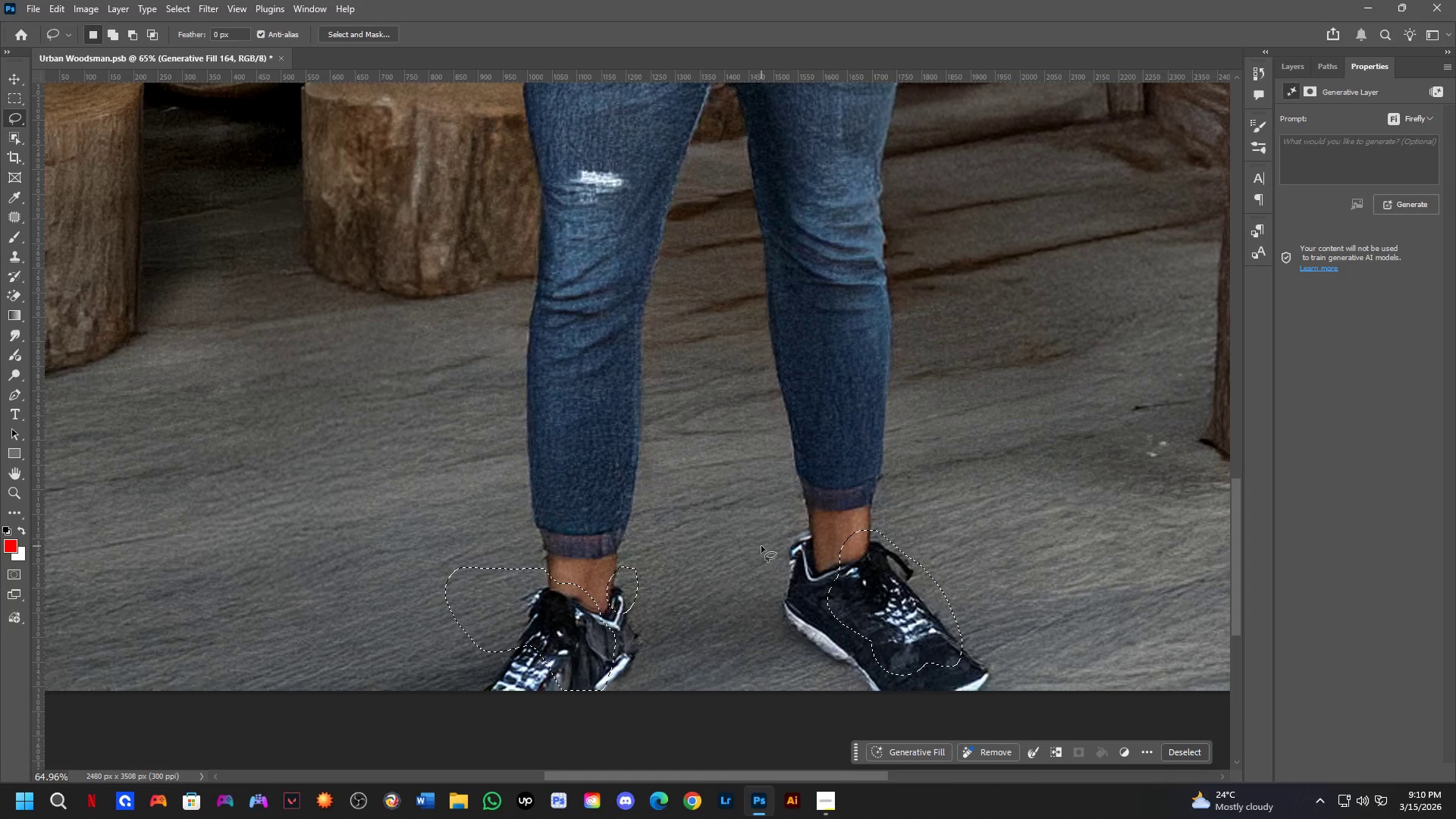 
key(Shift+ShiftLeft)
 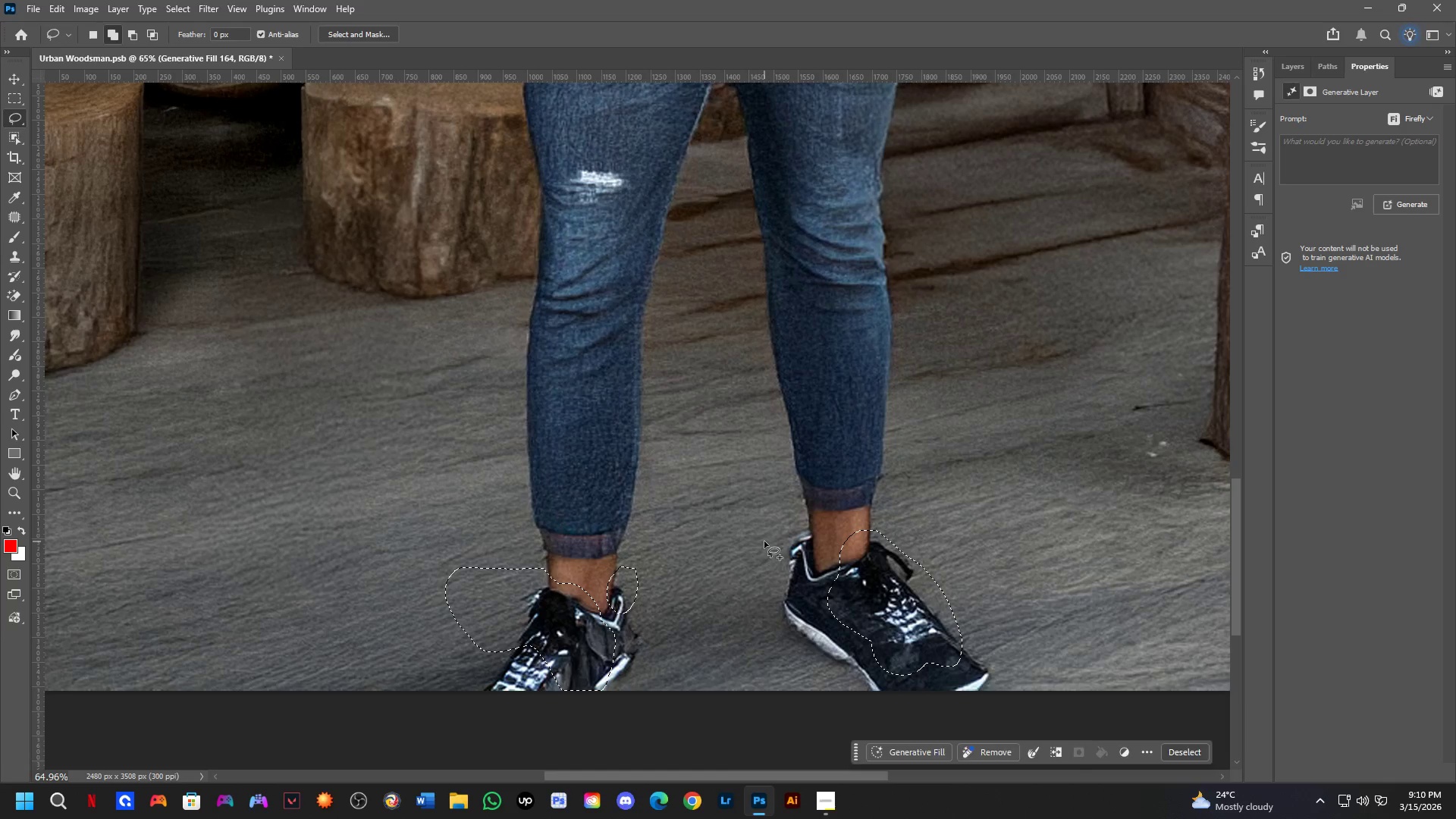 
left_click_drag(start_coordinate=[764, 541], to_coordinate=[799, 514])
 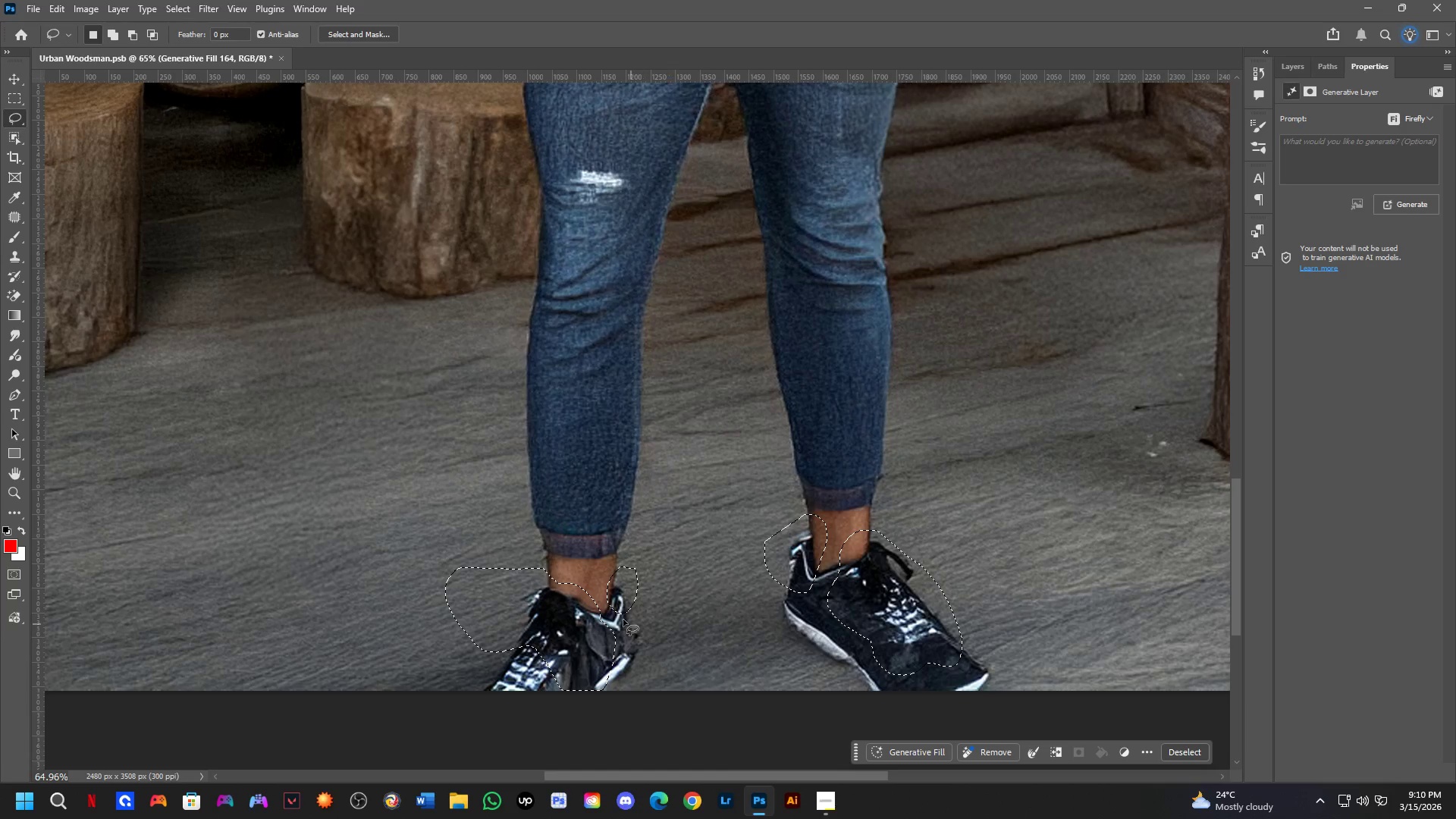 
key(Shift+ShiftLeft)
 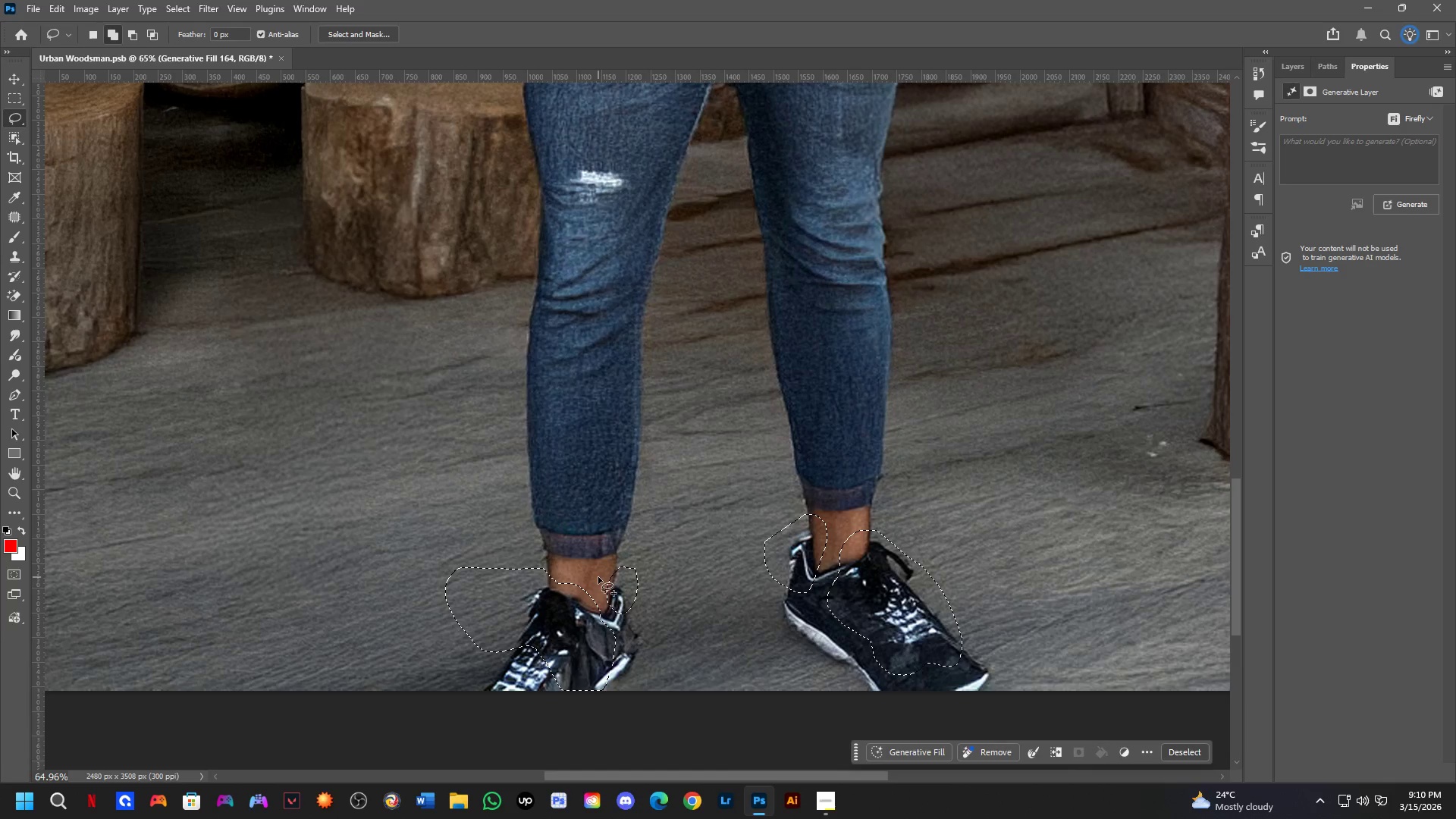 
left_click_drag(start_coordinate=[598, 577], to_coordinate=[642, 586])
 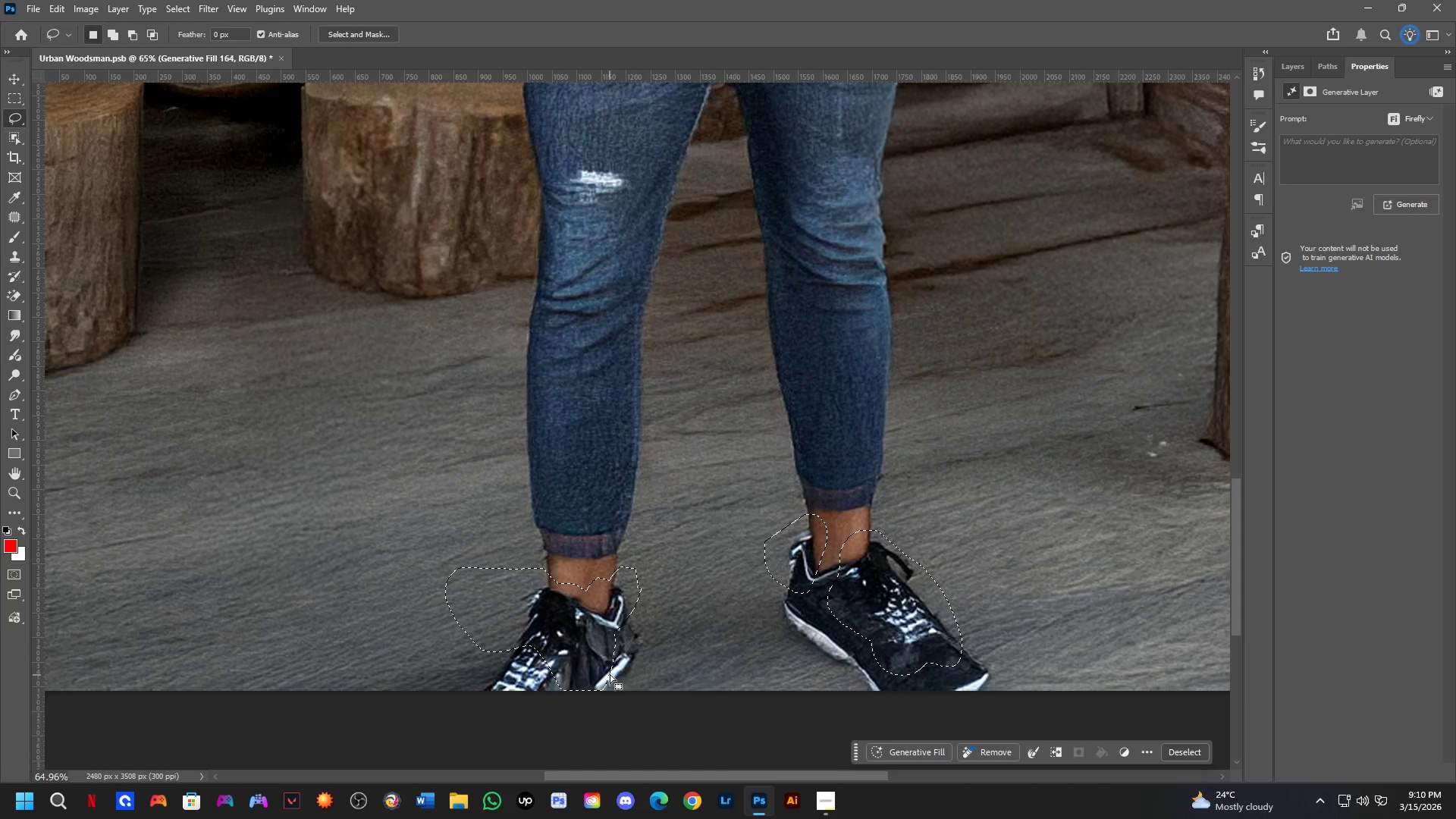 
key(Shift+ShiftLeft)
 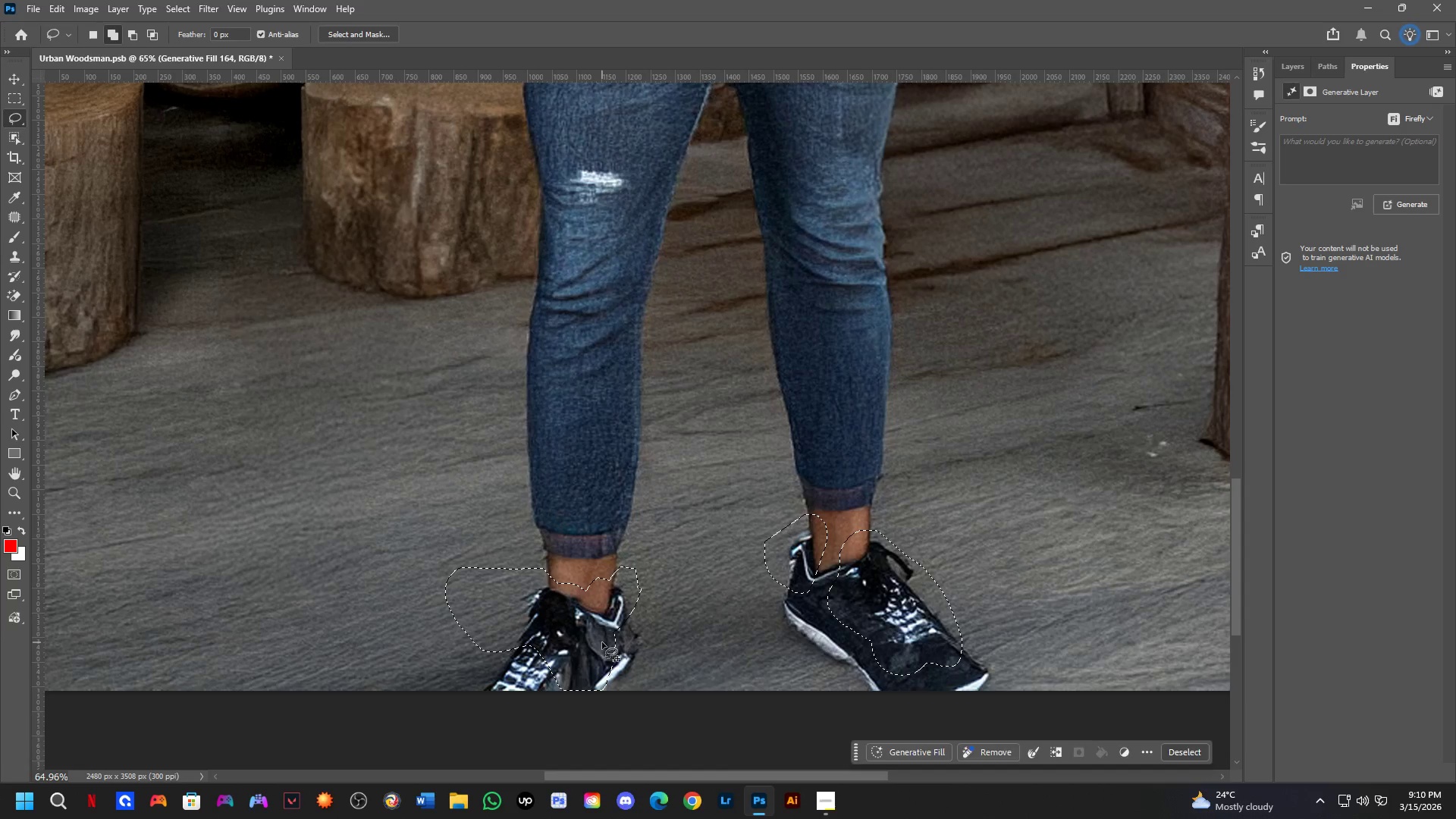 
left_click_drag(start_coordinate=[602, 642], to_coordinate=[629, 595])
 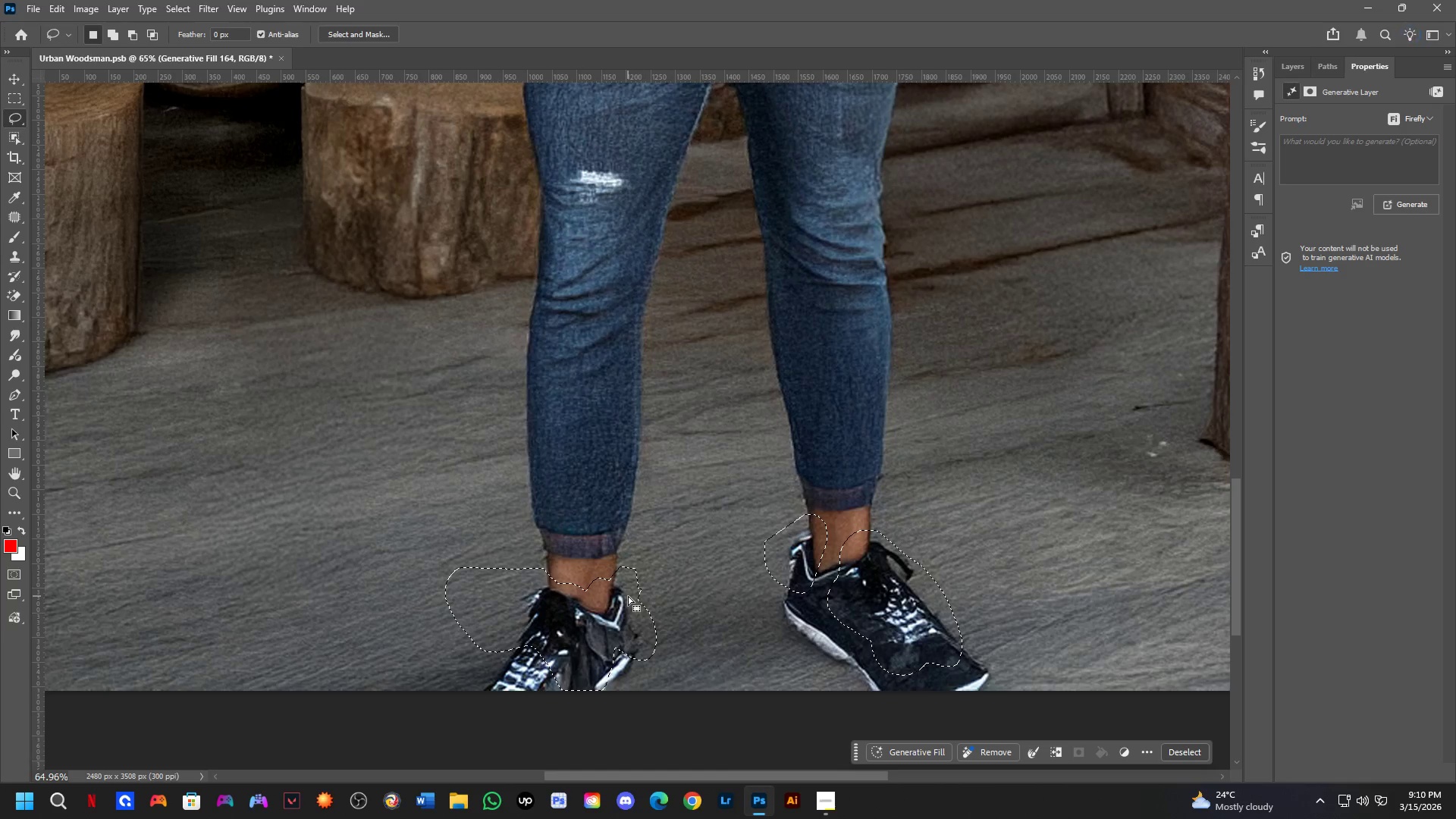 
hold_key(key=ShiftLeft, duration=0.31)
left_click_drag(start_coordinate=[617, 617], to_coordinate=[642, 645])
 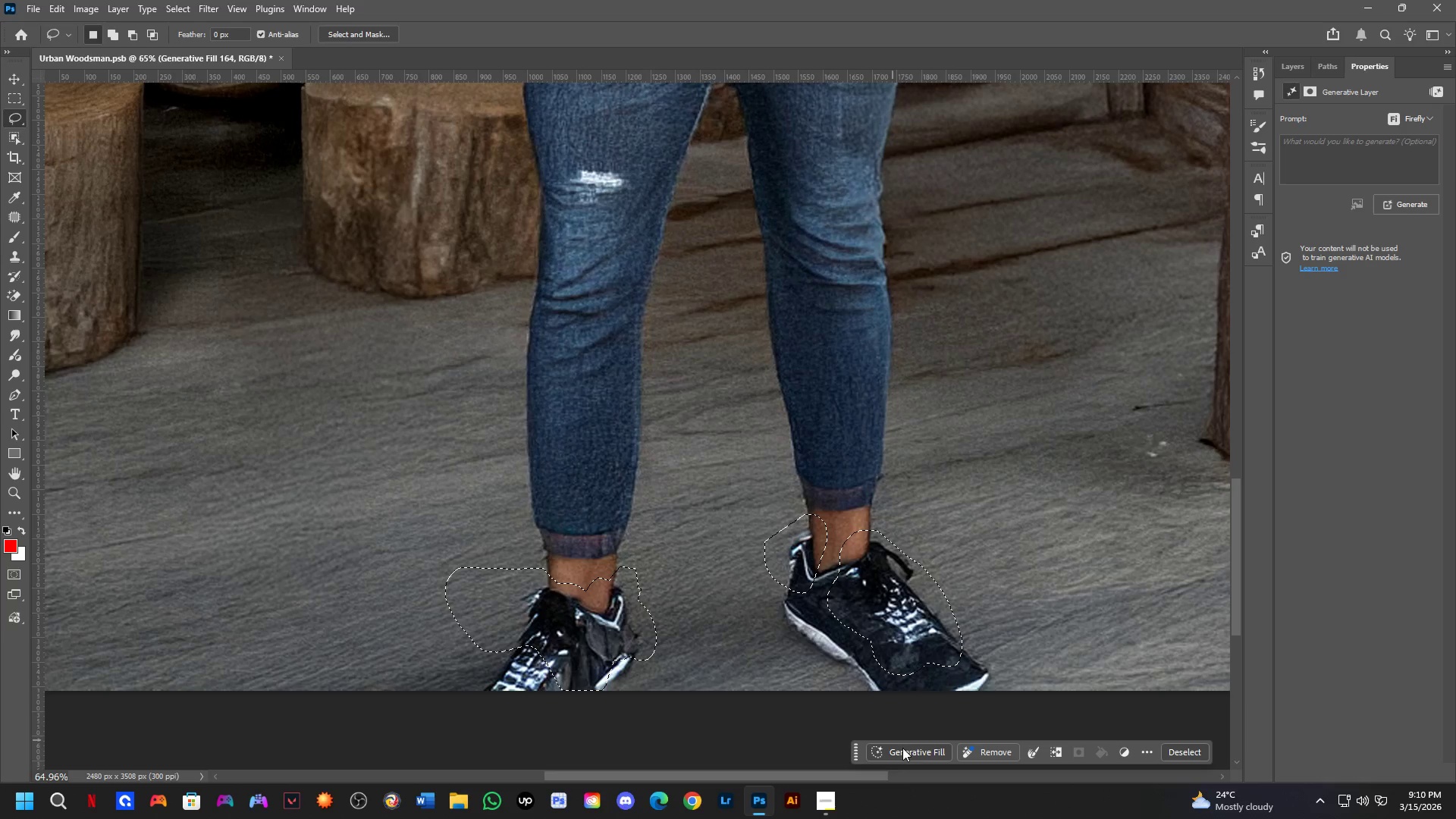 
left_click_drag(start_coordinate=[912, 756], to_coordinate=[915, 751])
 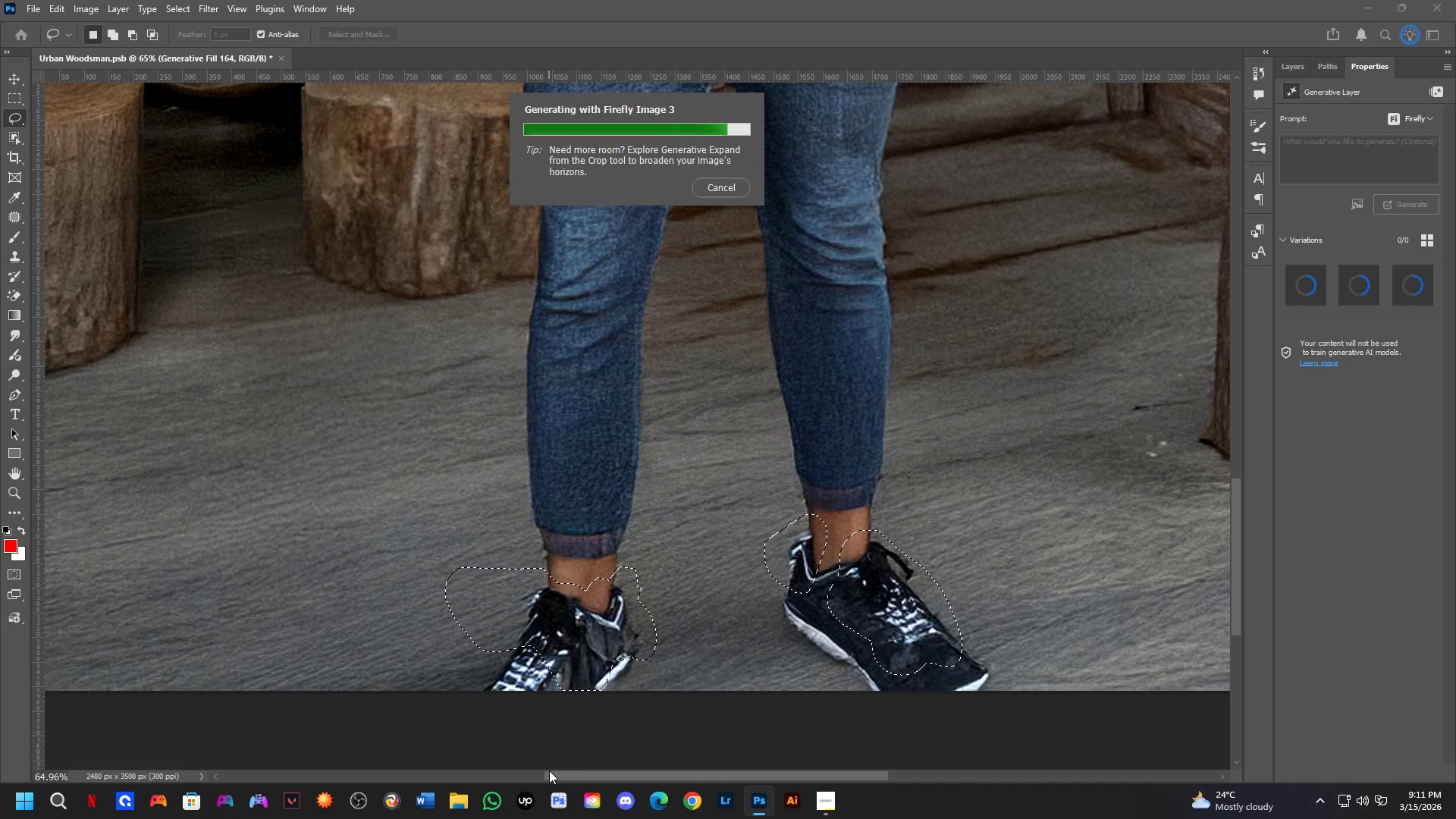 
wait(23.66)
 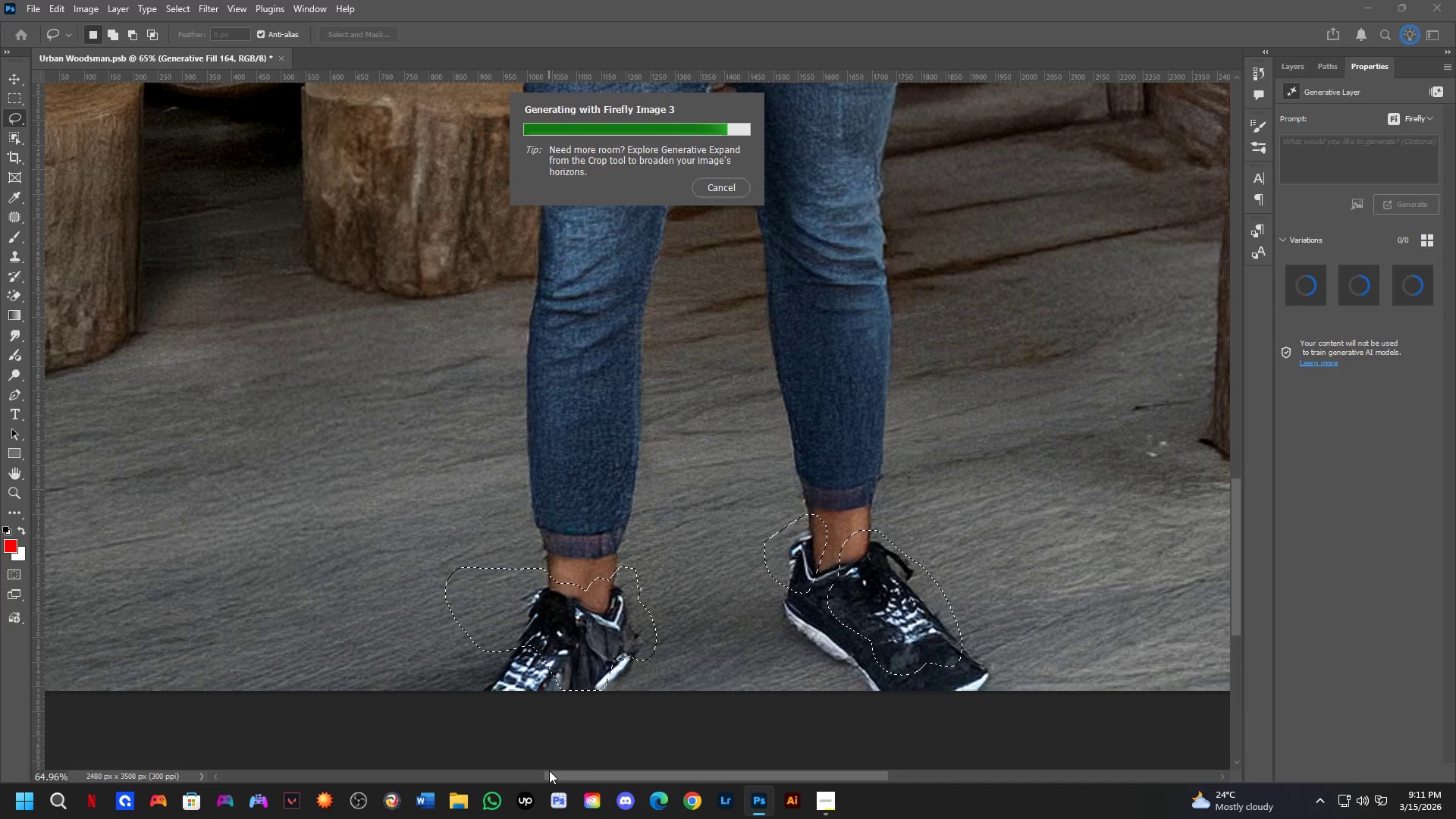 
left_click([1399, 283])
 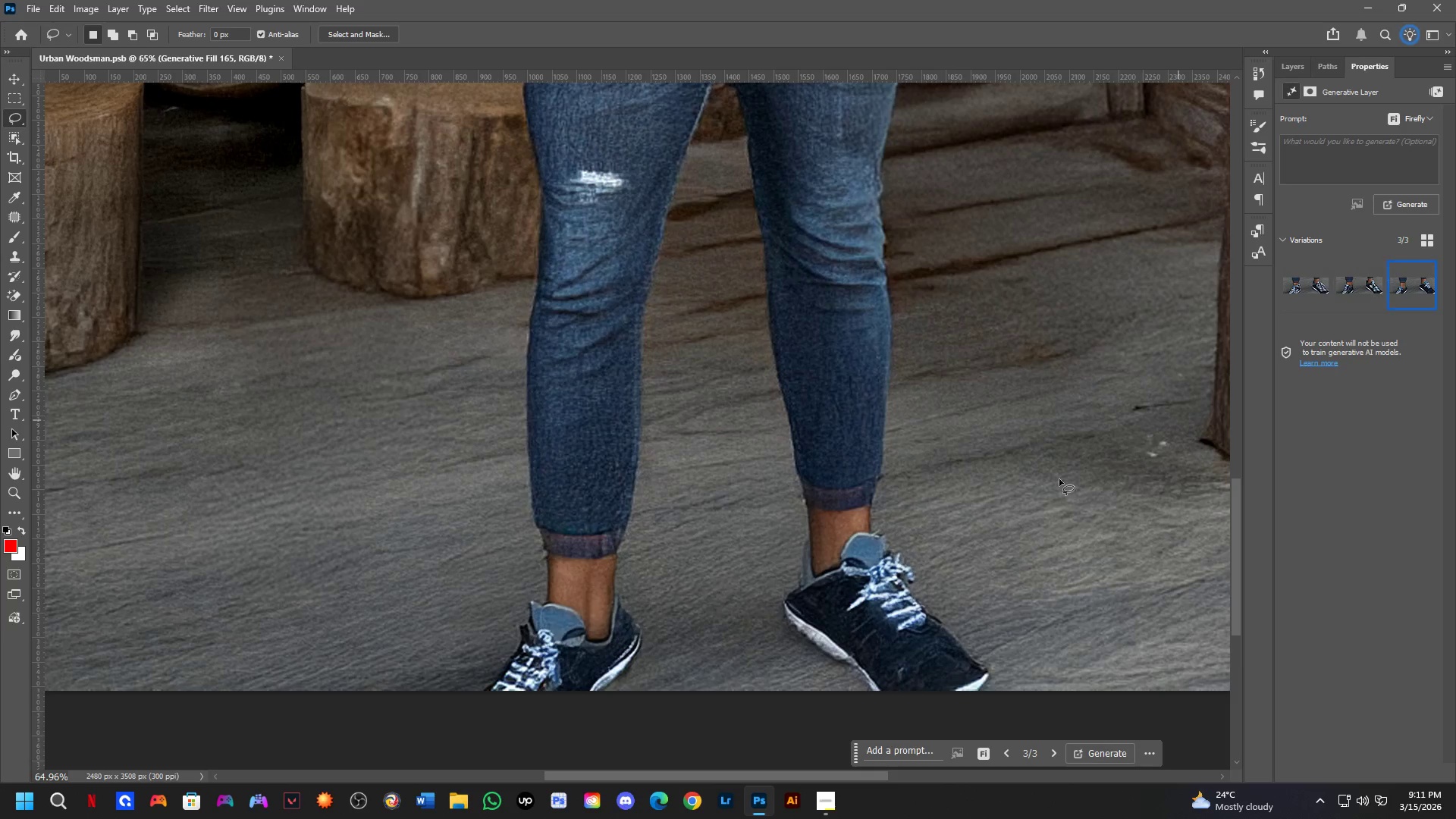 
scroll: coordinate [605, 516], scroll_direction: down, amount: 9.0
 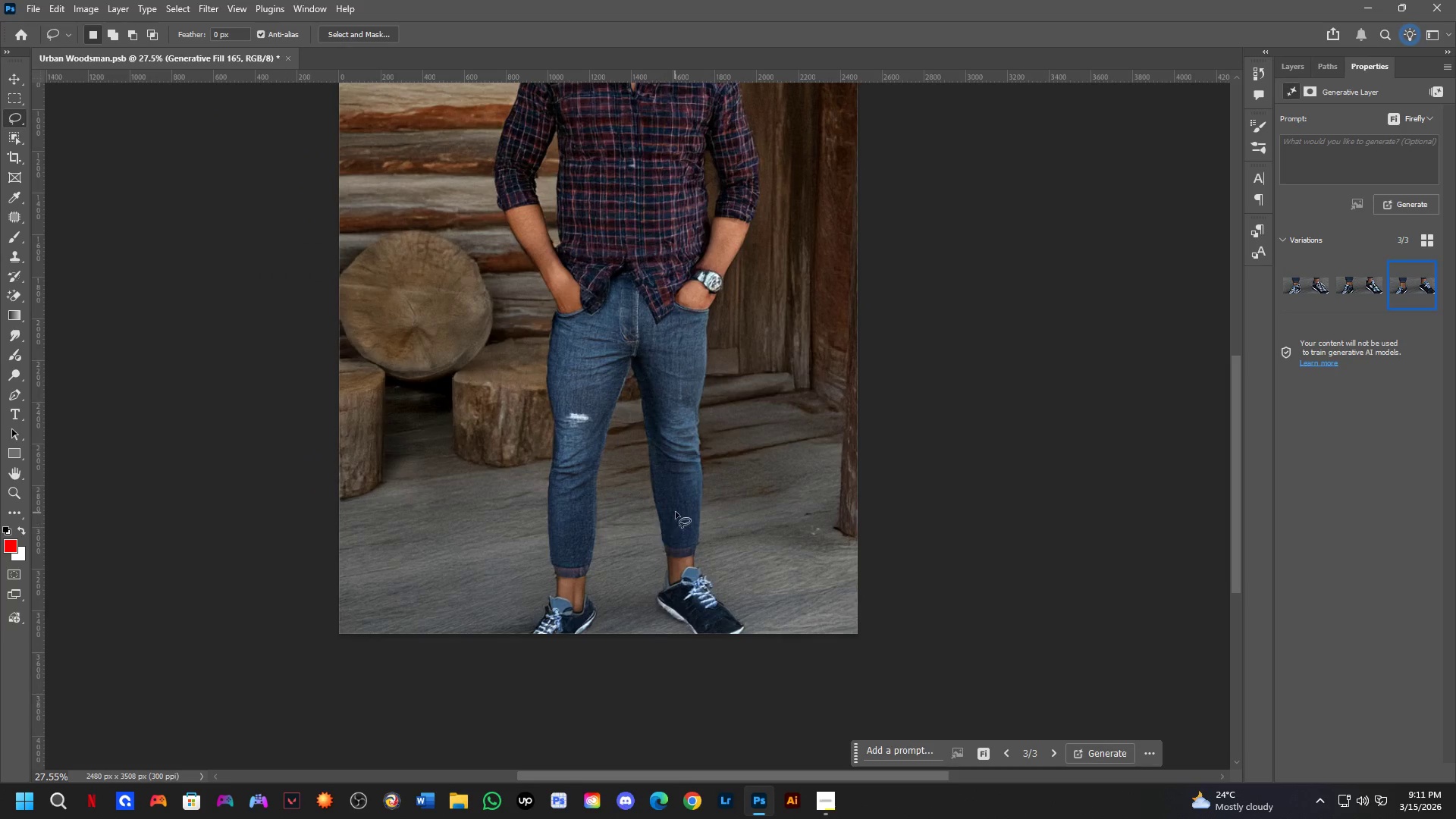 
hold_key(key=Space, duration=0.52)
 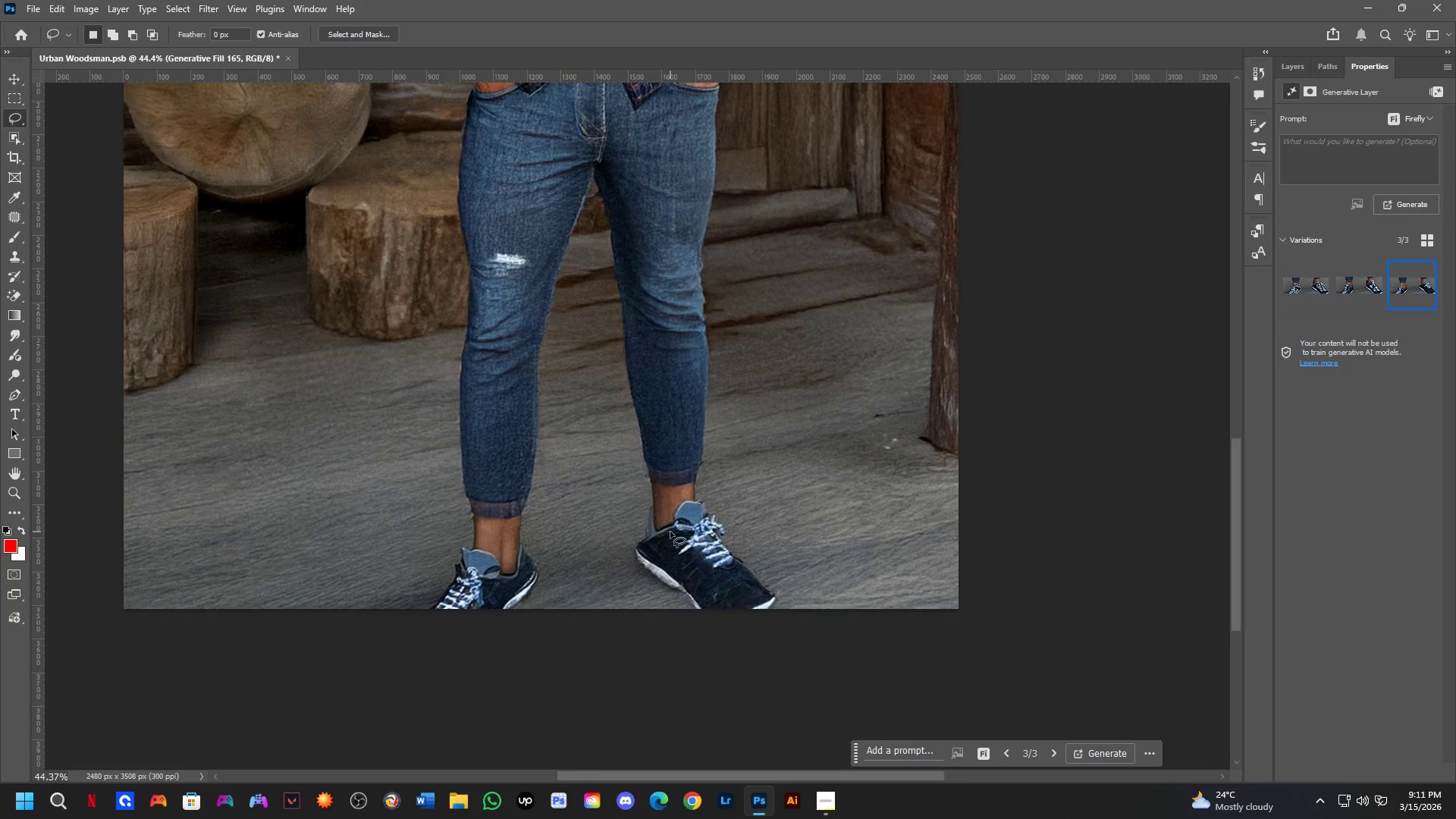 
left_click_drag(start_coordinate=[689, 520], to_coordinate=[681, 466])
 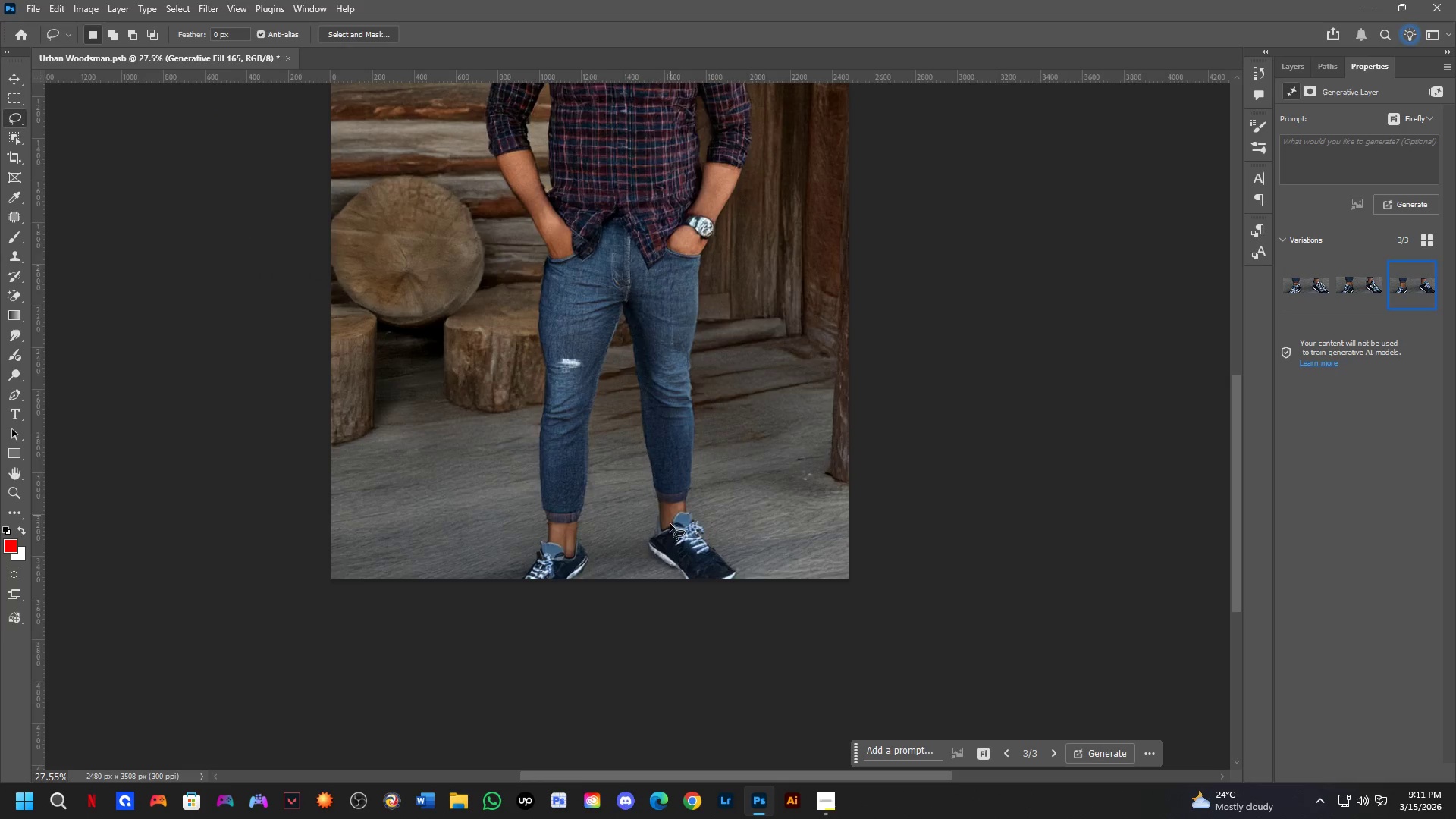 
scroll: coordinate [670, 532], scroll_direction: up, amount: 5.0
 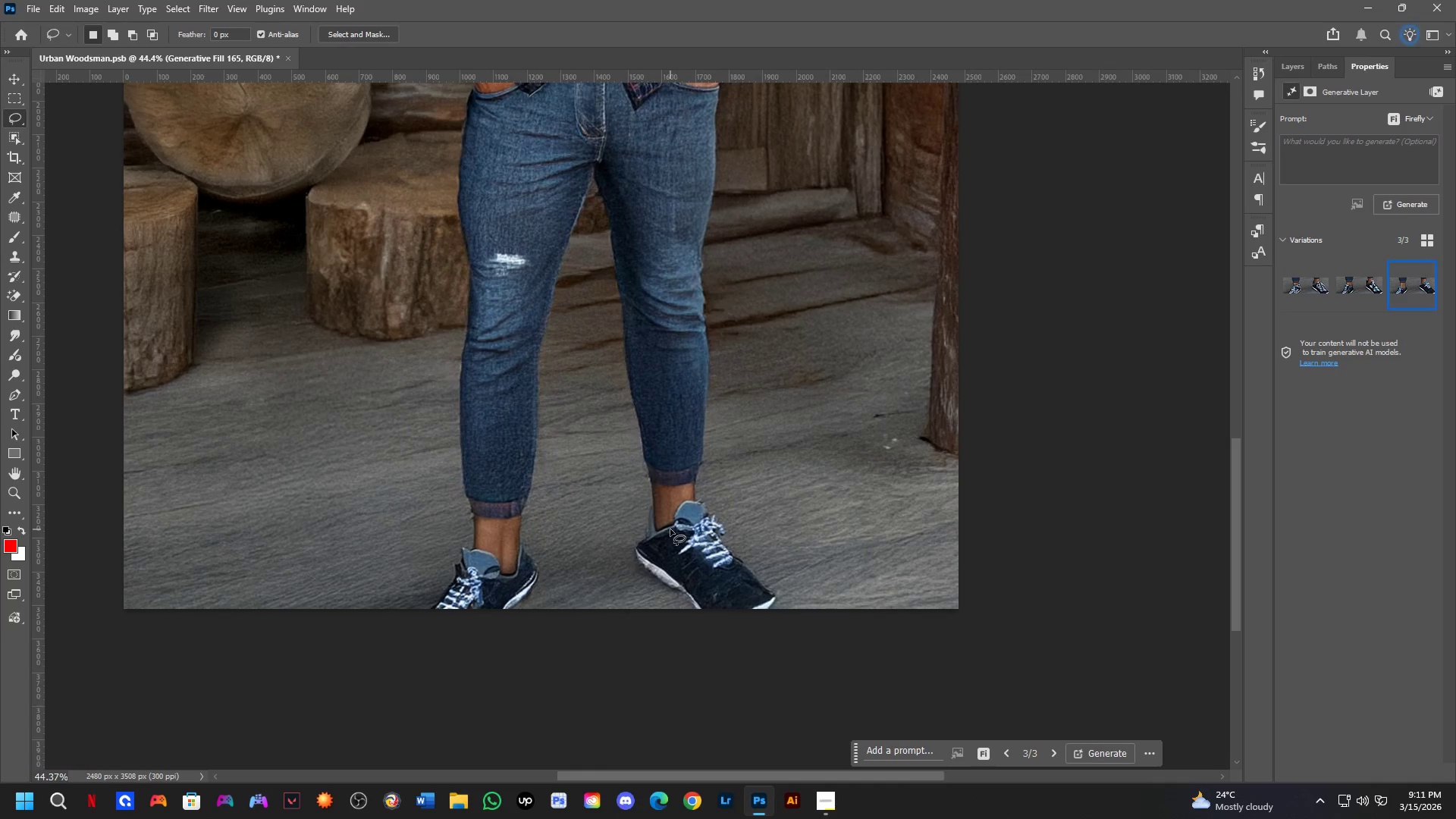 
key(Shift+ShiftLeft)
 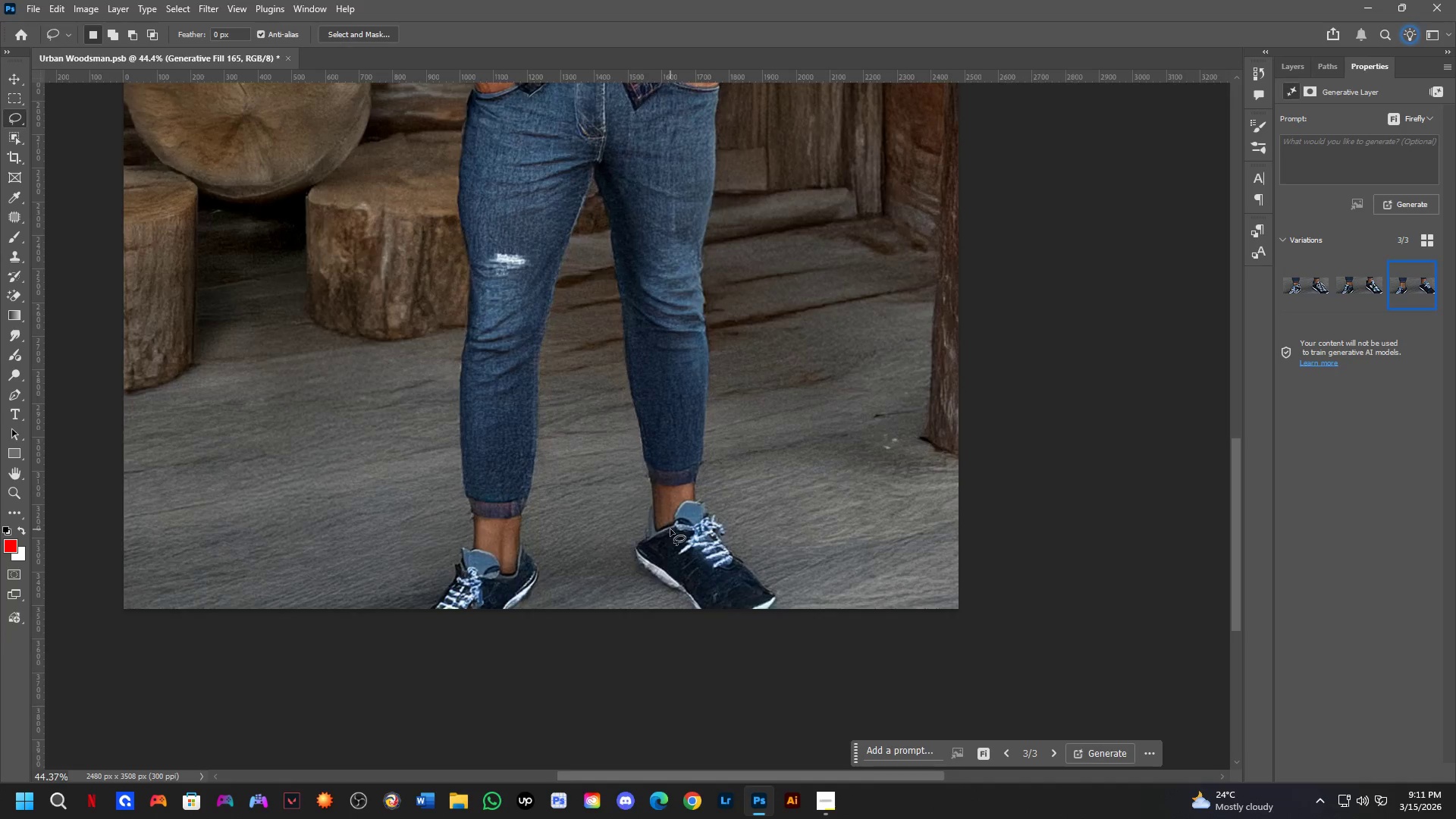 
hold_key(key=Space, duration=0.41)
 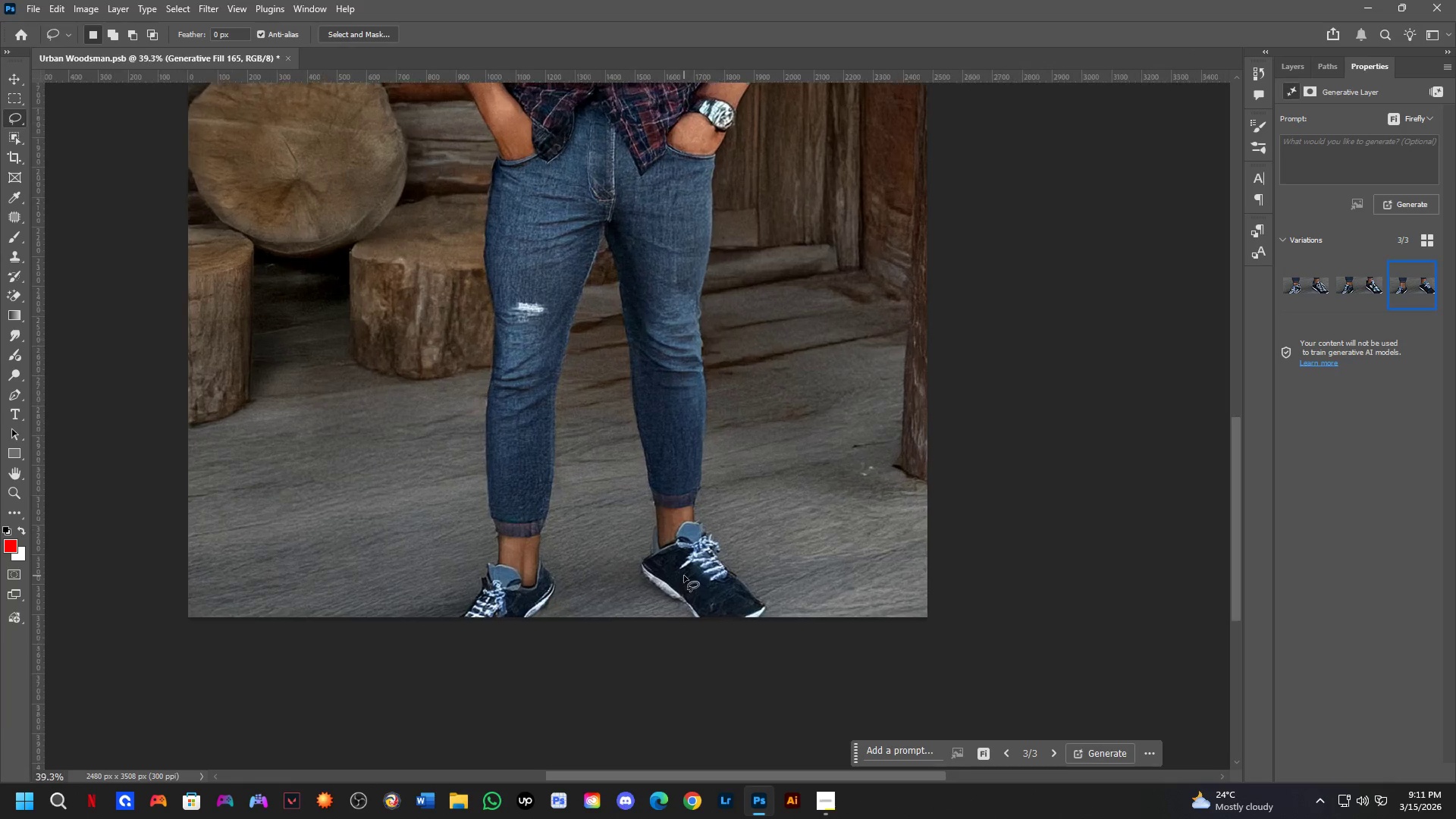 
left_click_drag(start_coordinate=[677, 537], to_coordinate=[687, 570])
 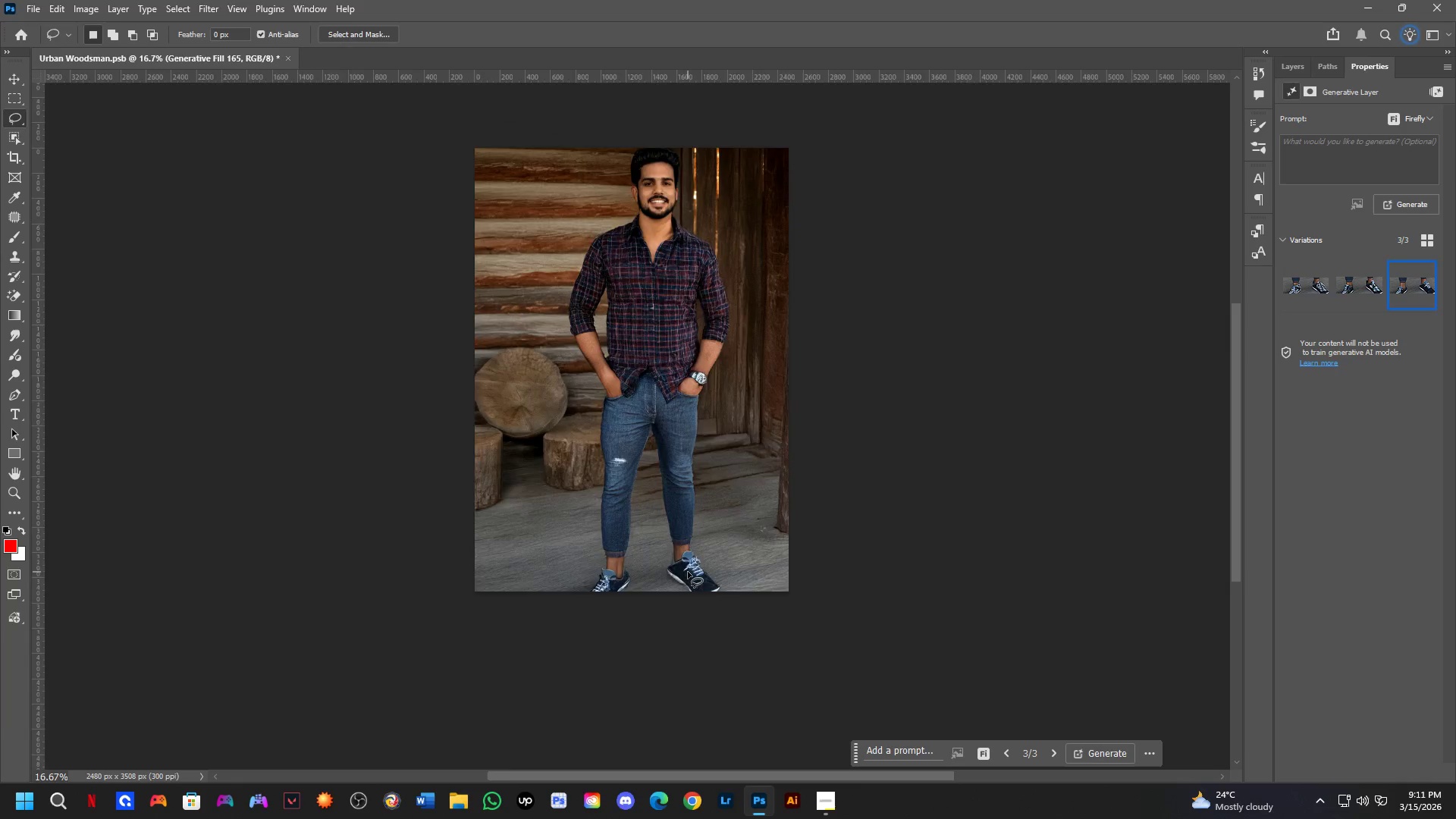 
scroll: coordinate [670, 529], scroll_direction: down, amount: 3.0
 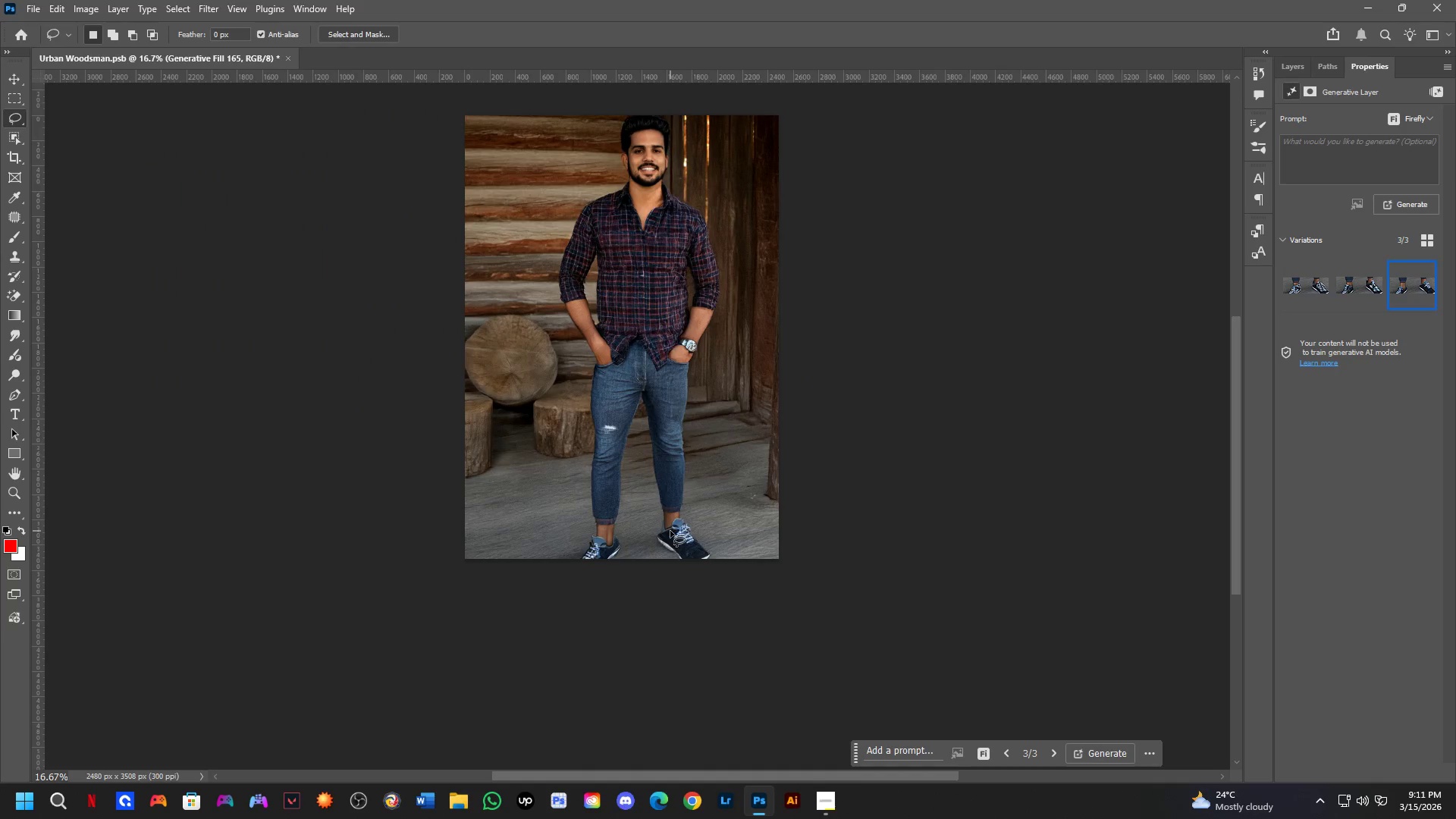 
hold_key(key=Space, duration=0.42)
 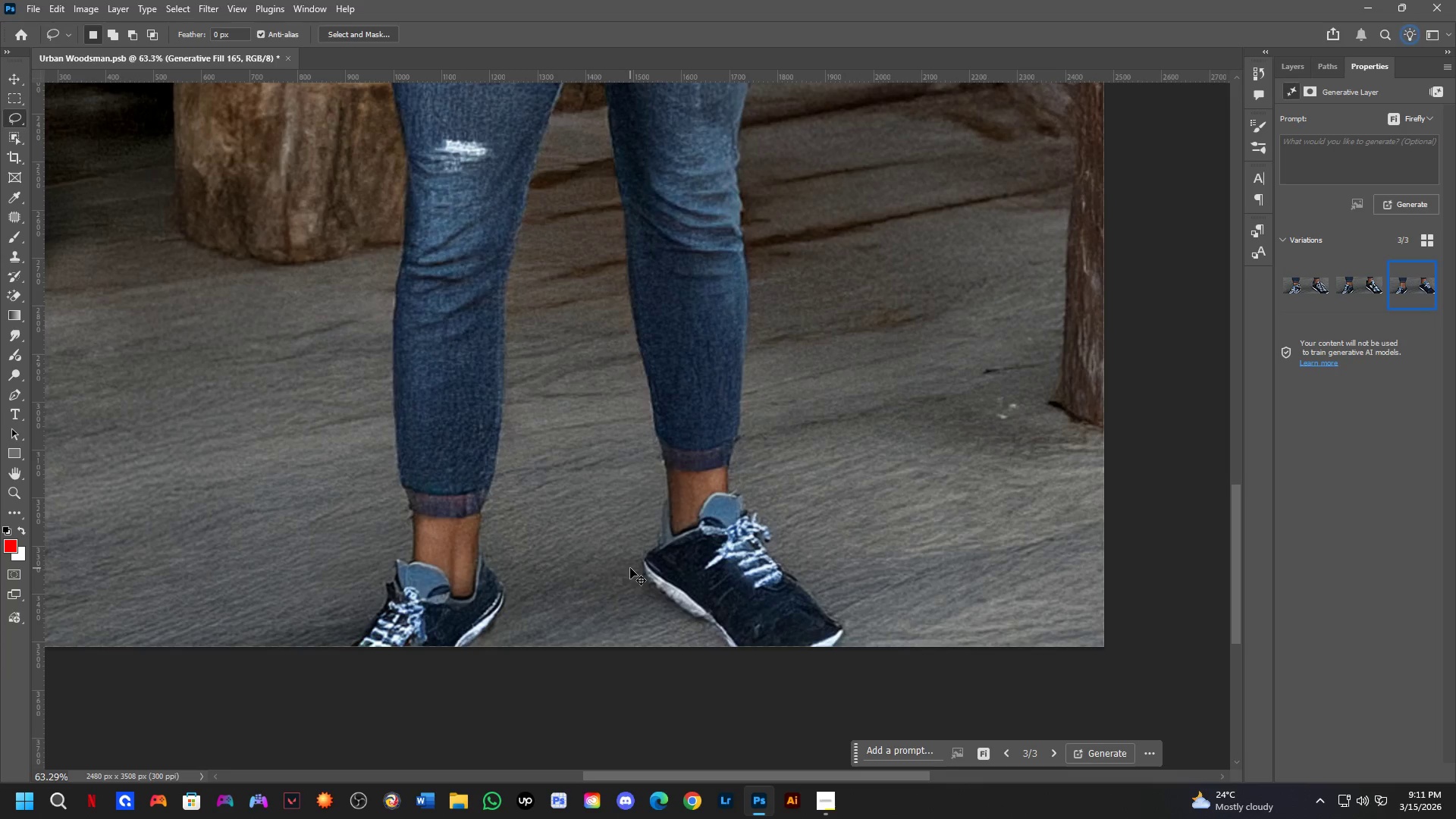 
left_click_drag(start_coordinate=[683, 575], to_coordinate=[695, 580])
 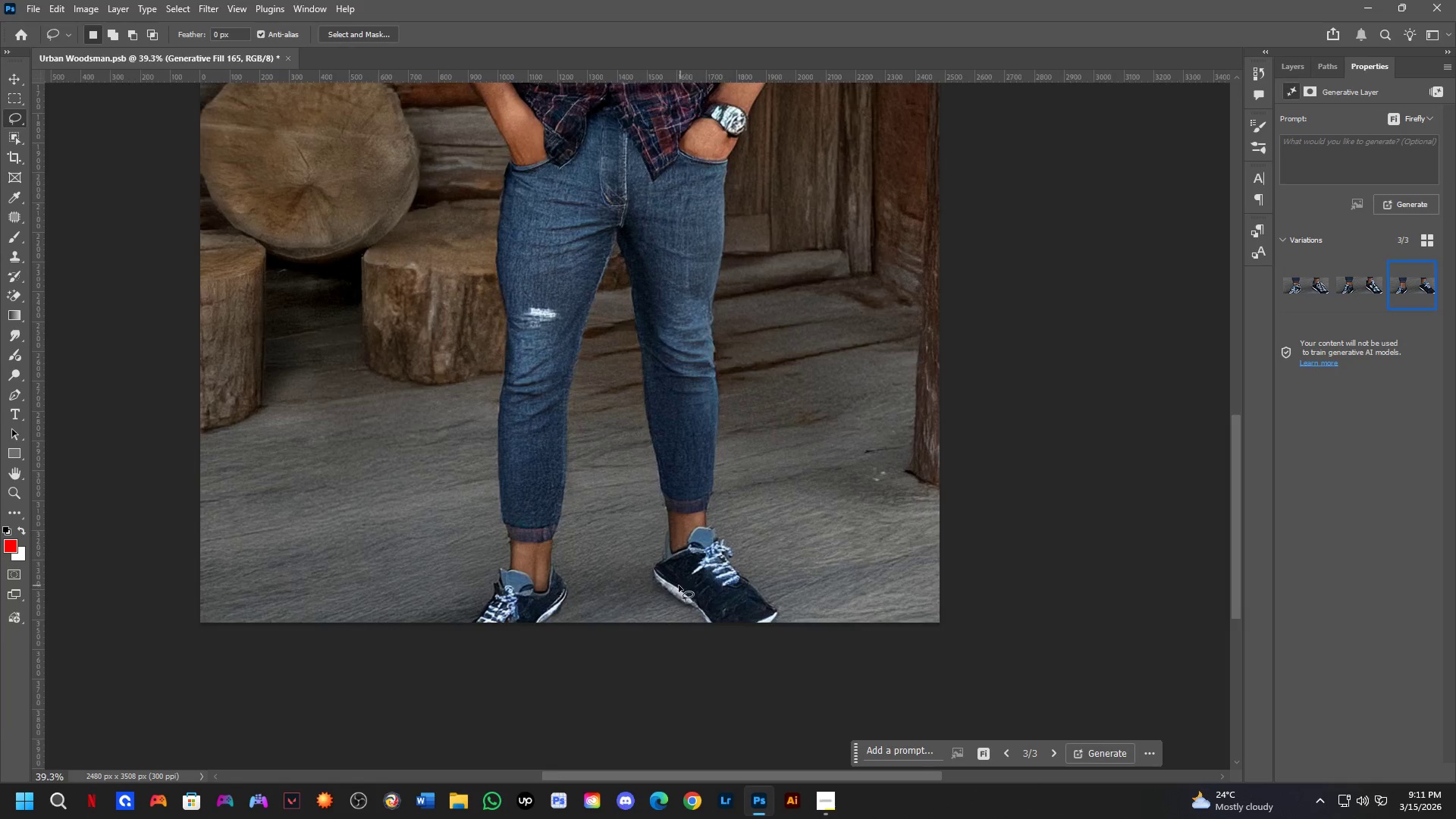 
scroll: coordinate [684, 576], scroll_direction: up, amount: 9.0
 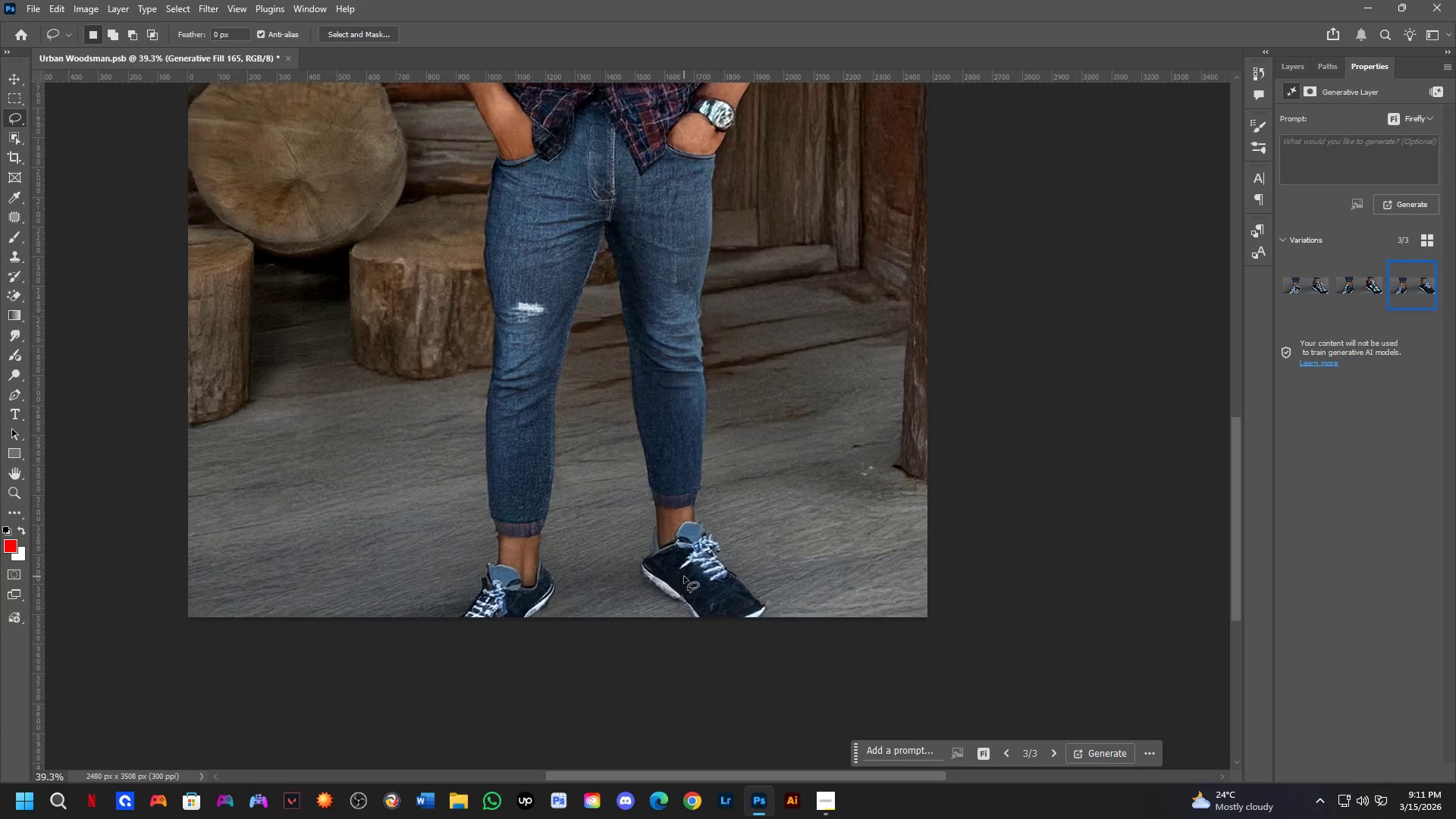 
hold_key(key=ControlLeft, duration=0.83)
 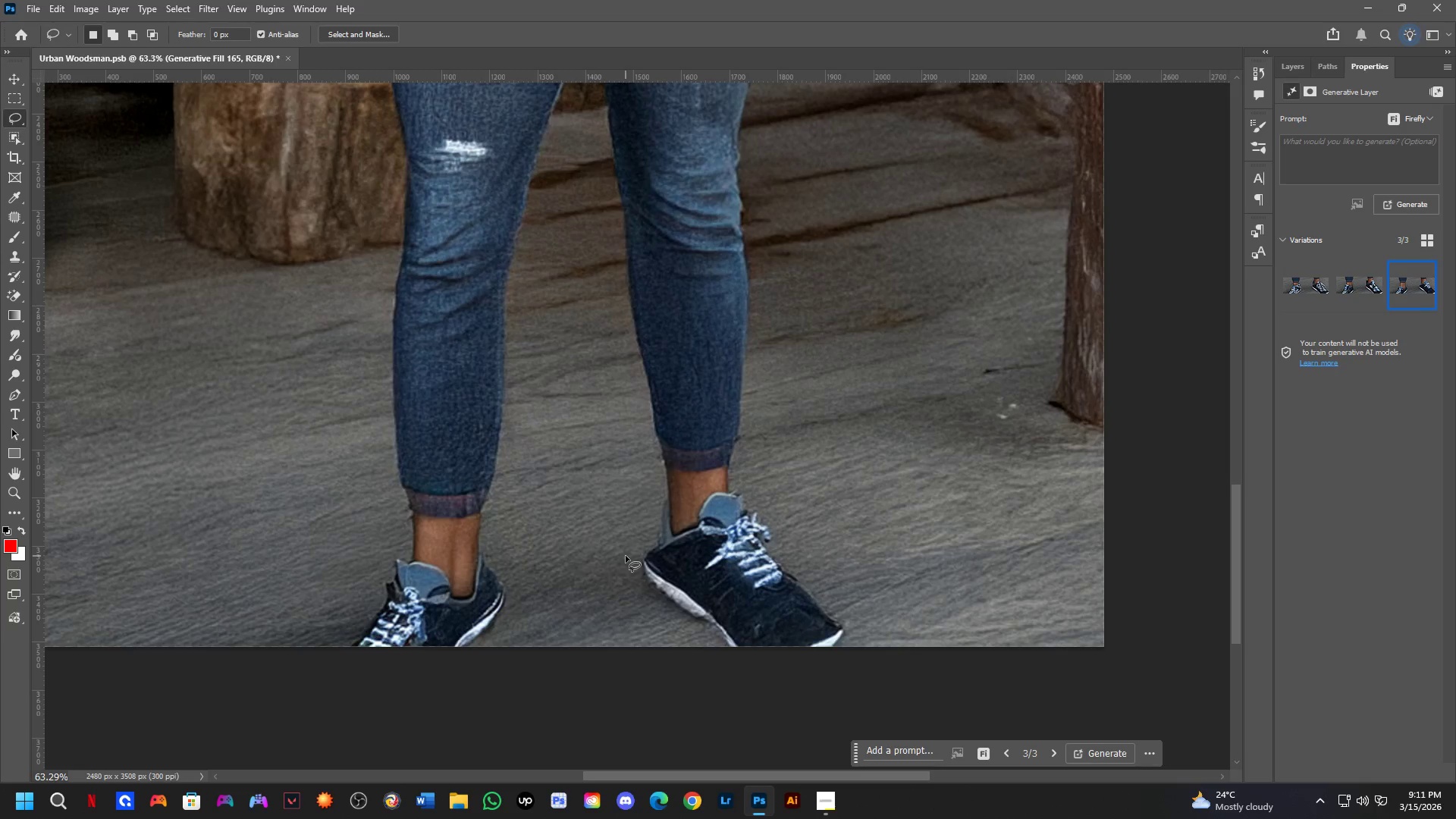 
scroll: coordinate [653, 576], scroll_direction: up, amount: 5.0
 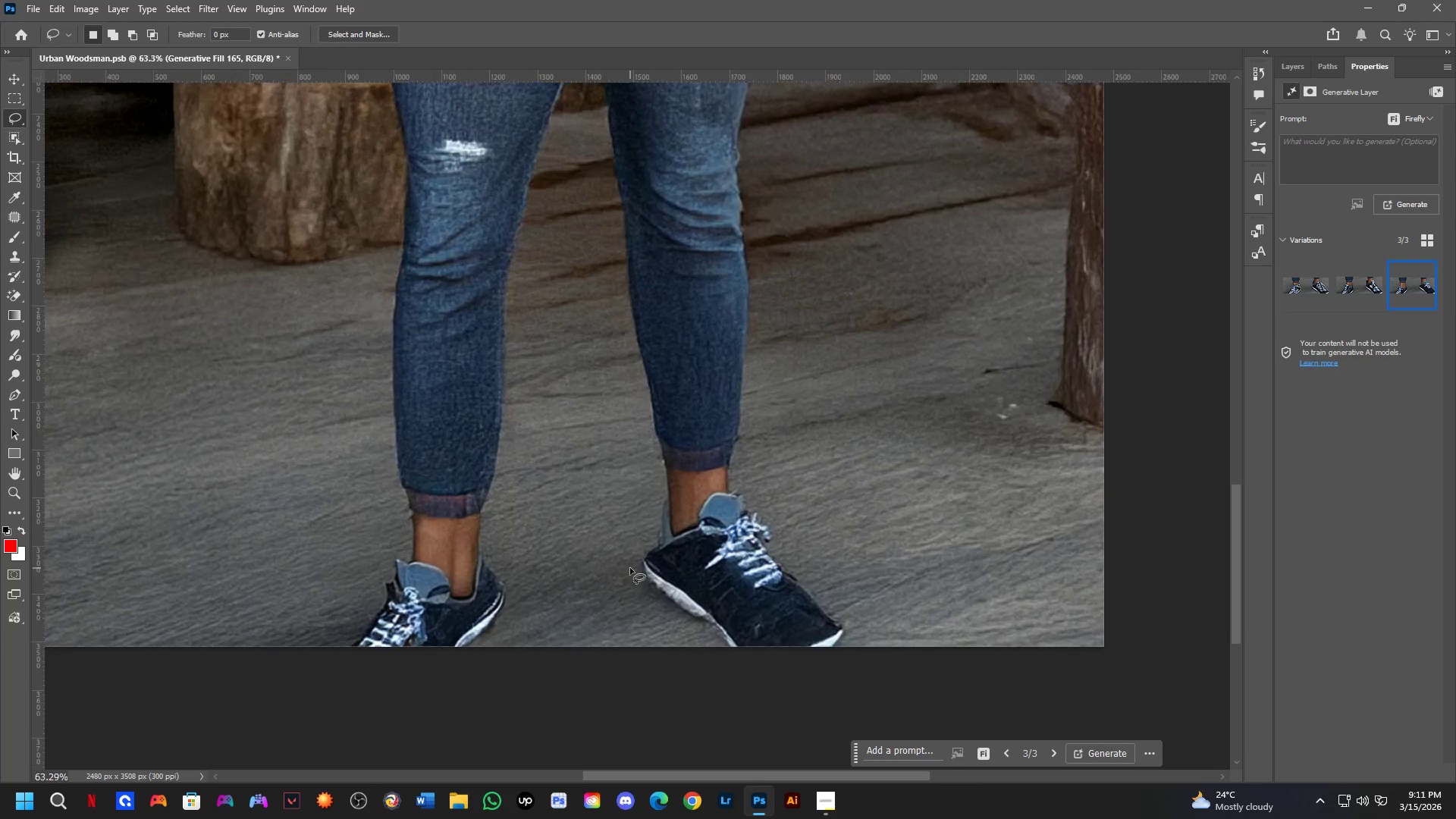 
key(Control+Z)
 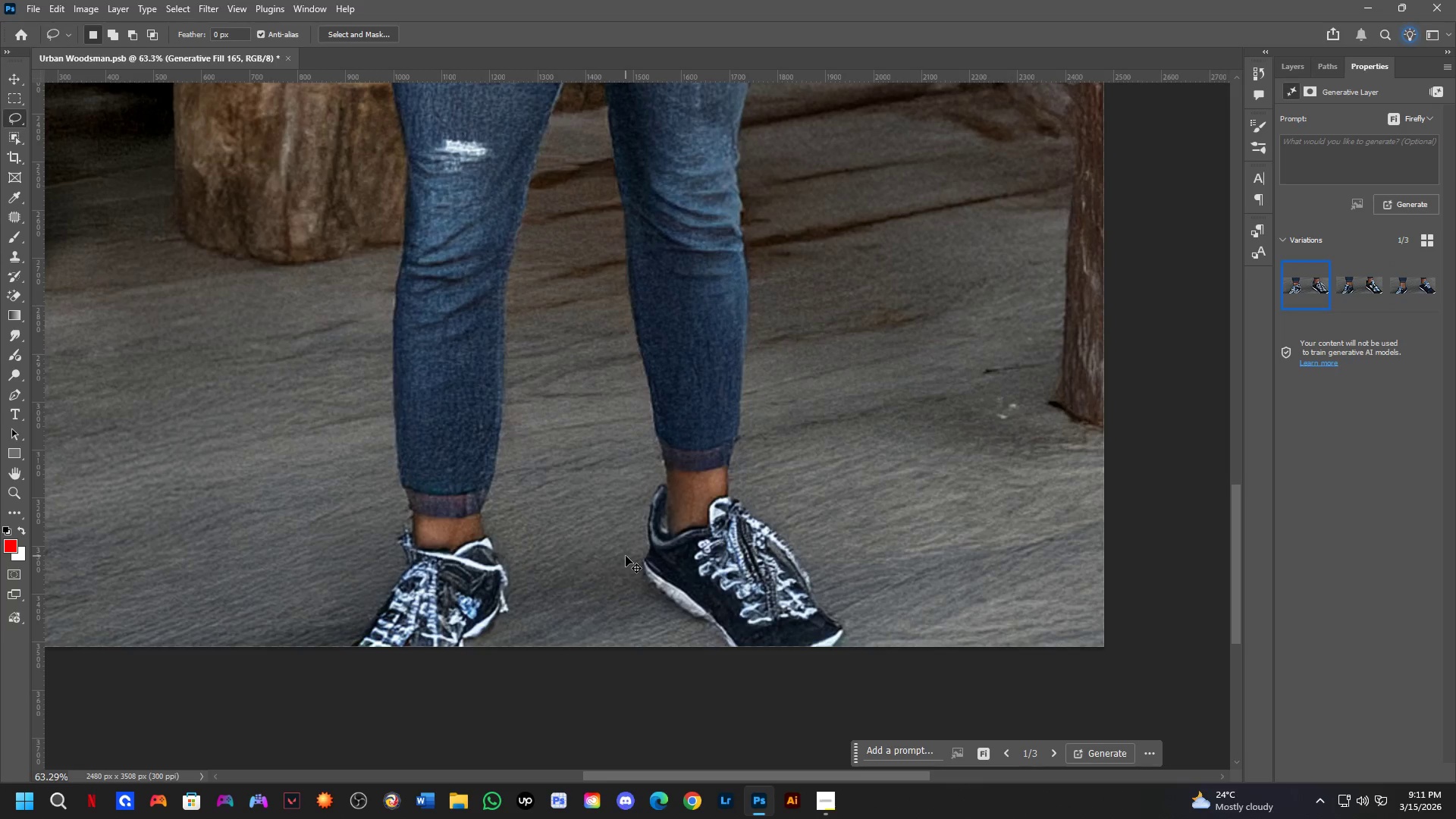 
key(Control+Z)
 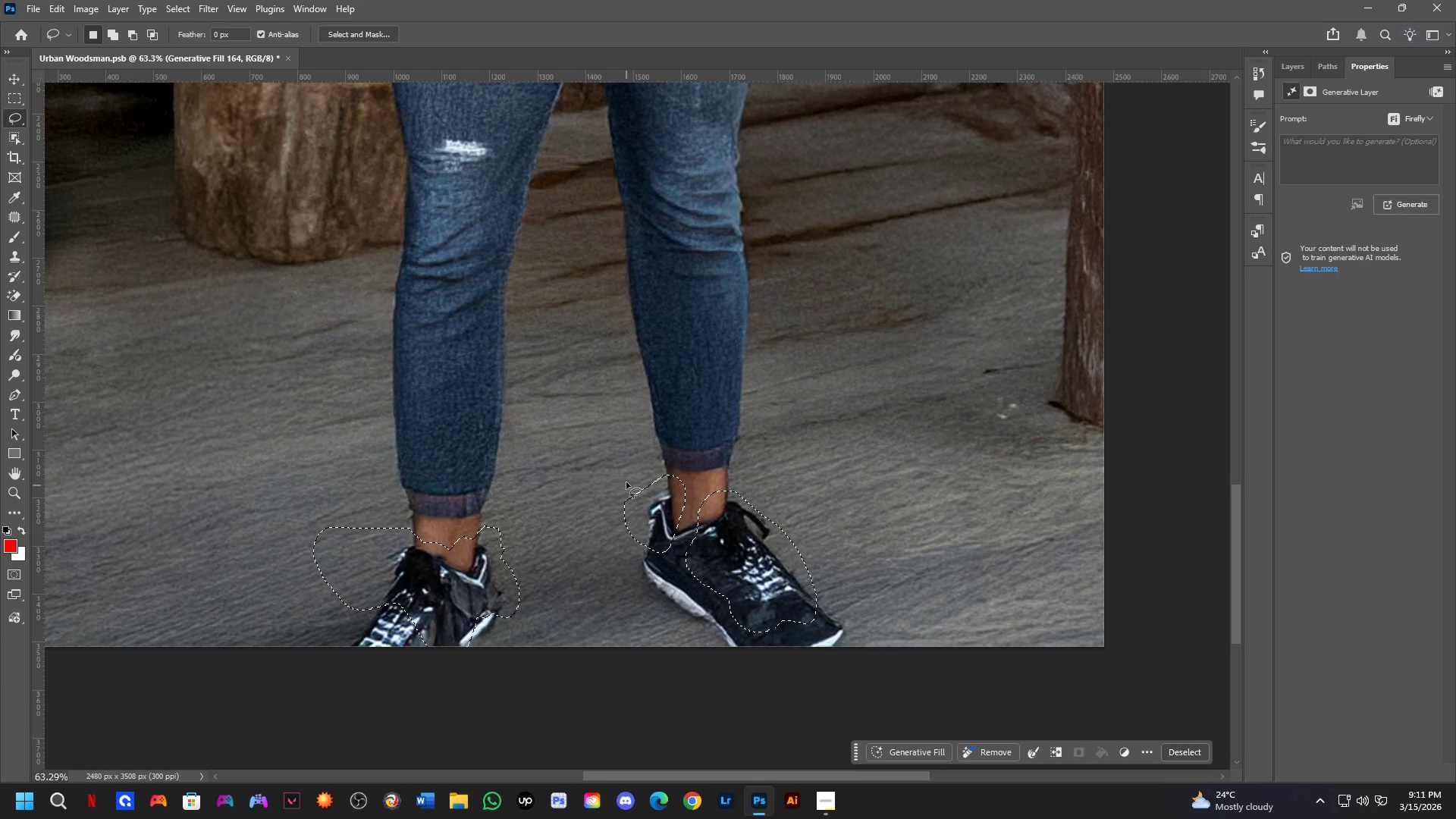 
left_click([628, 479])
 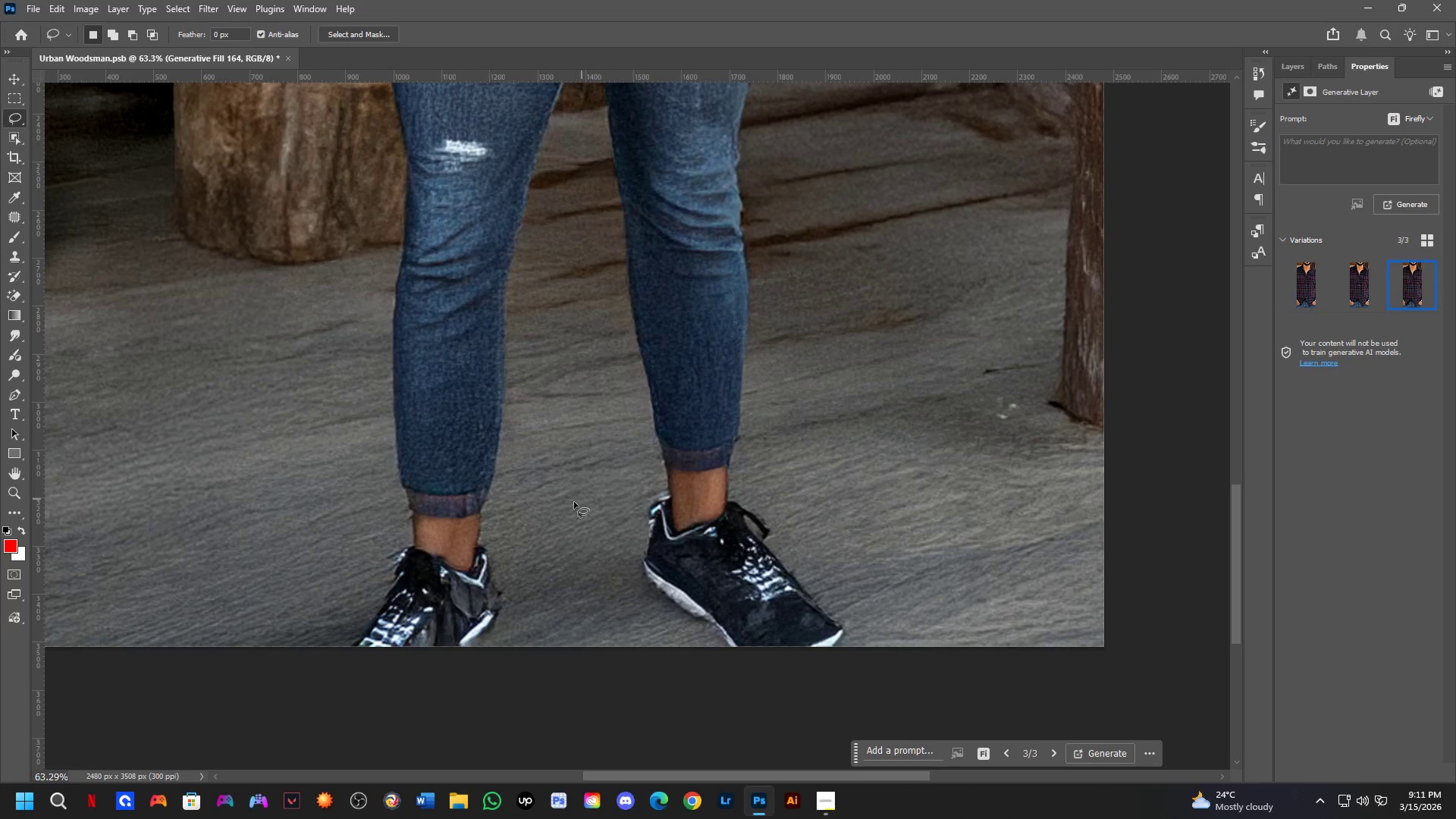 
left_click_drag(start_coordinate=[359, 551], to_coordinate=[400, 505])
 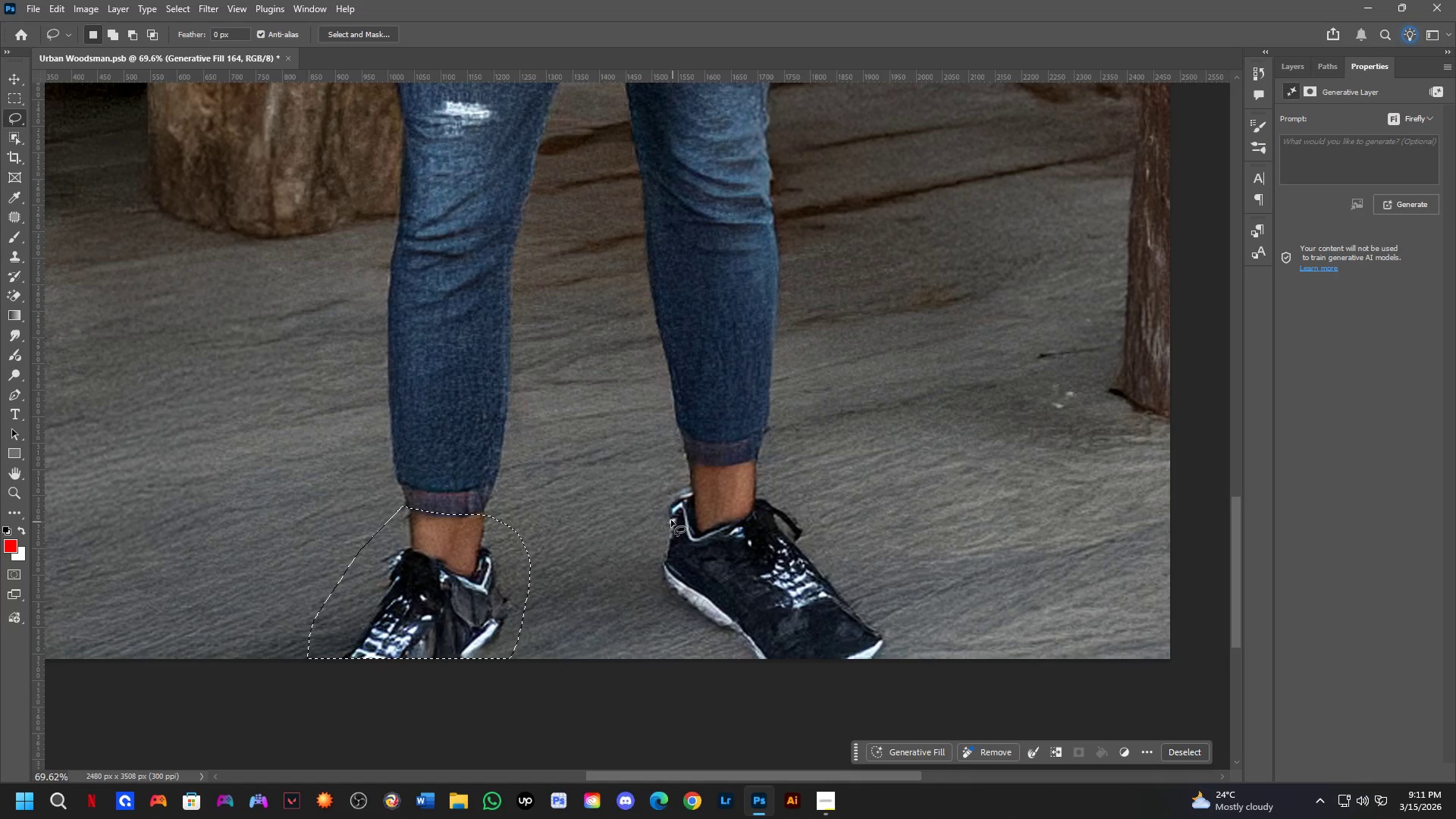 
scroll: coordinate [449, 522], scroll_direction: up, amount: 1.0
 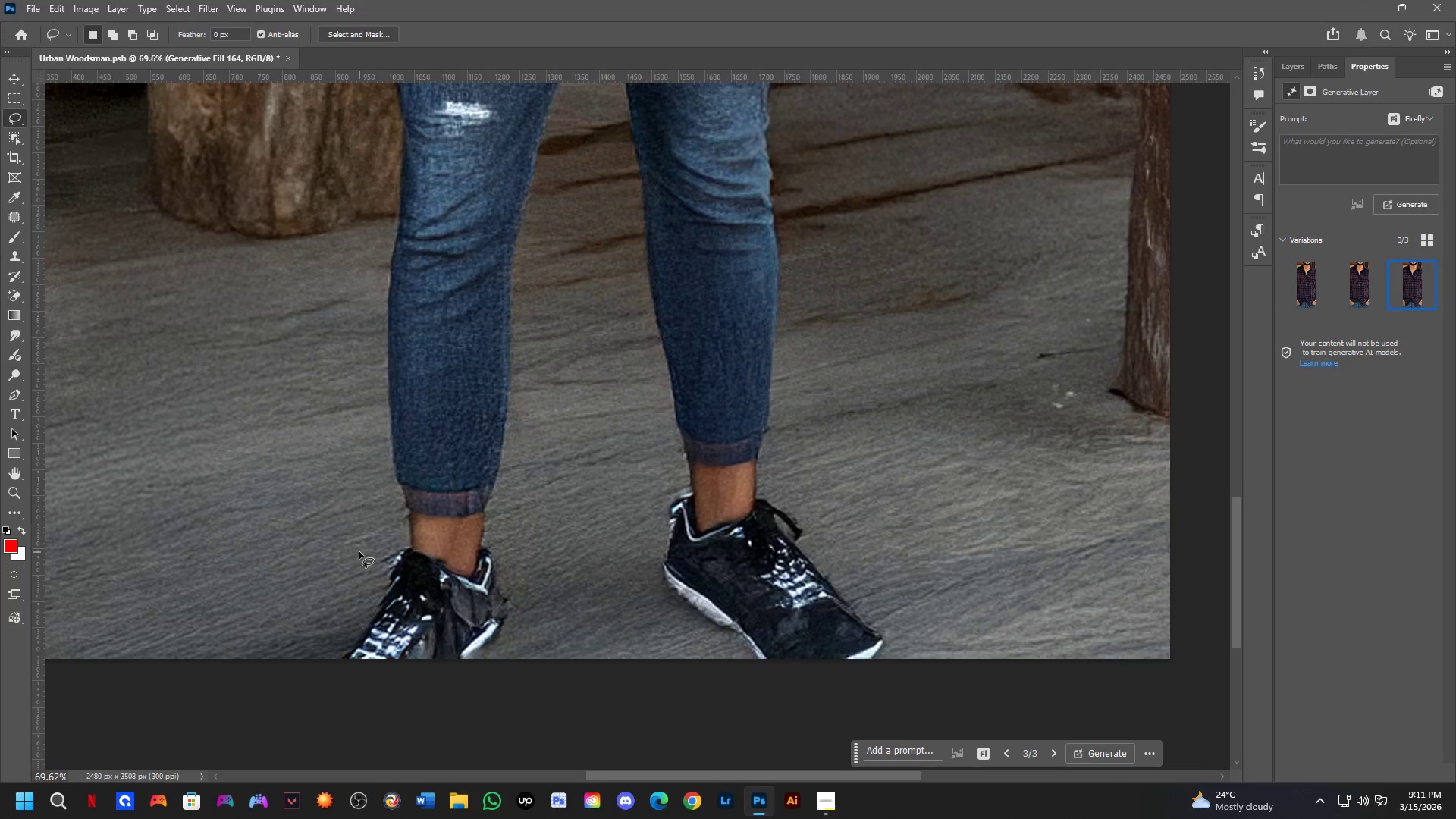 
hold_key(key=ShiftLeft, duration=0.42)
left_click_drag(start_coordinate=[632, 558], to_coordinate=[702, 561])
 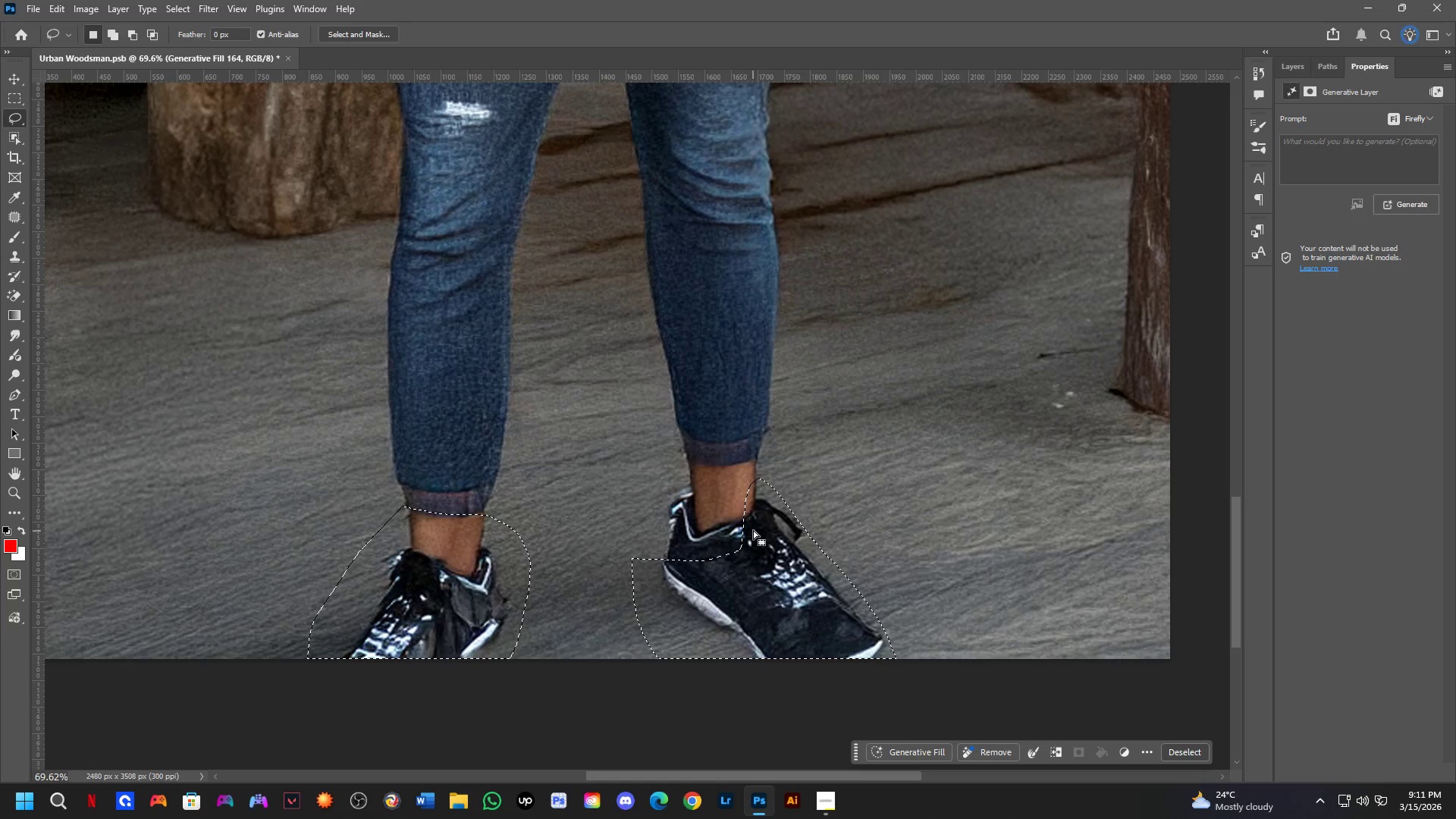 
key(Shift+ShiftLeft)
 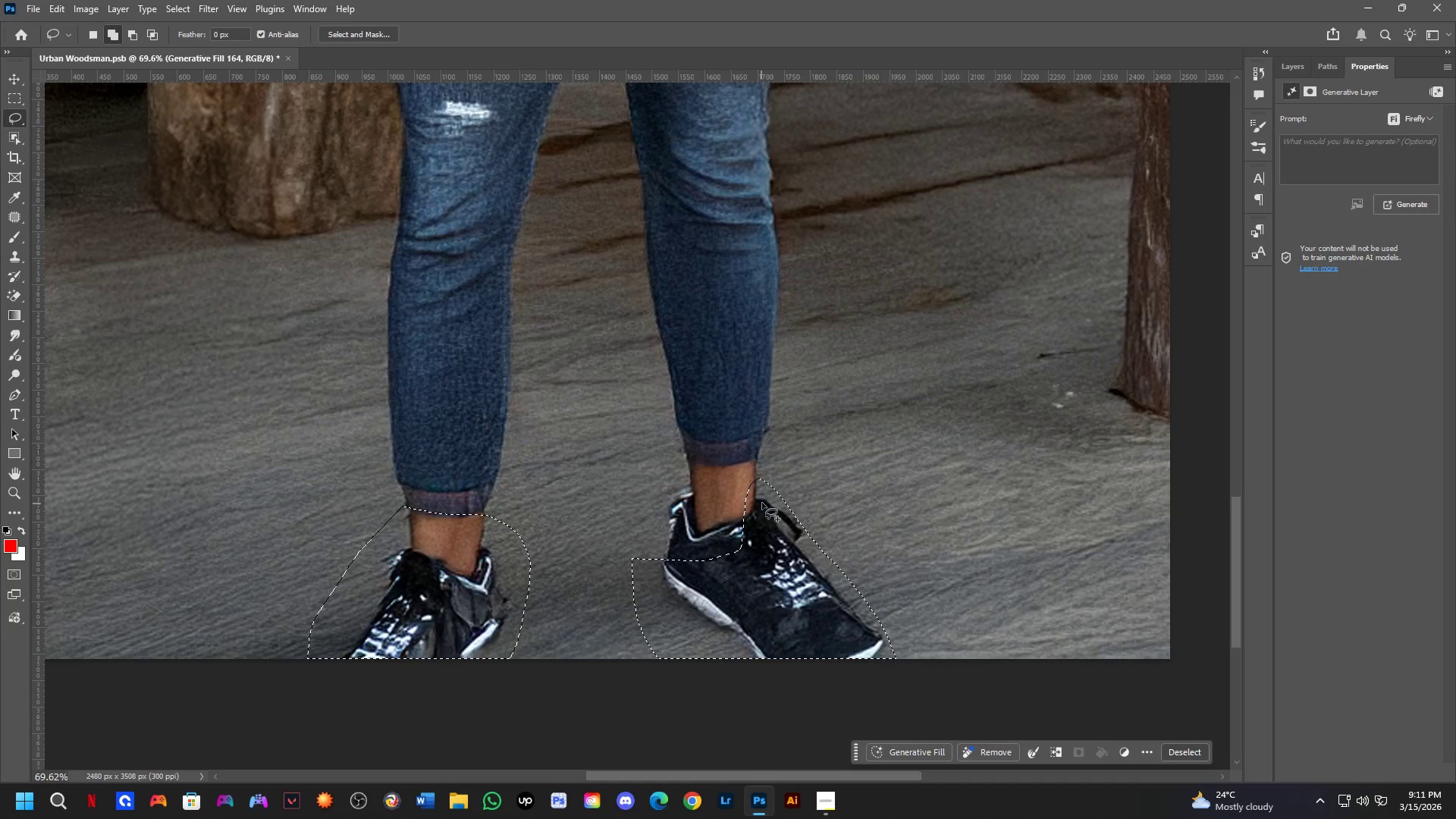 
left_click_drag(start_coordinate=[765, 500], to_coordinate=[787, 563])
 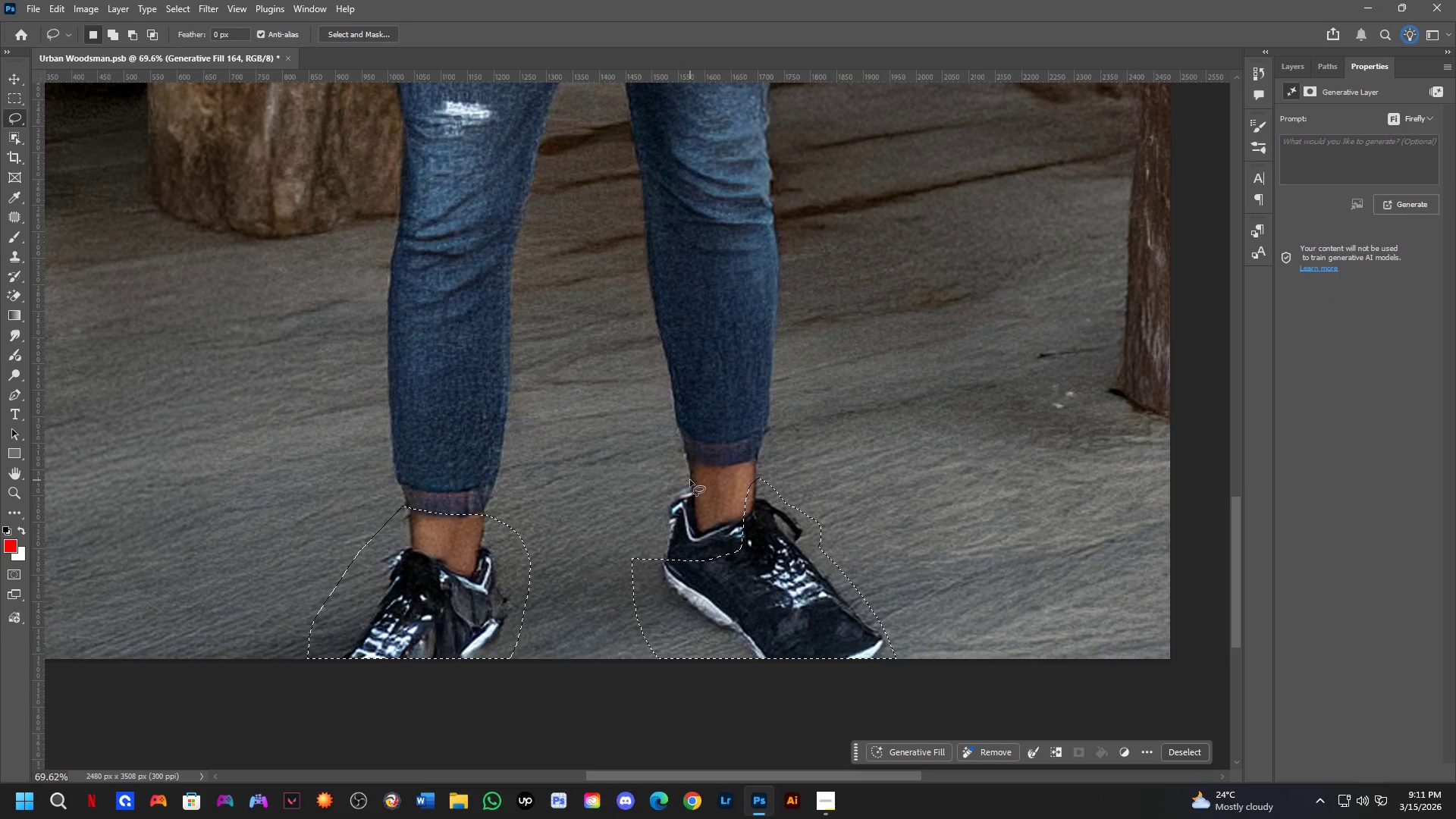 
key(Shift+ShiftLeft)
 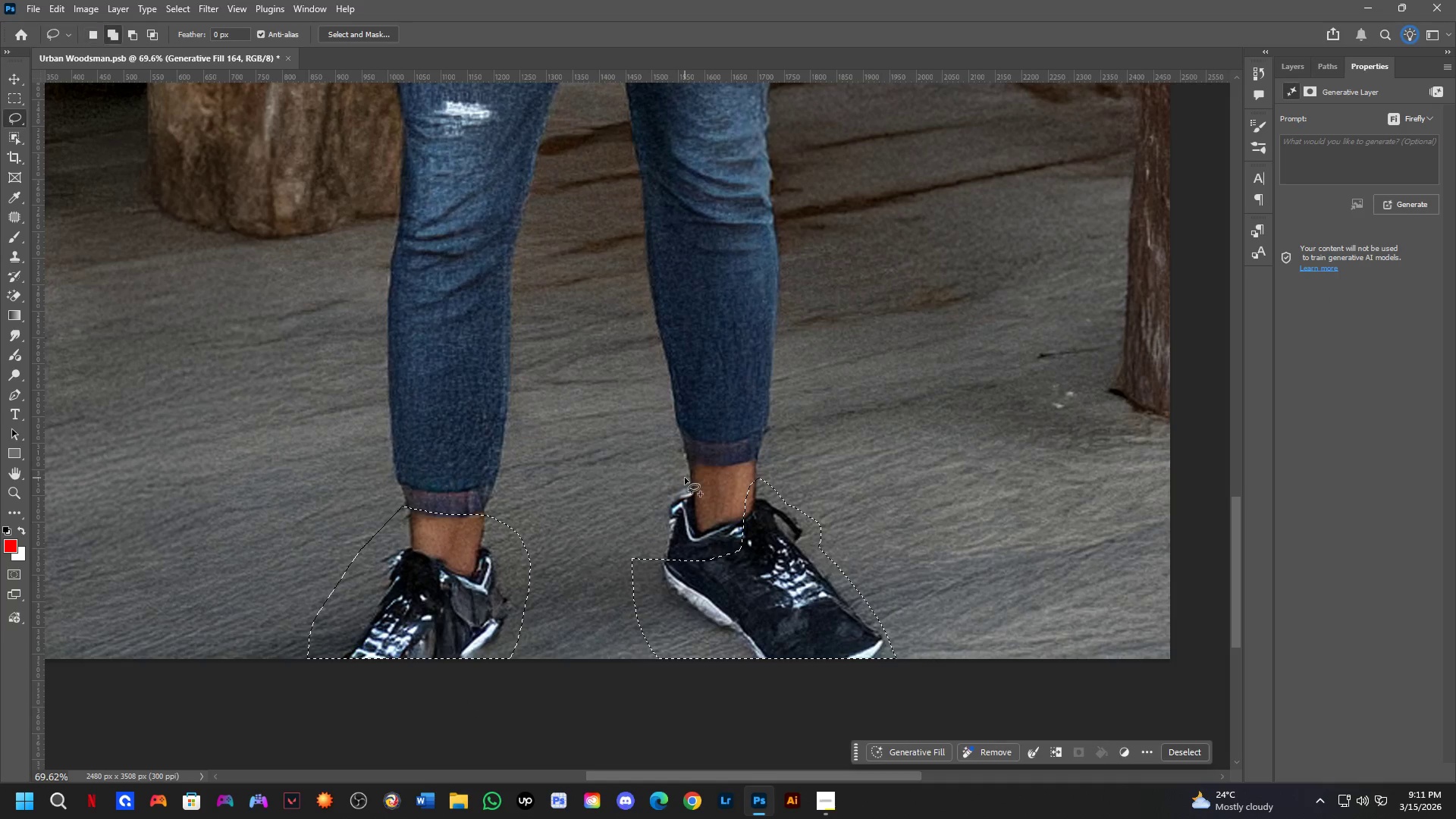 
left_click_drag(start_coordinate=[683, 478], to_coordinate=[706, 470])
 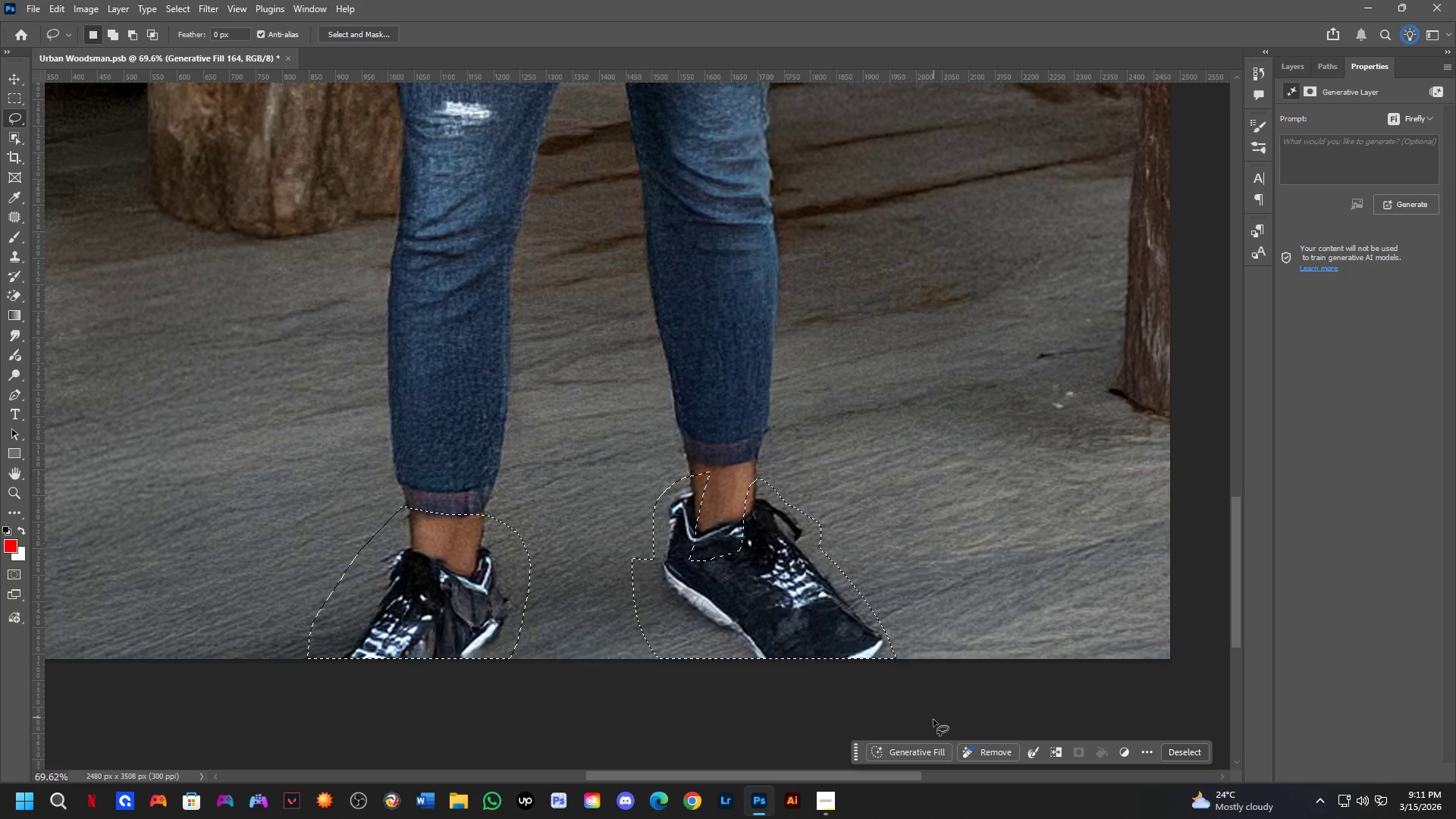 
left_click([899, 748])
 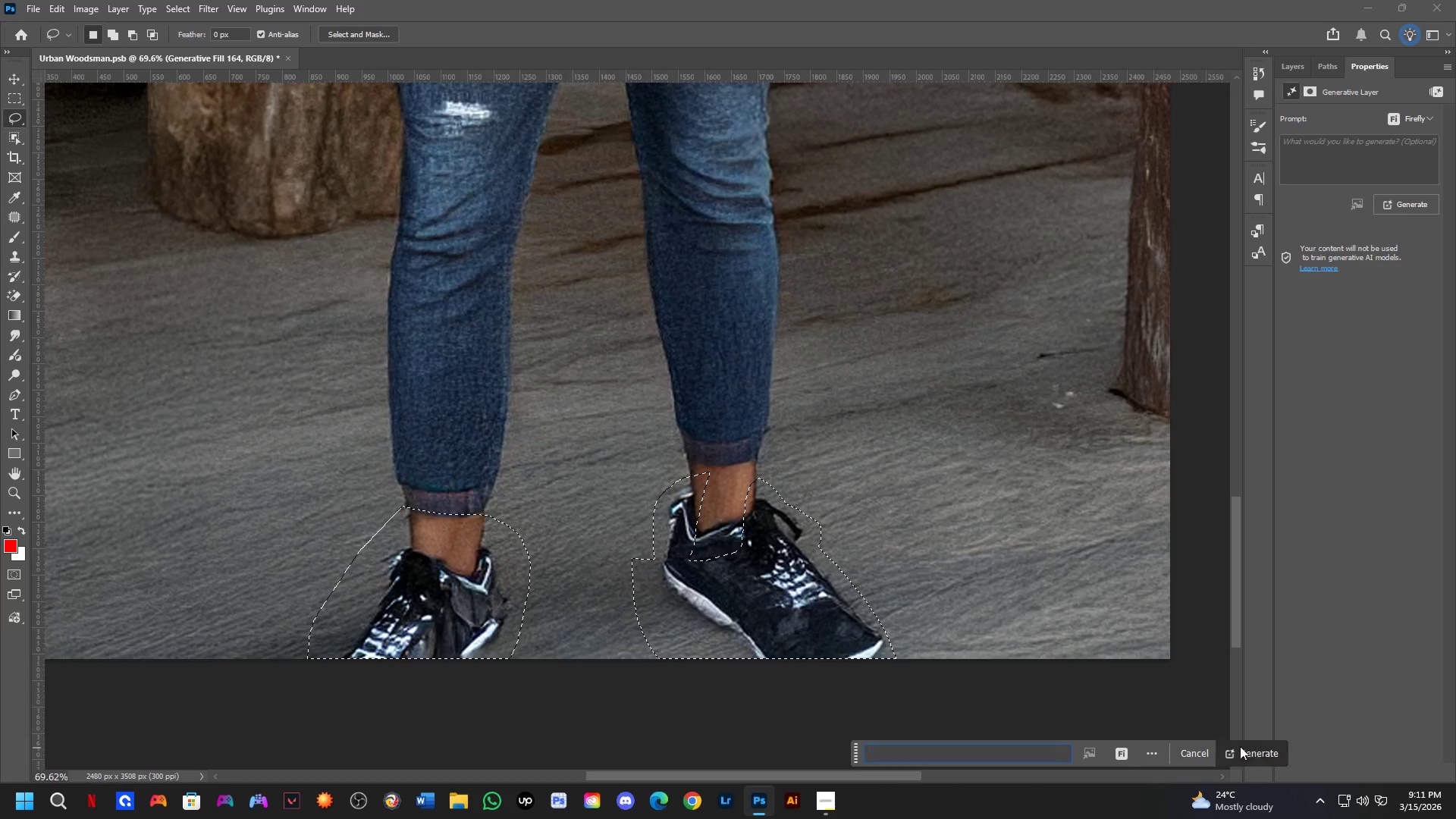 
scroll: coordinate [689, 554], scroll_direction: down, amount: 4.0
 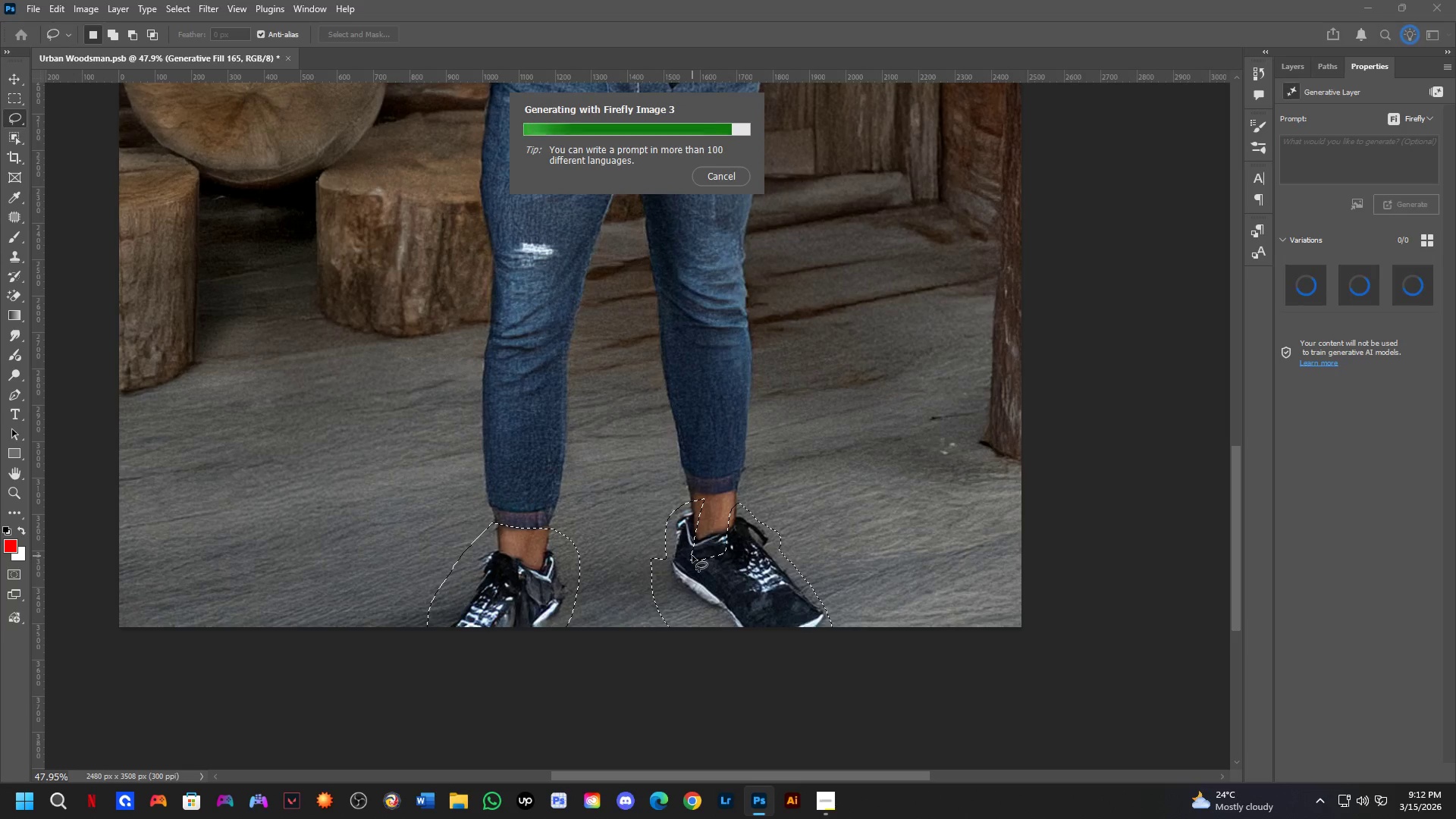 
wait(23.21)
 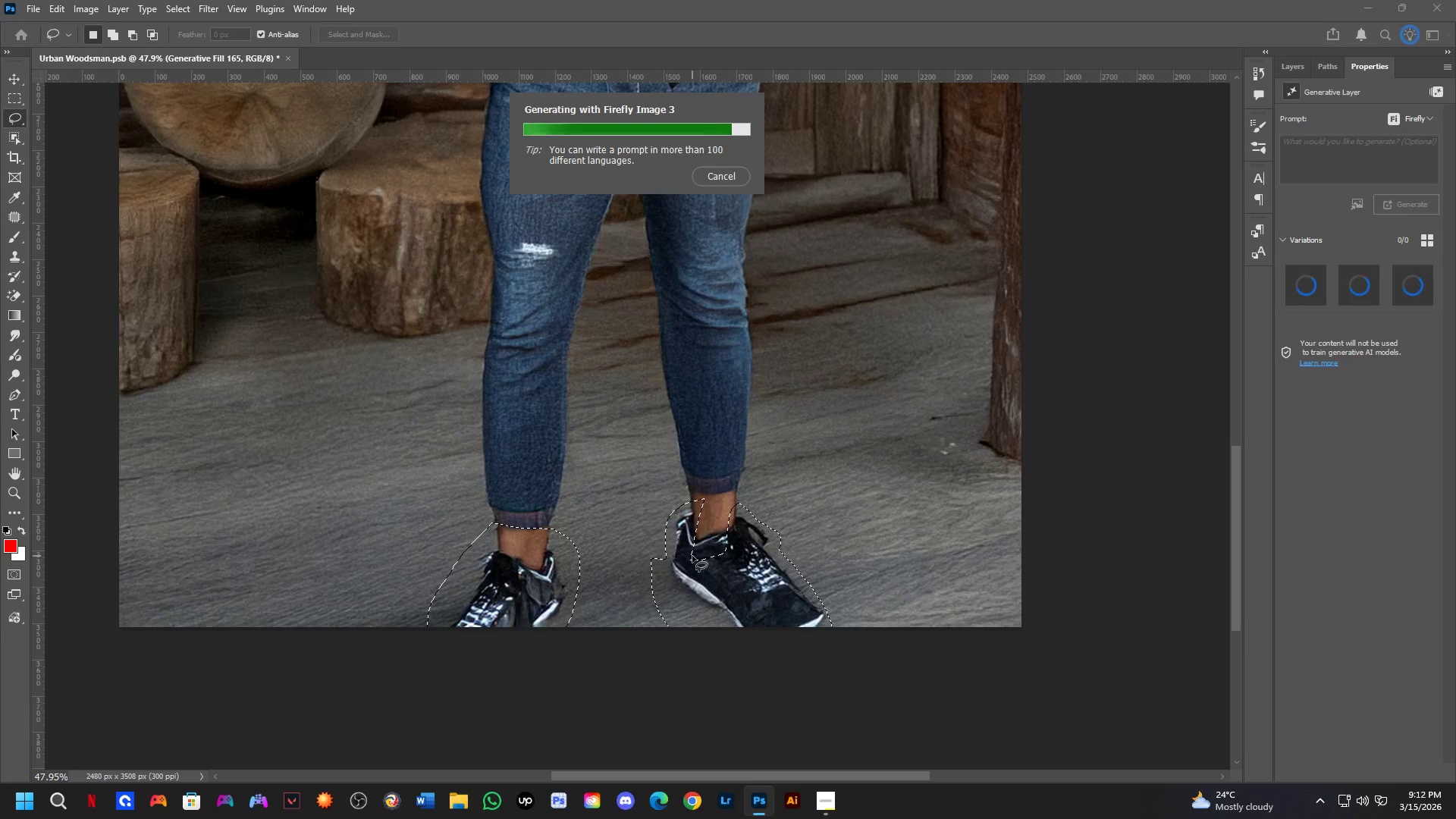 
scroll: coordinate [973, 476], scroll_direction: down, amount: 4.0
 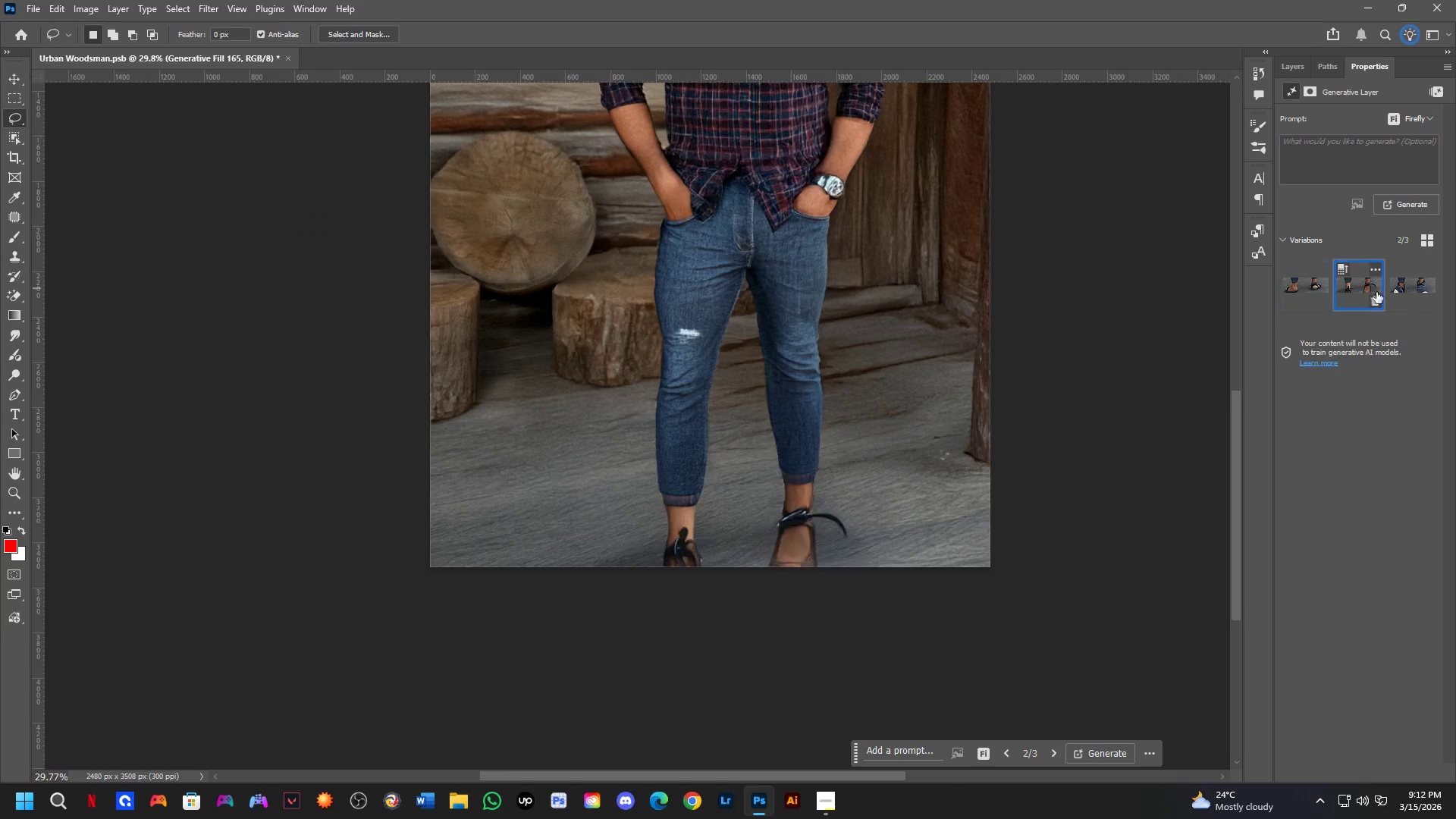 
double_click([1396, 290])
 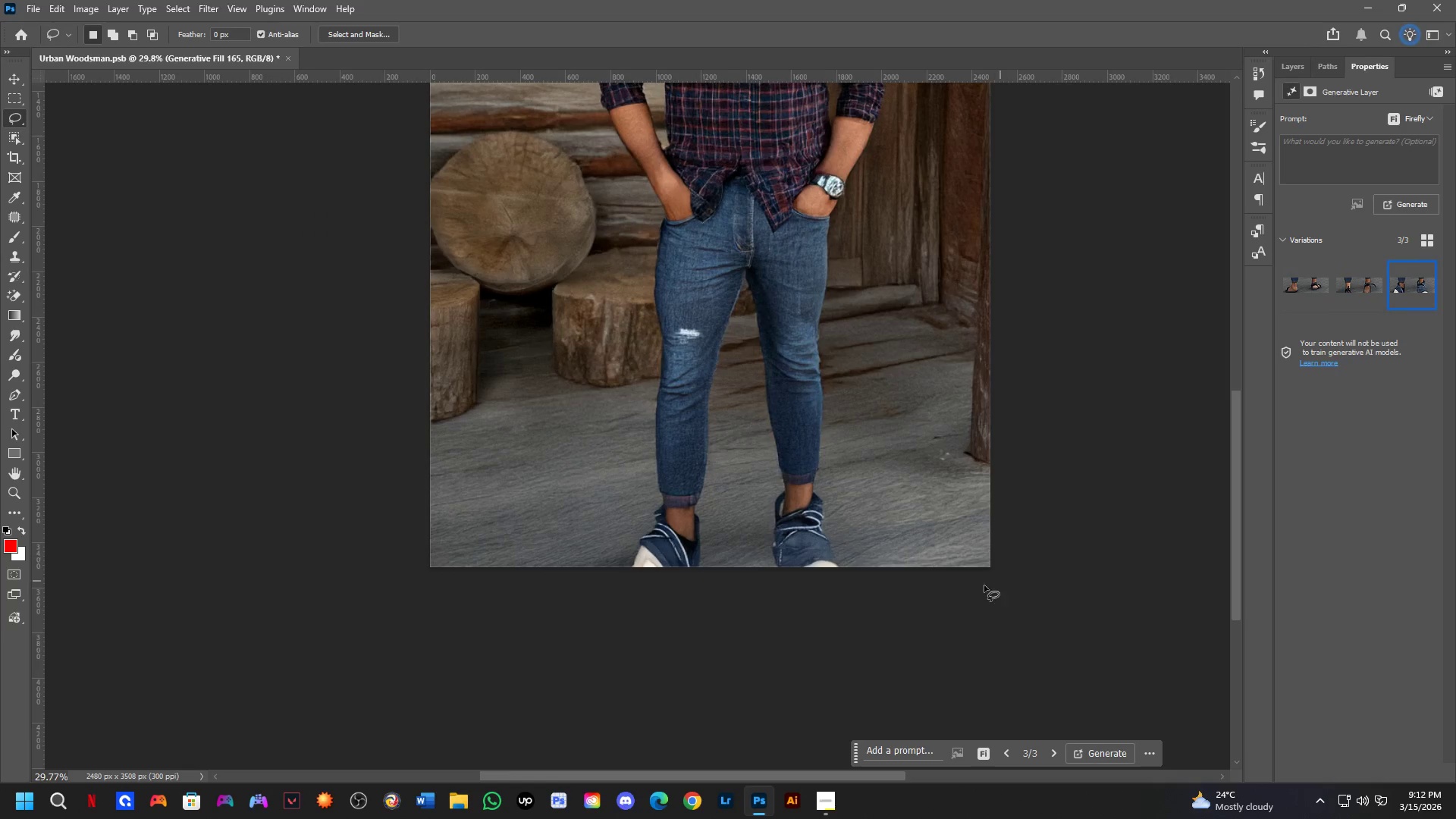 
hold_key(key=Space, duration=0.45)
 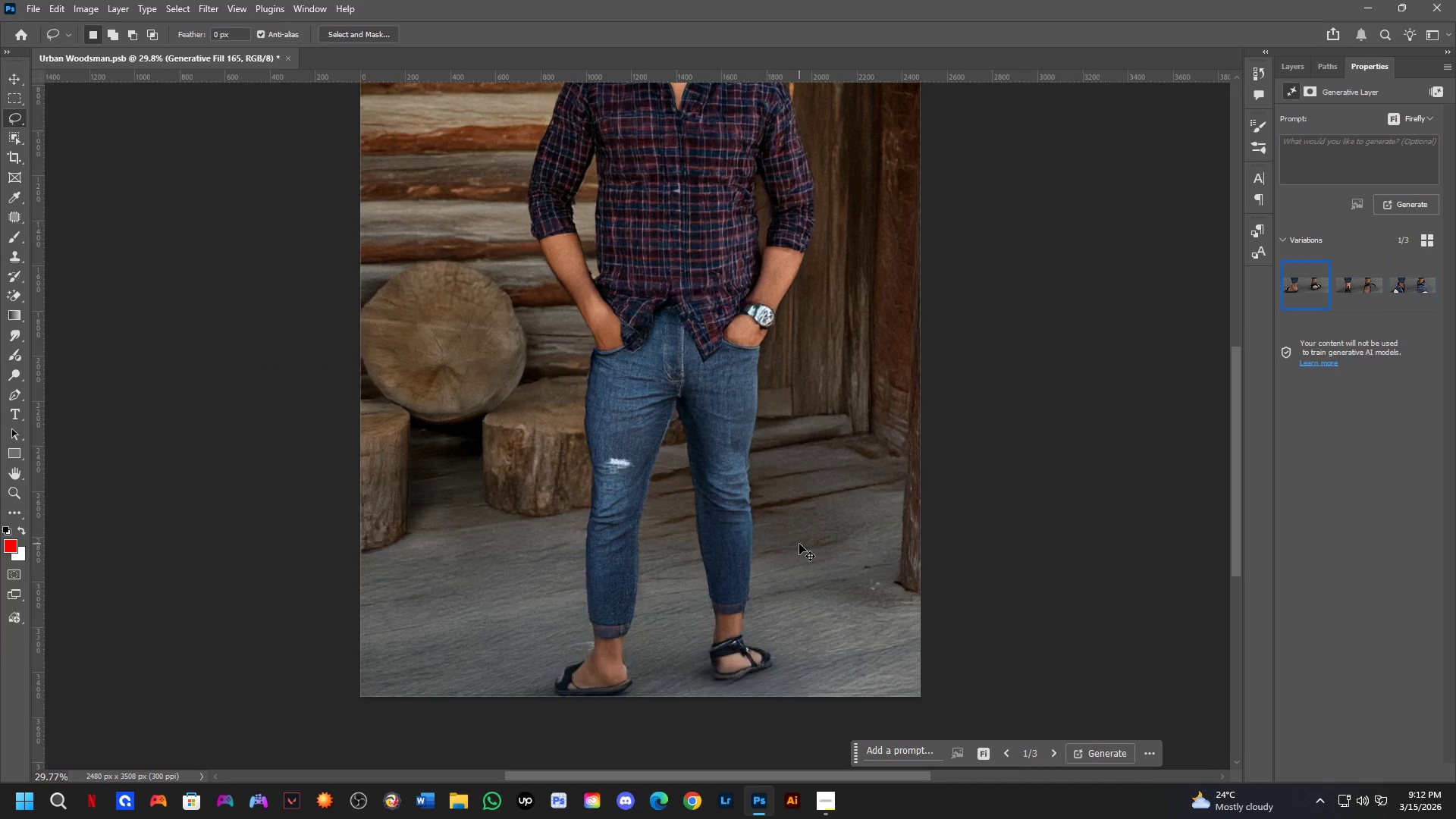 
left_click_drag(start_coordinate=[846, 394], to_coordinate=[850, 519])
 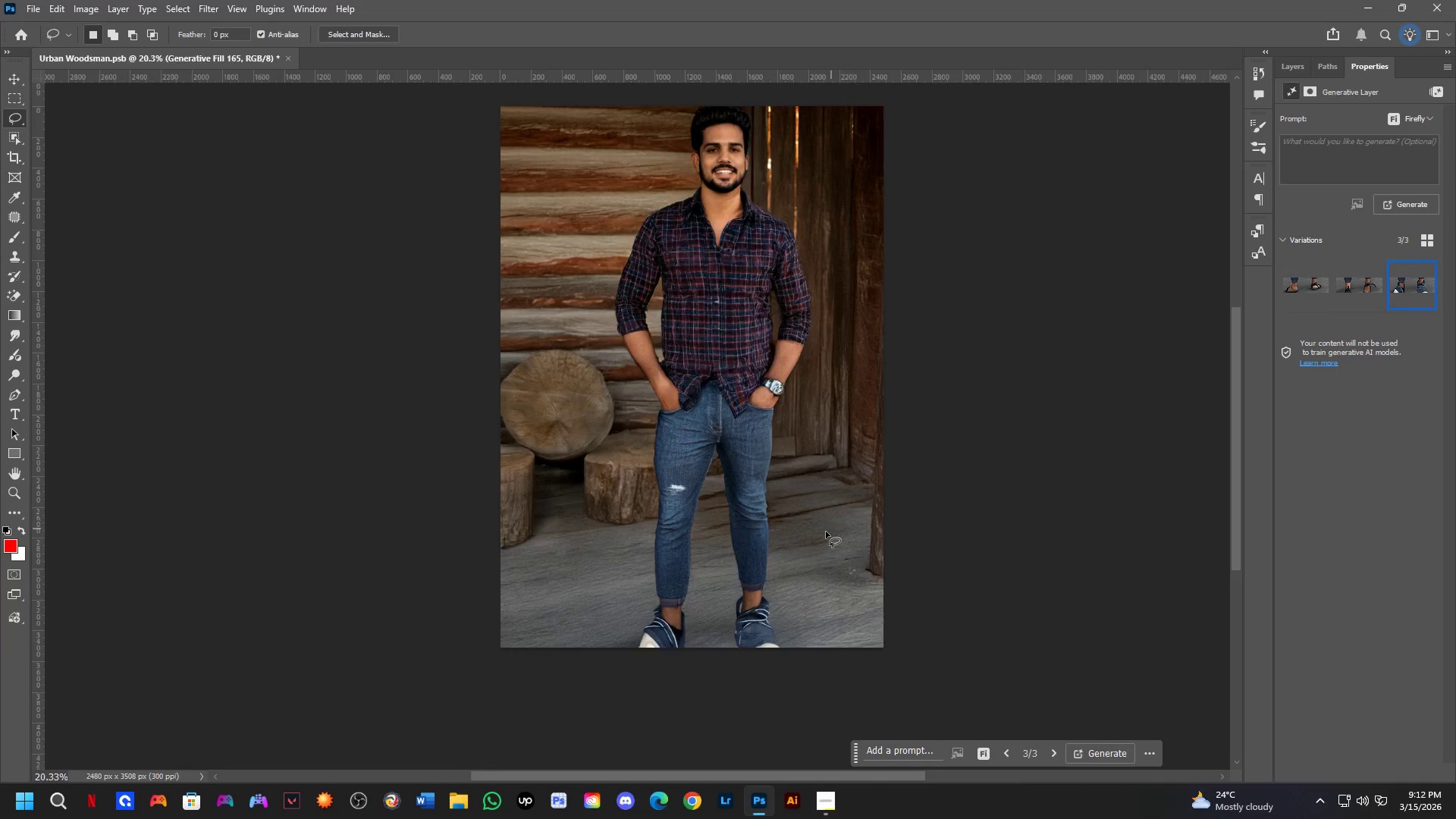 
scroll: coordinate [858, 545], scroll_direction: down, amount: 4.0
 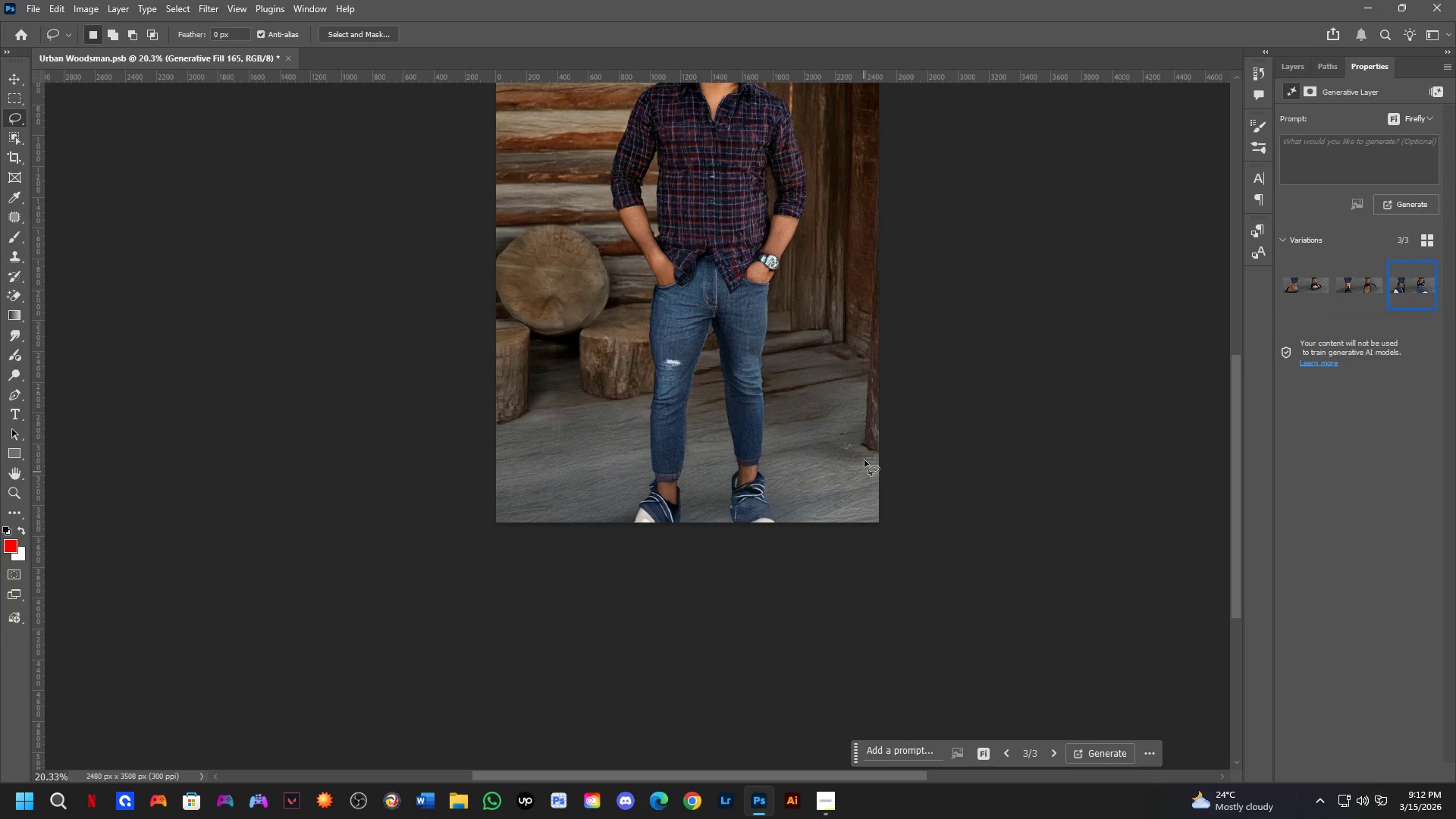 
key(Control+Z)
 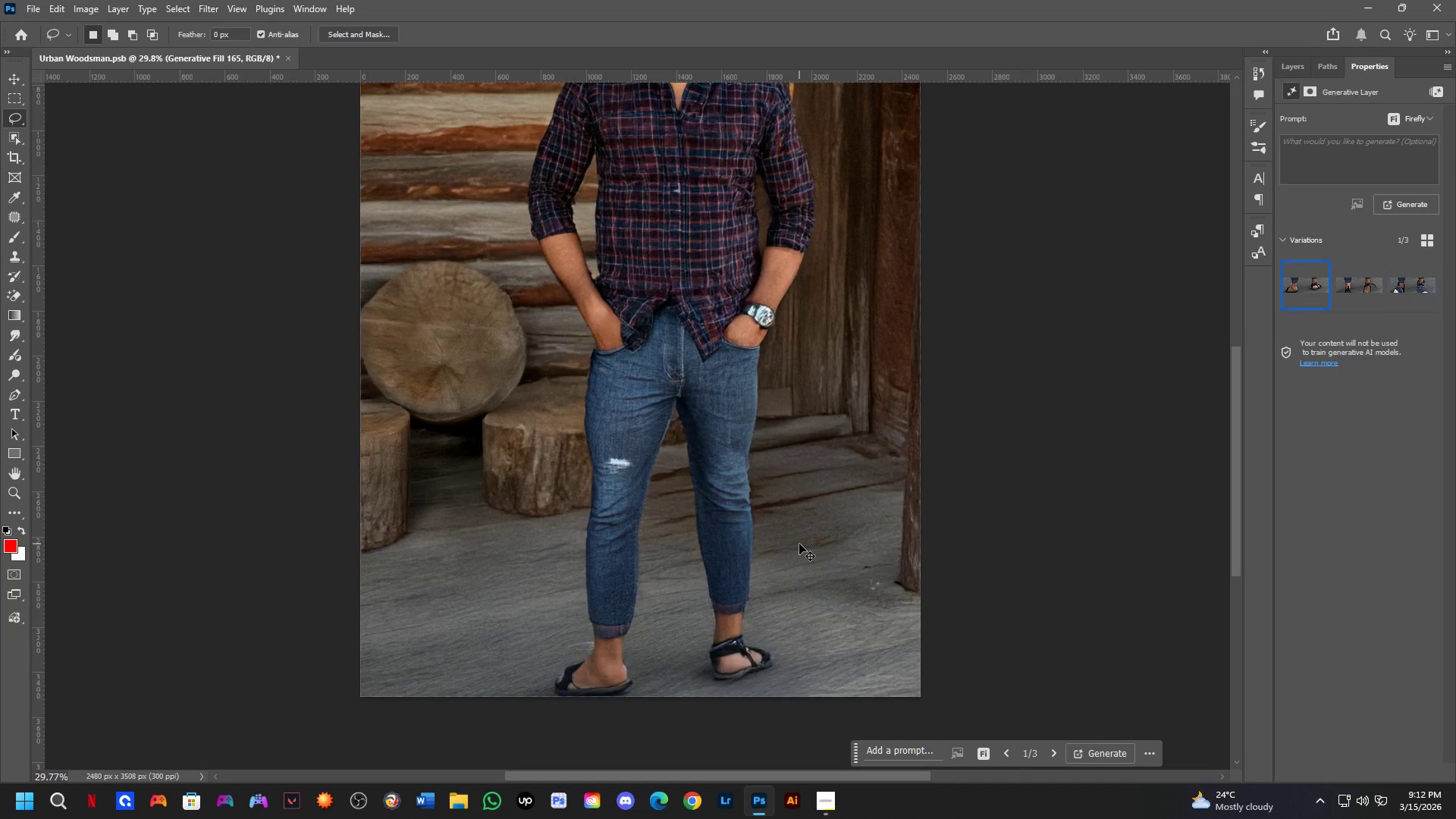 
key(Control+Z)
 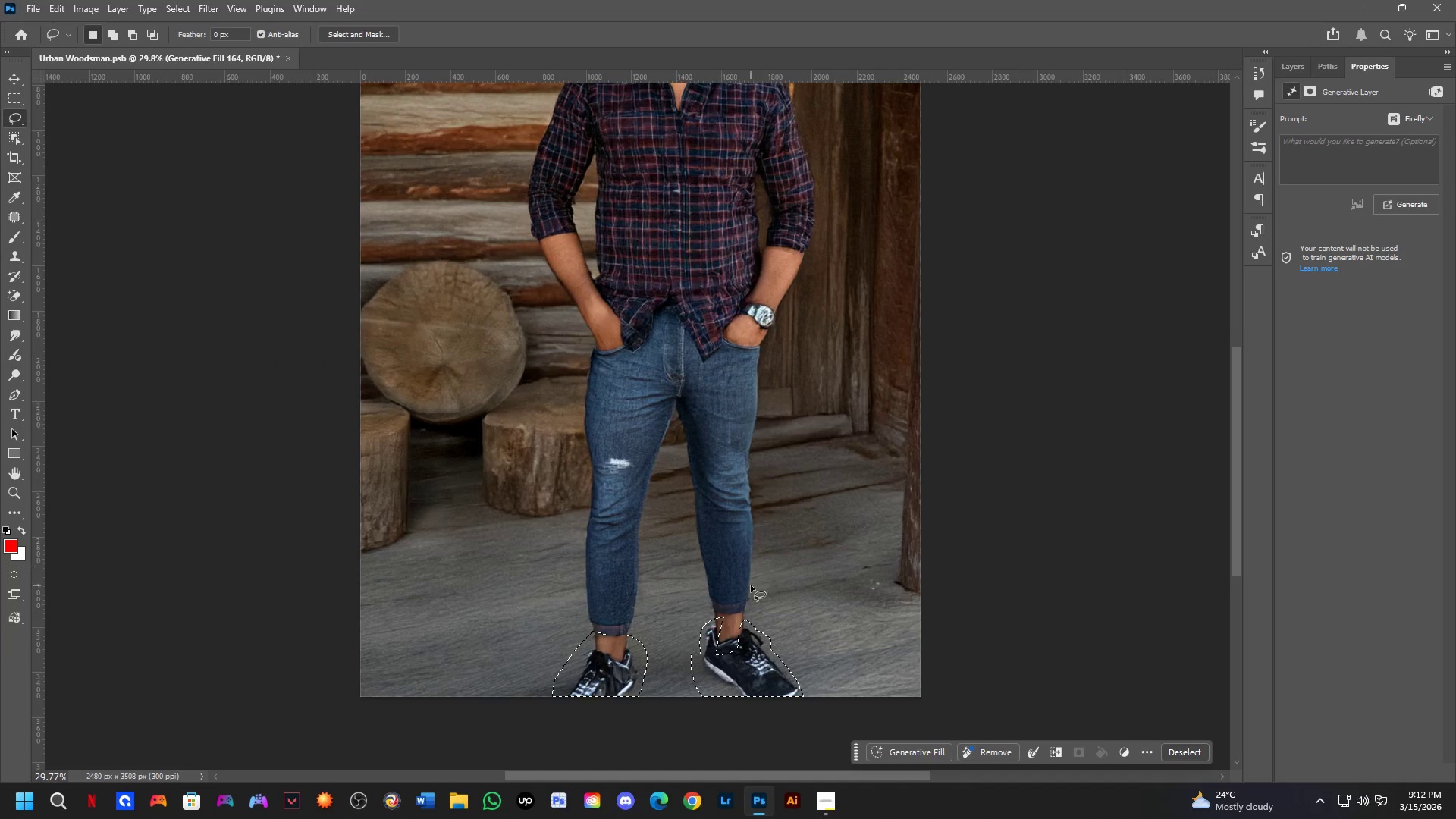 
scroll: coordinate [801, 542], scroll_direction: up, amount: 4.0
 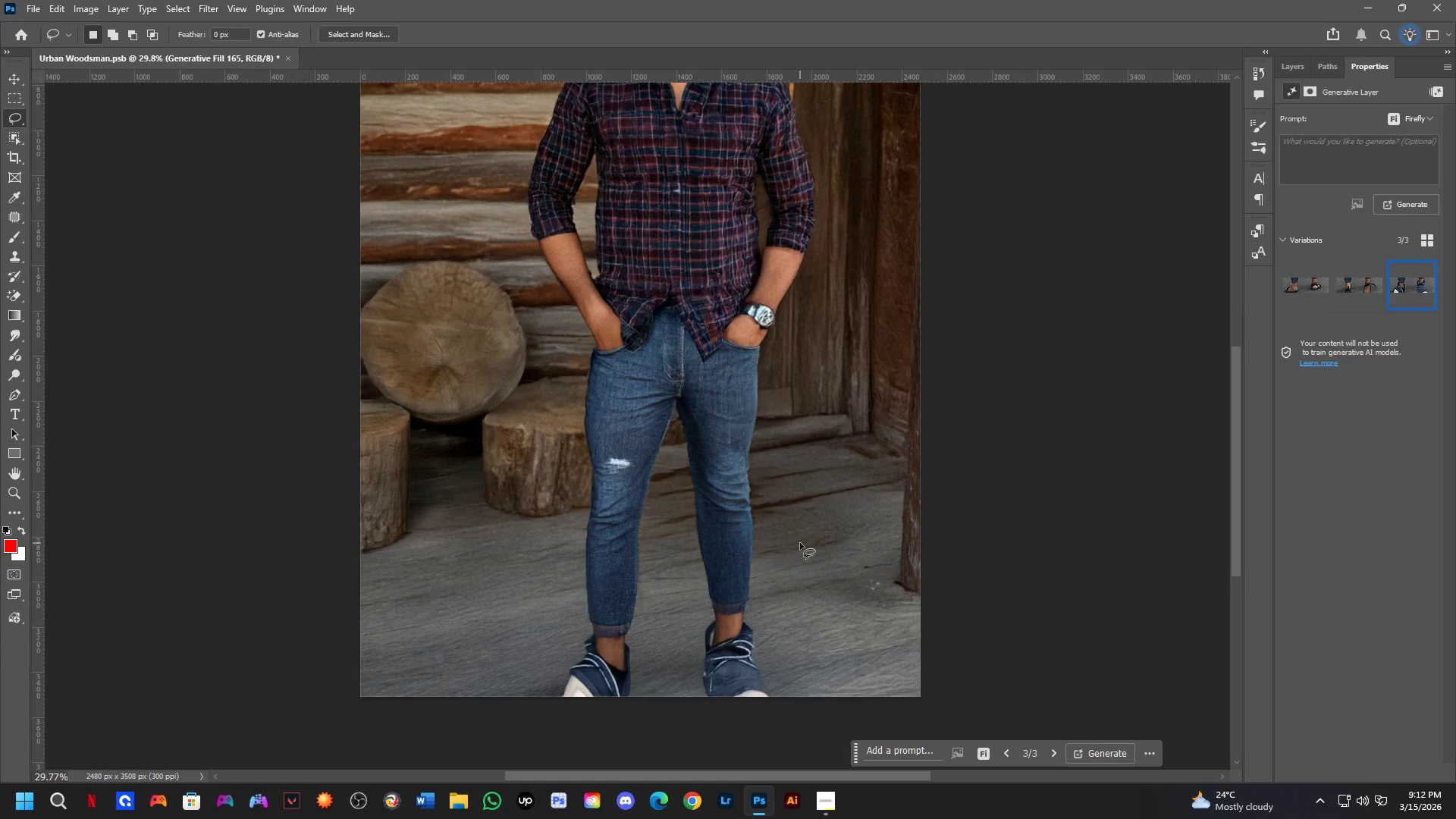 
left_click([751, 585])
 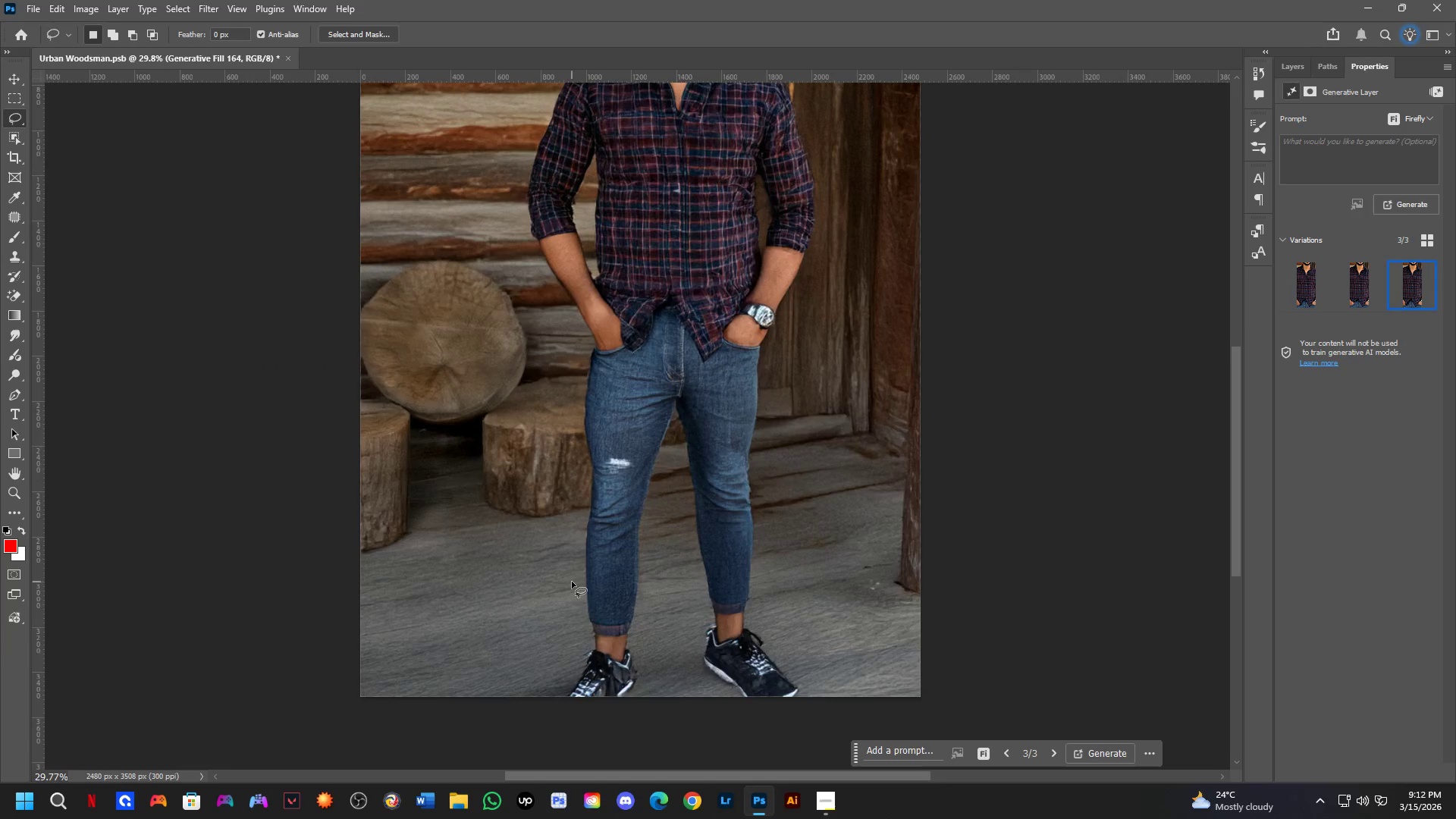 
key(M)
 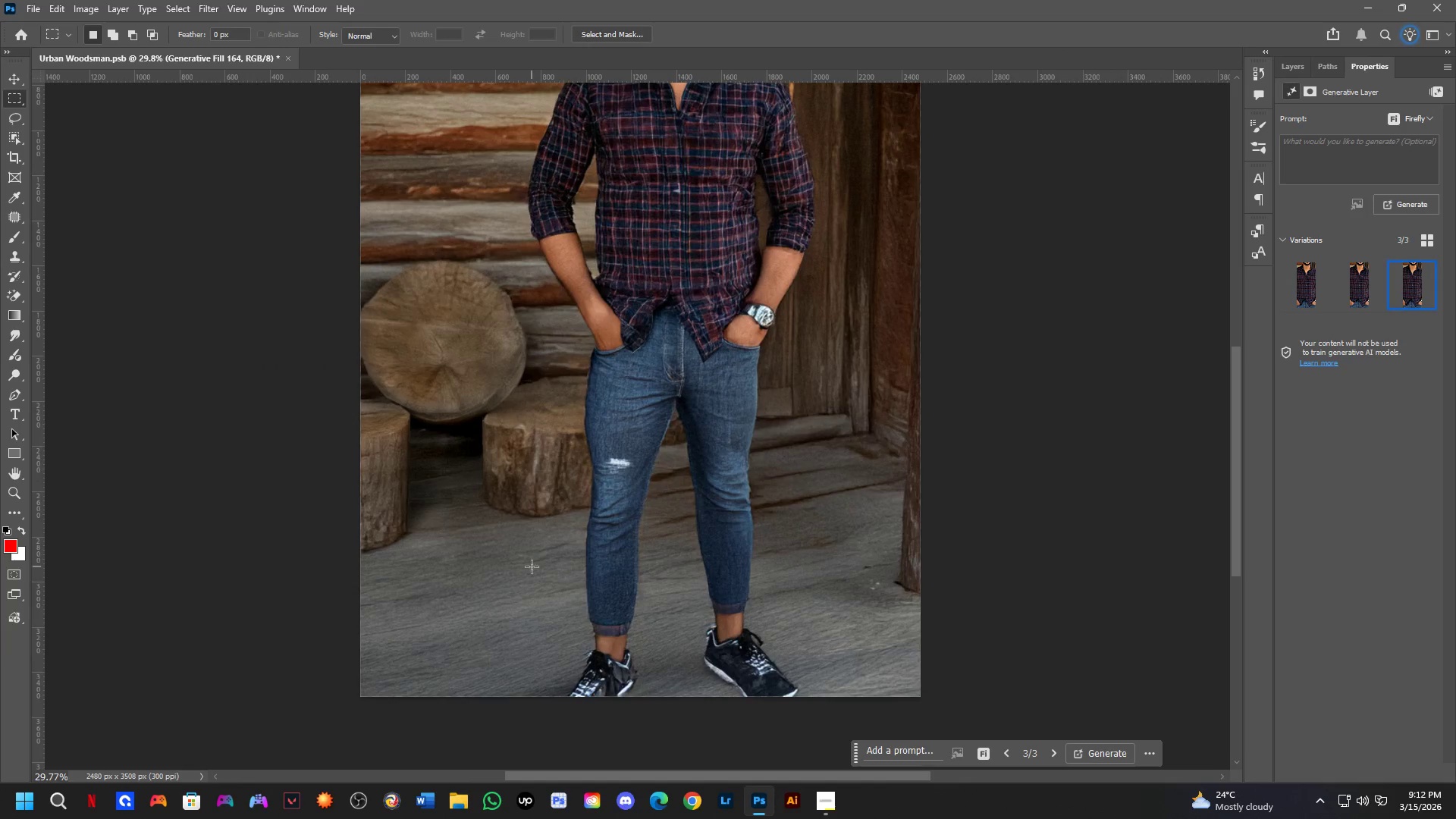 
left_click_drag(start_coordinate=[532, 566], to_coordinate=[830, 765])
 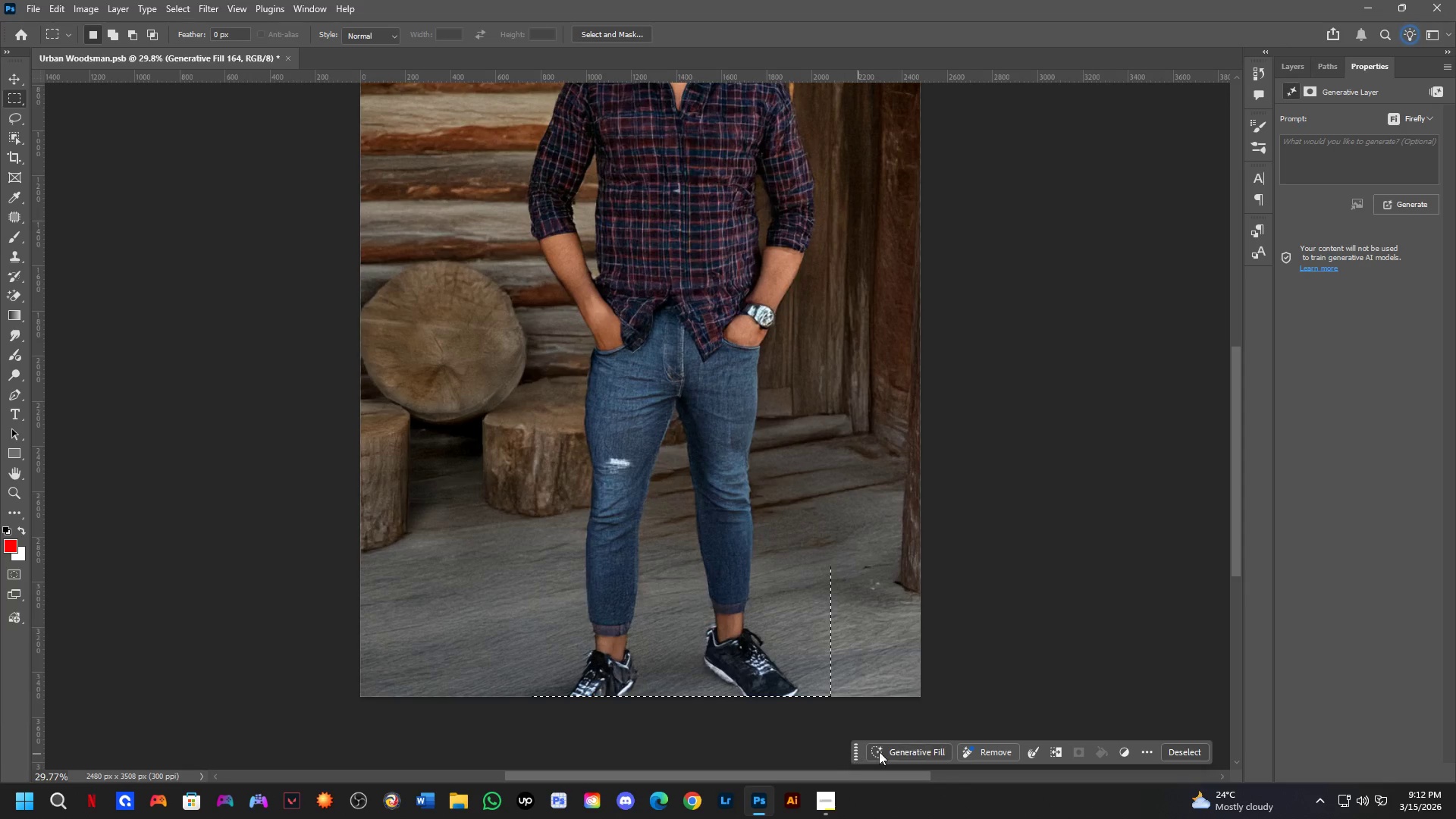 
left_click([908, 746])
 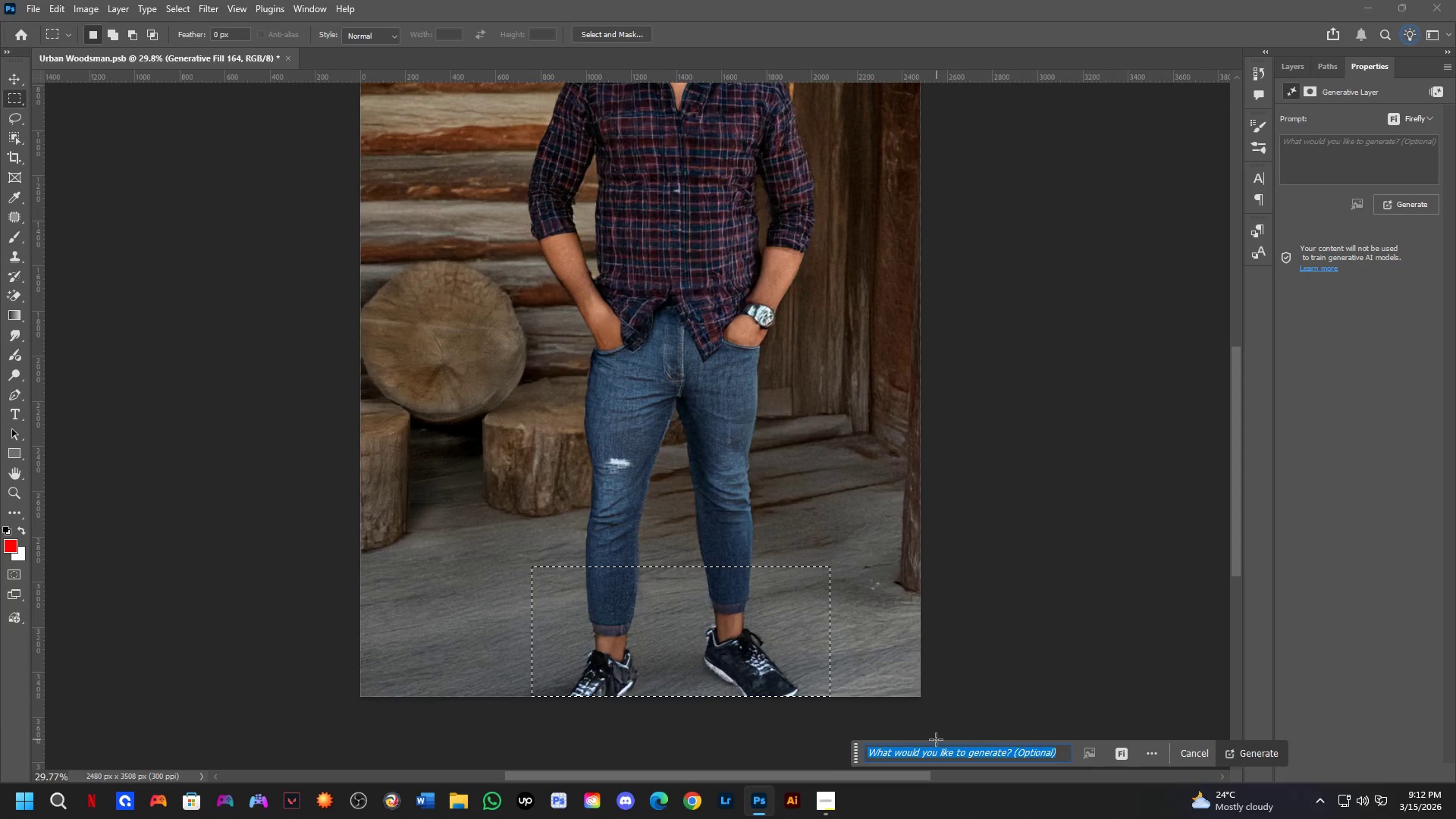 
type(wearing n)
key(Backspace)
type(sneakers)
 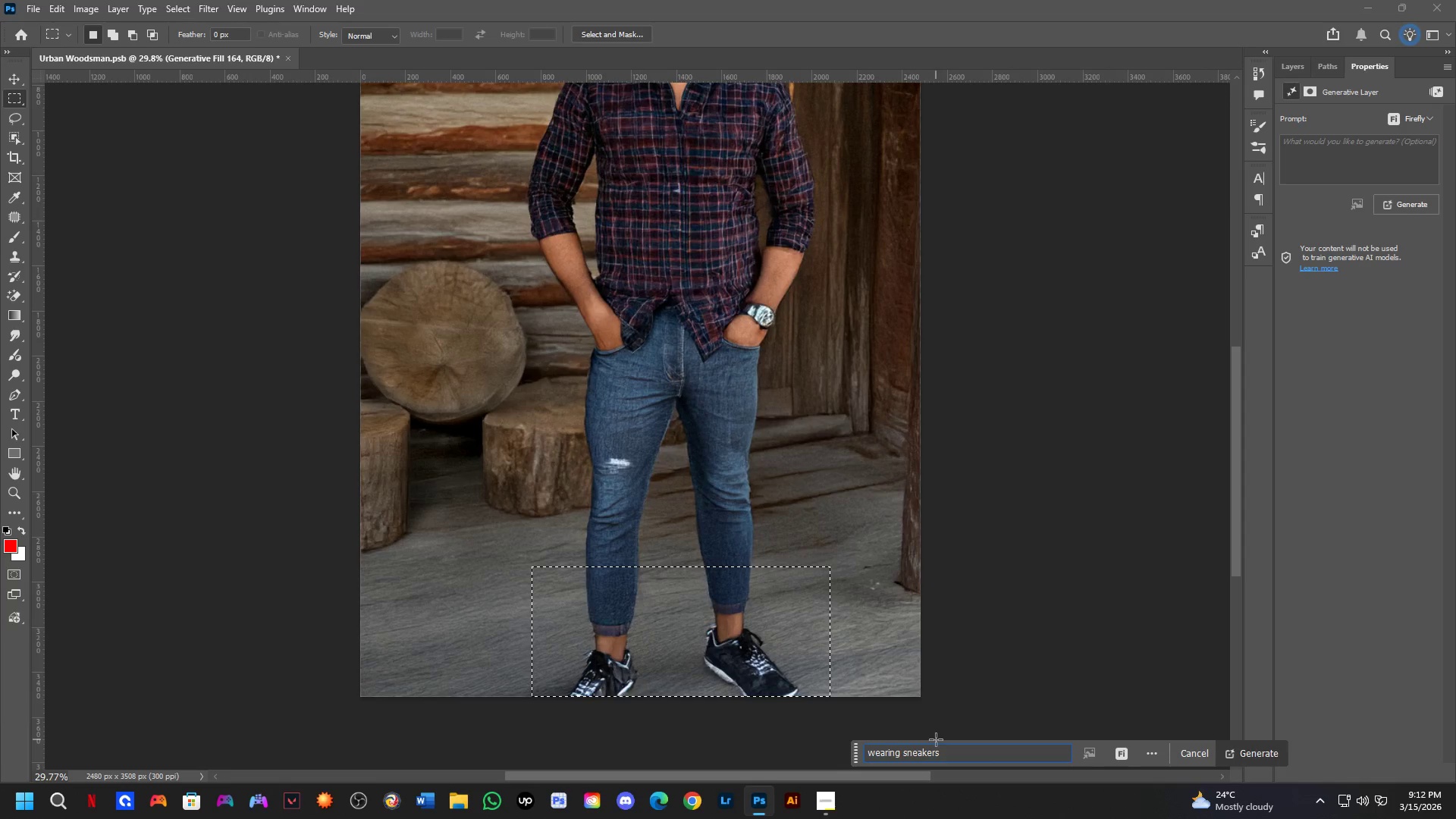 
key(Enter)
 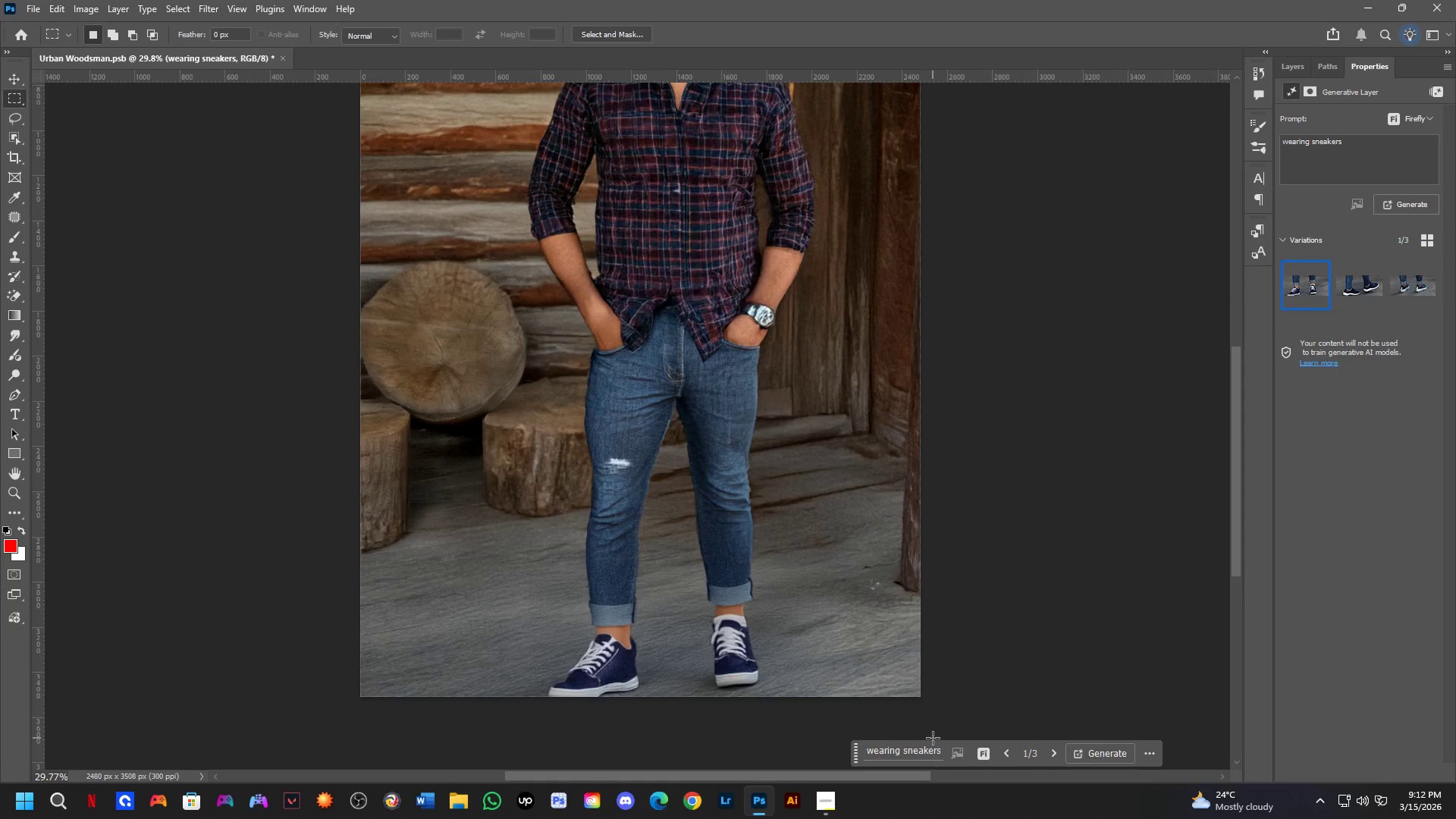 
wait(28.52)
 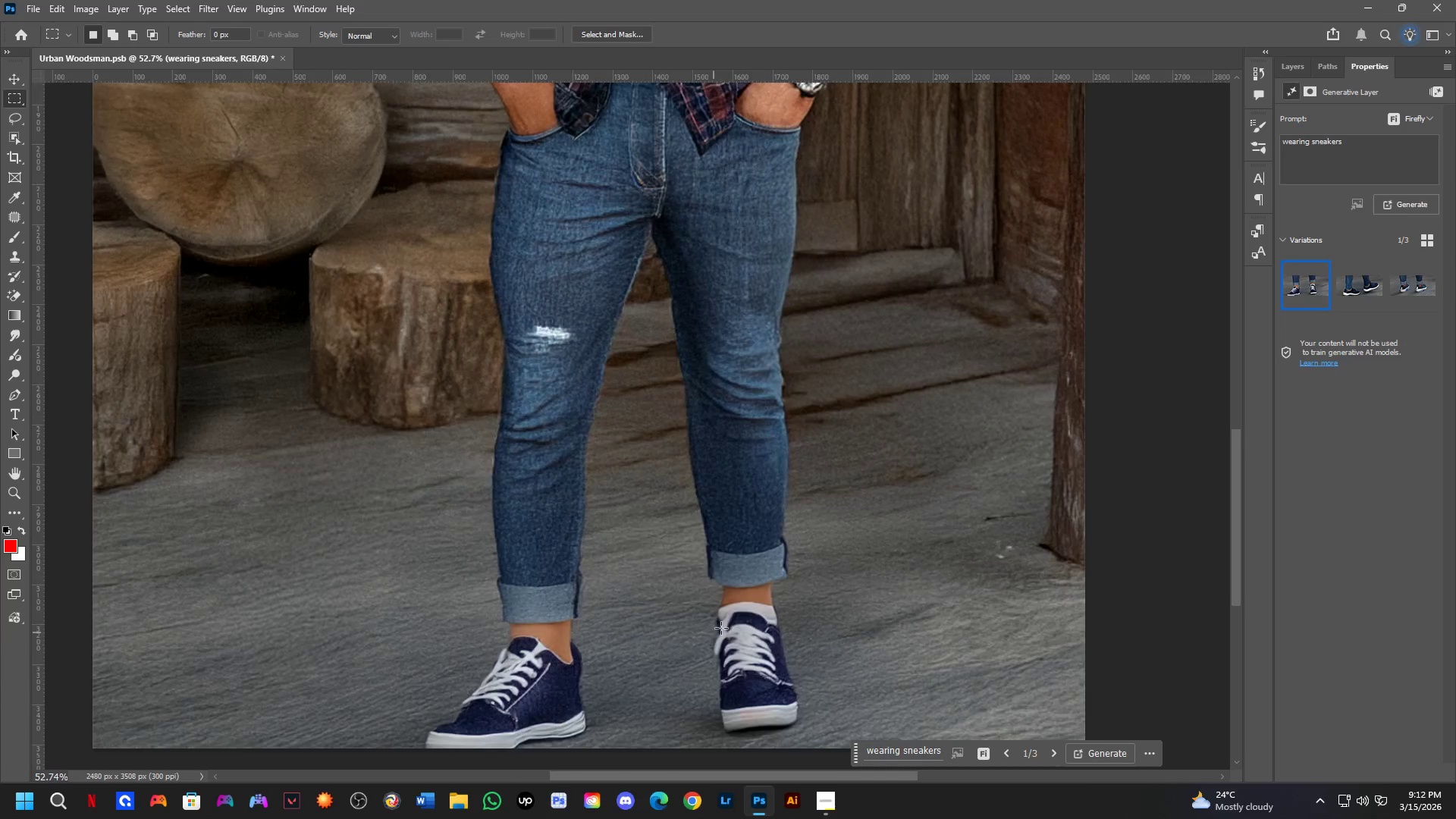 
hold_key(key=Space, duration=0.55)
 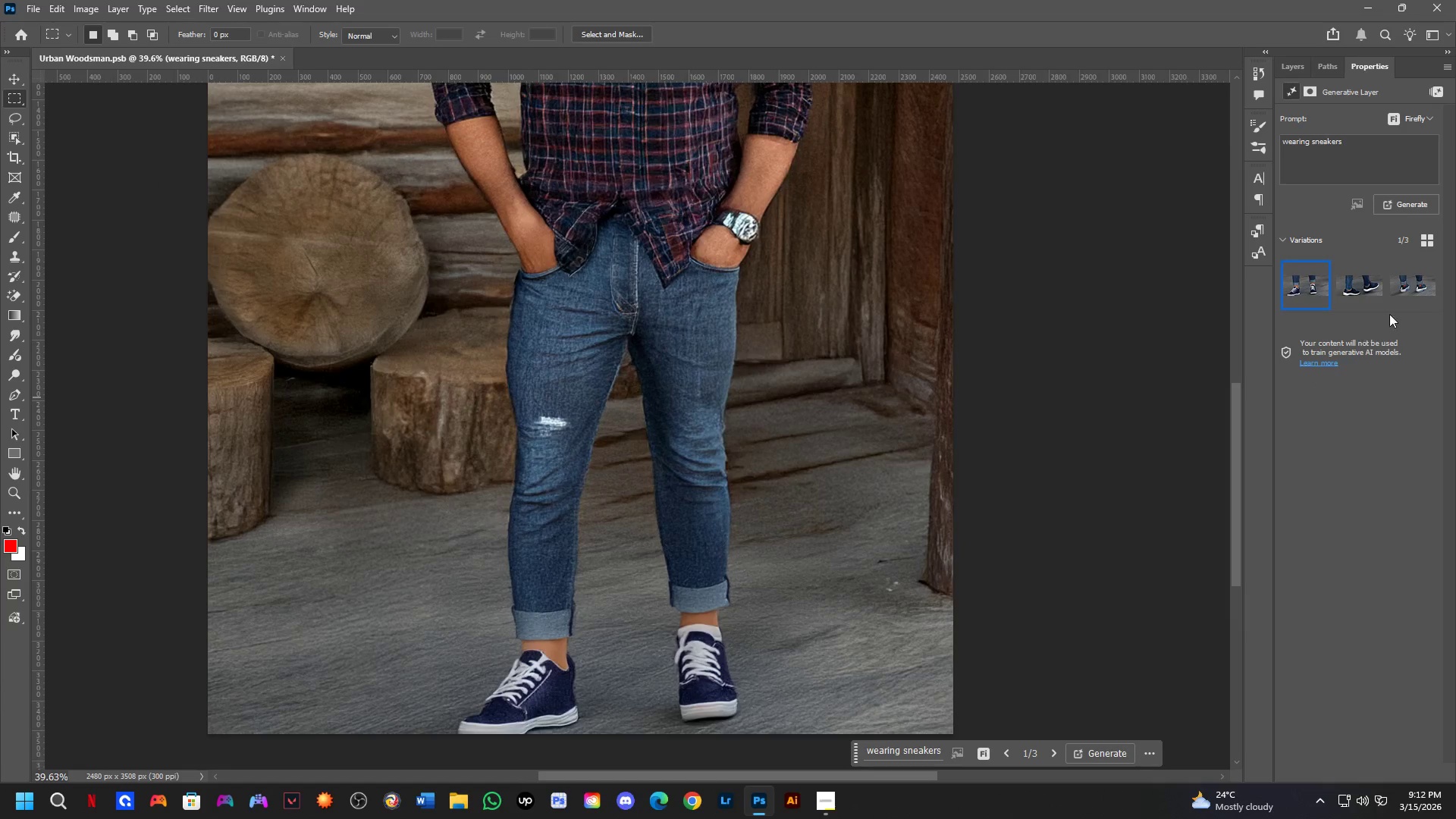 
left_click_drag(start_coordinate=[748, 607], to_coordinate=[651, 685])
 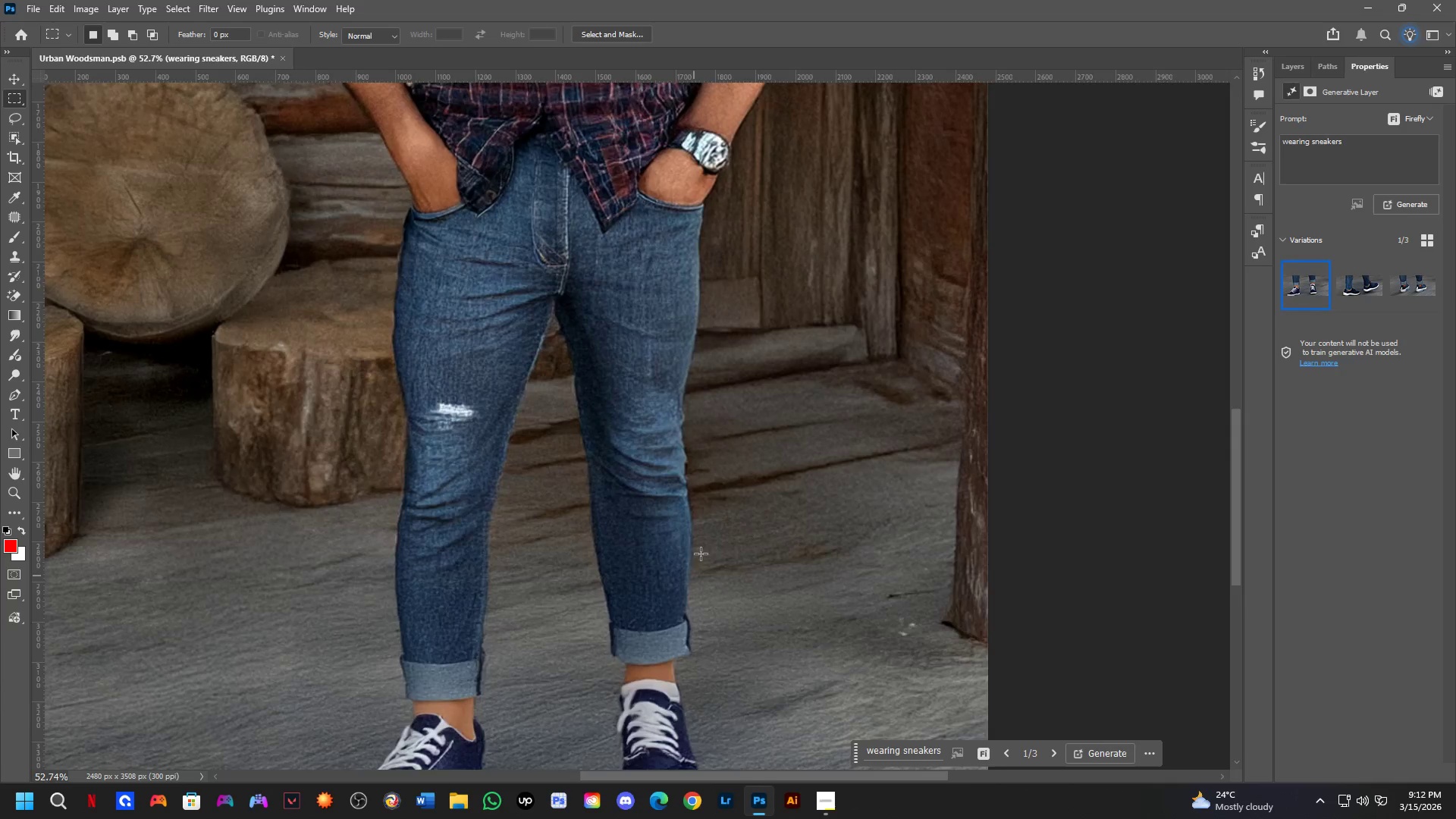 
scroll: coordinate [708, 633], scroll_direction: up, amount: 6.0
 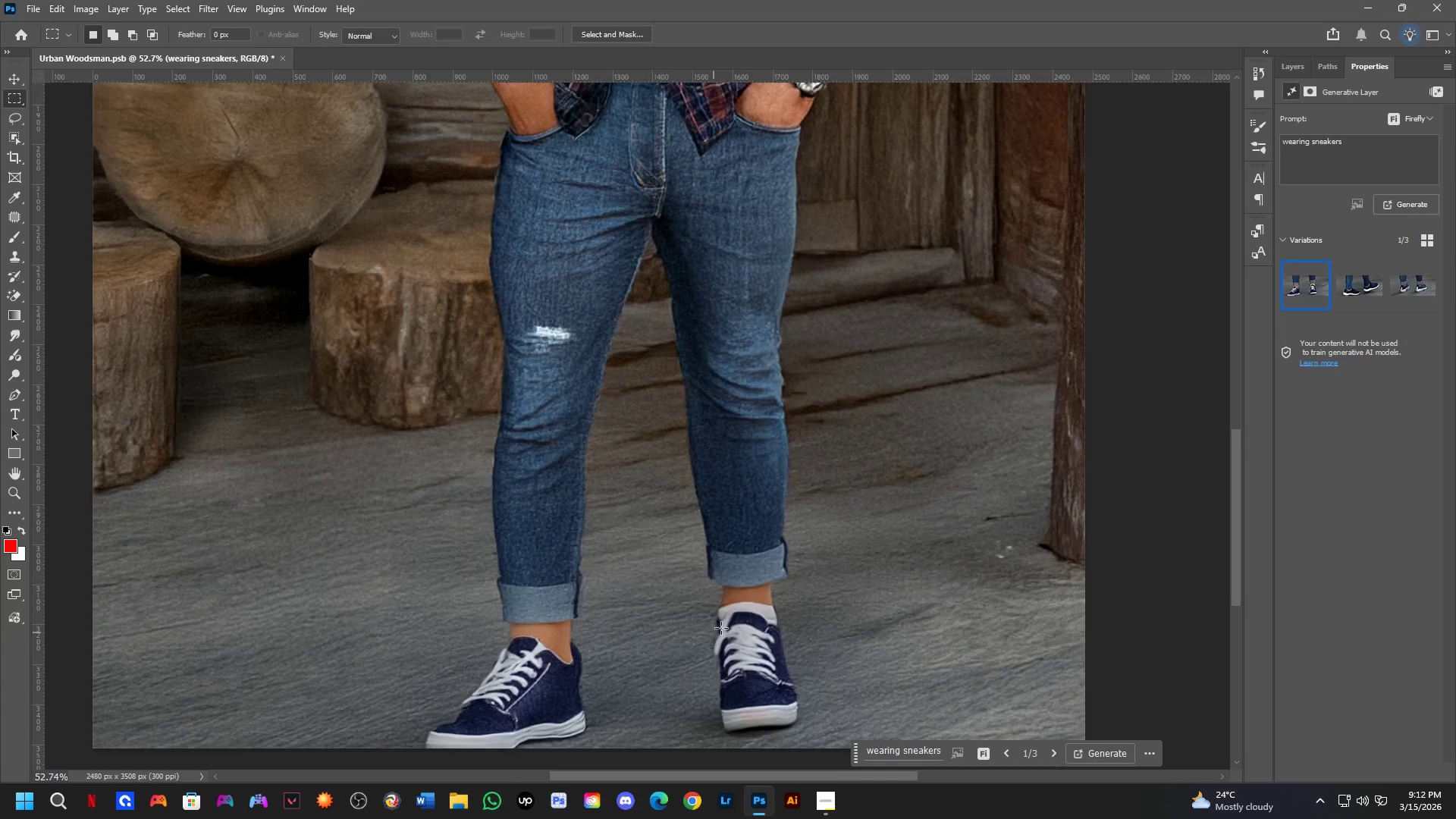 
scroll: coordinate [938, 435], scroll_direction: down, amount: 3.0
 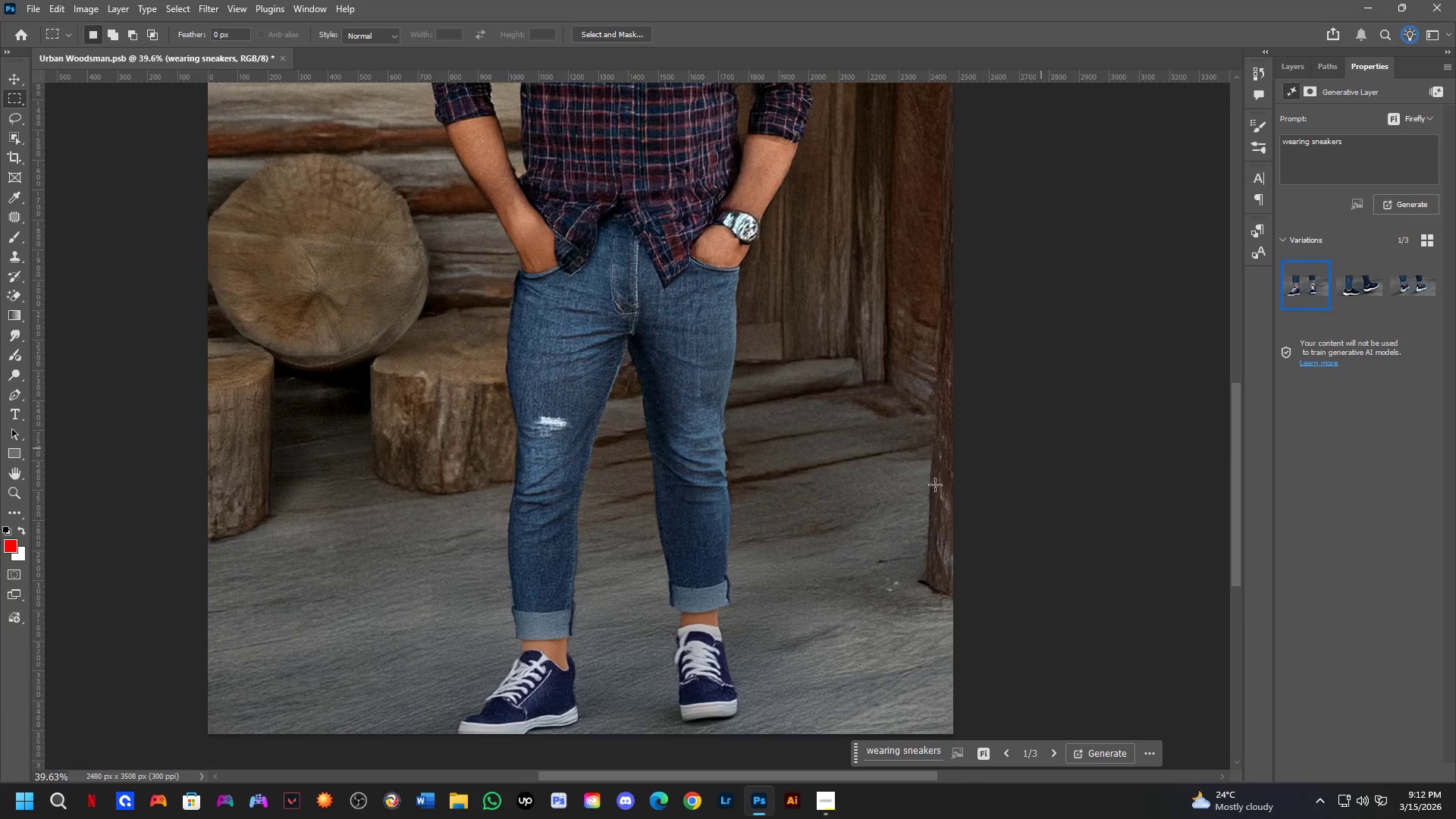 
hold_key(key=Space, duration=0.45)
 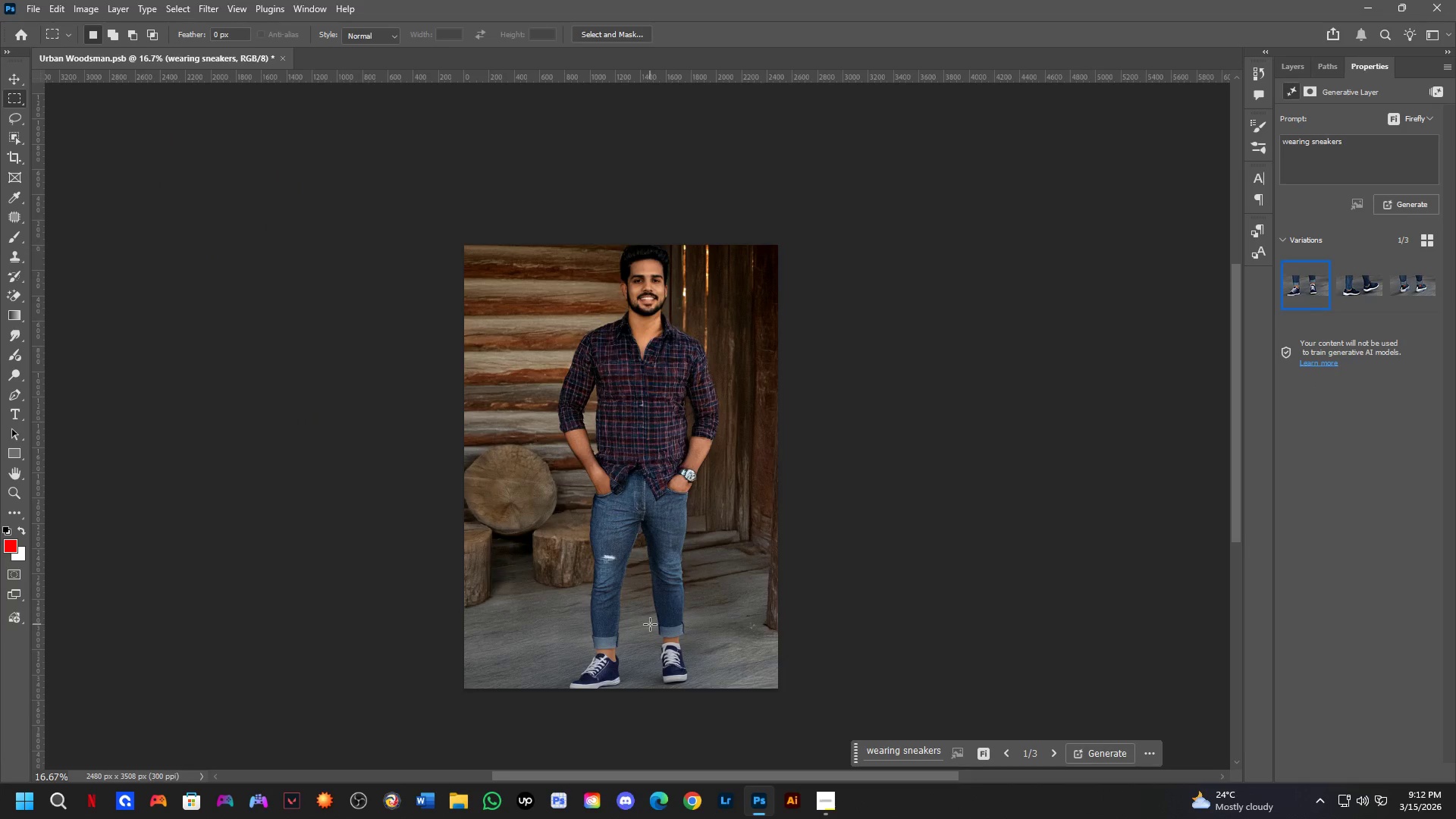 
left_click_drag(start_coordinate=[657, 651], to_coordinate=[657, 695])
 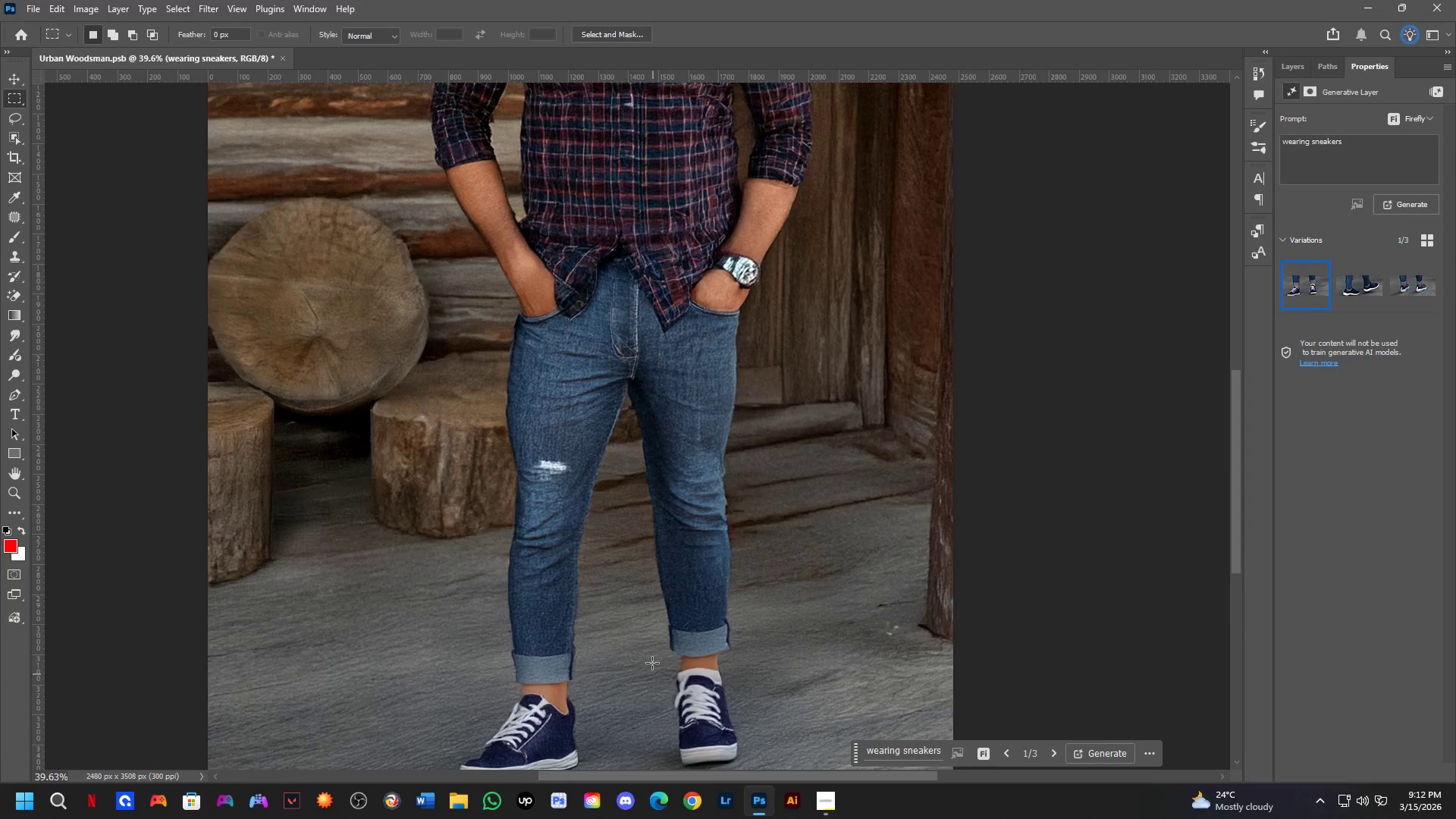 
key(Shift+ShiftLeft)
 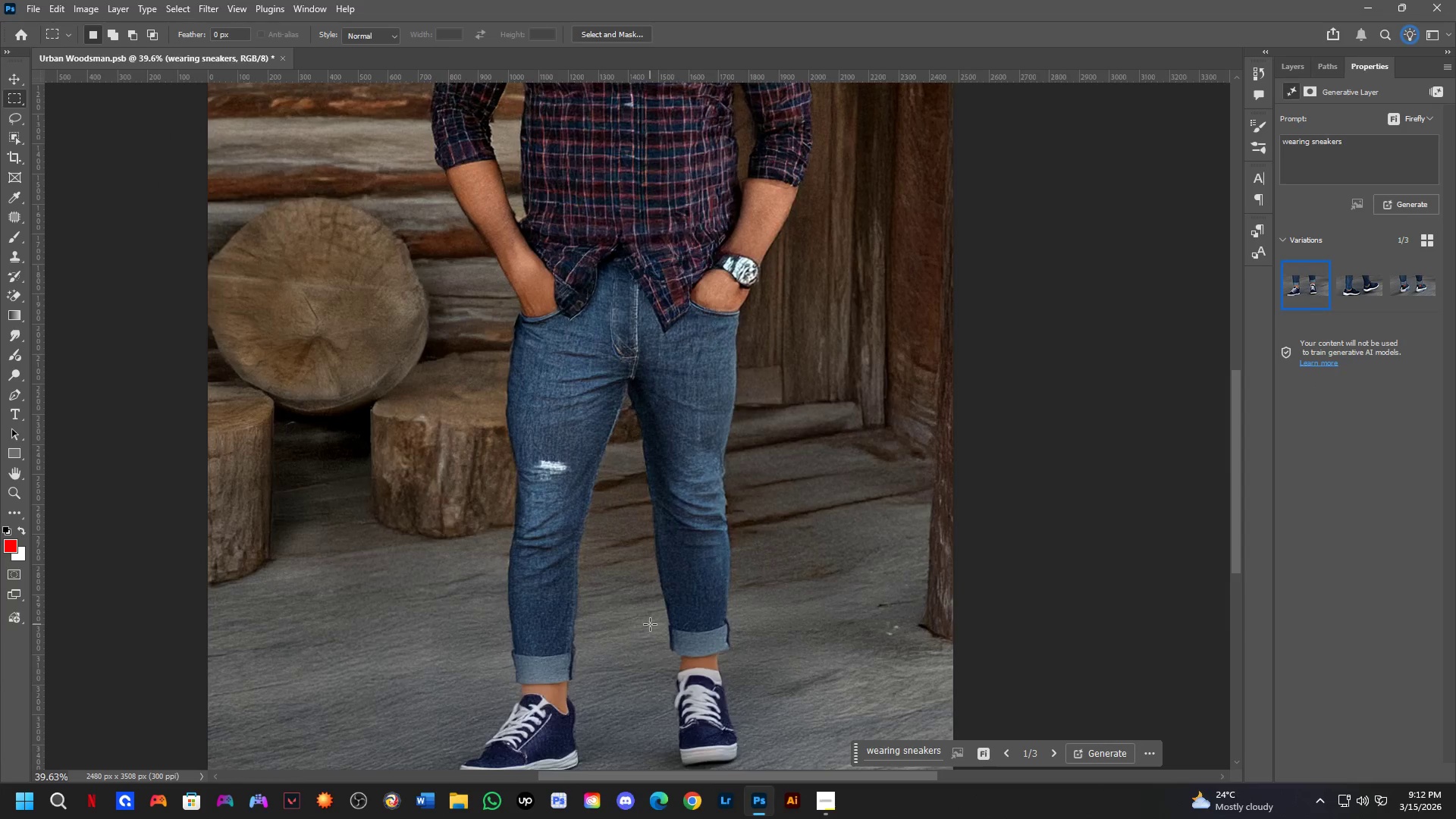 
scroll: coordinate [650, 624], scroll_direction: down, amount: 3.0
 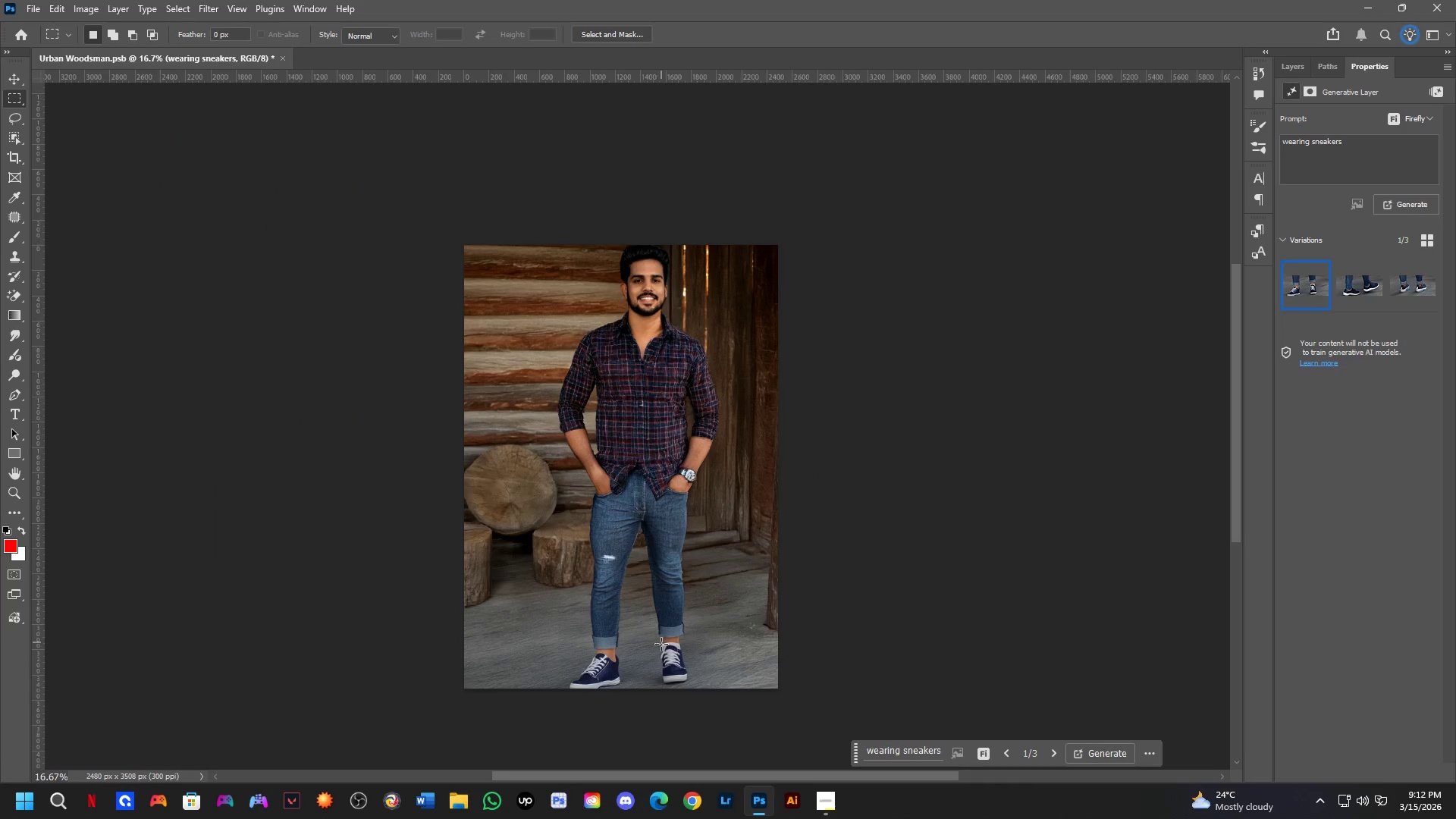 
key(Shift+ShiftLeft)
 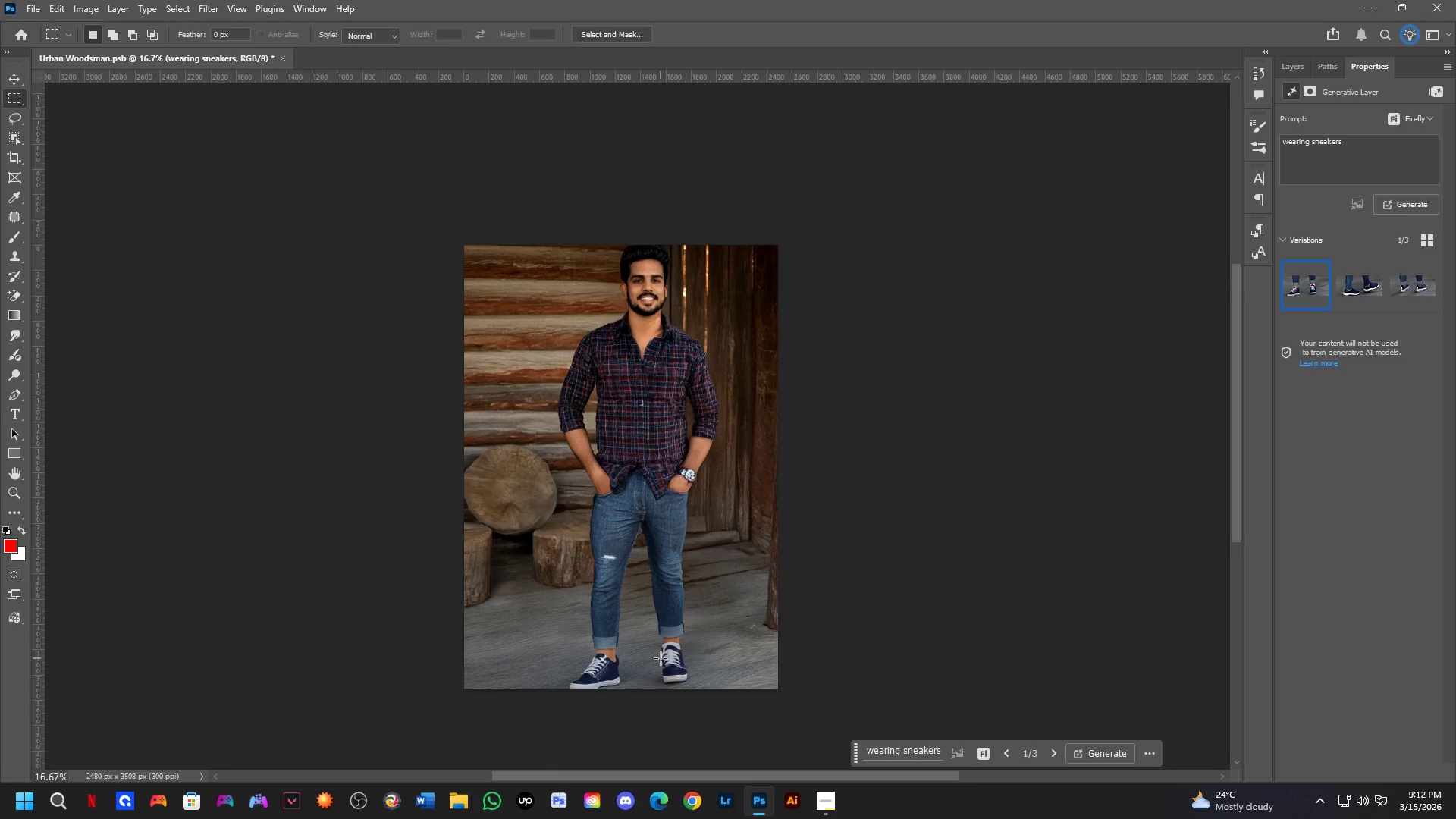 
hold_key(key=Space, duration=0.58)
 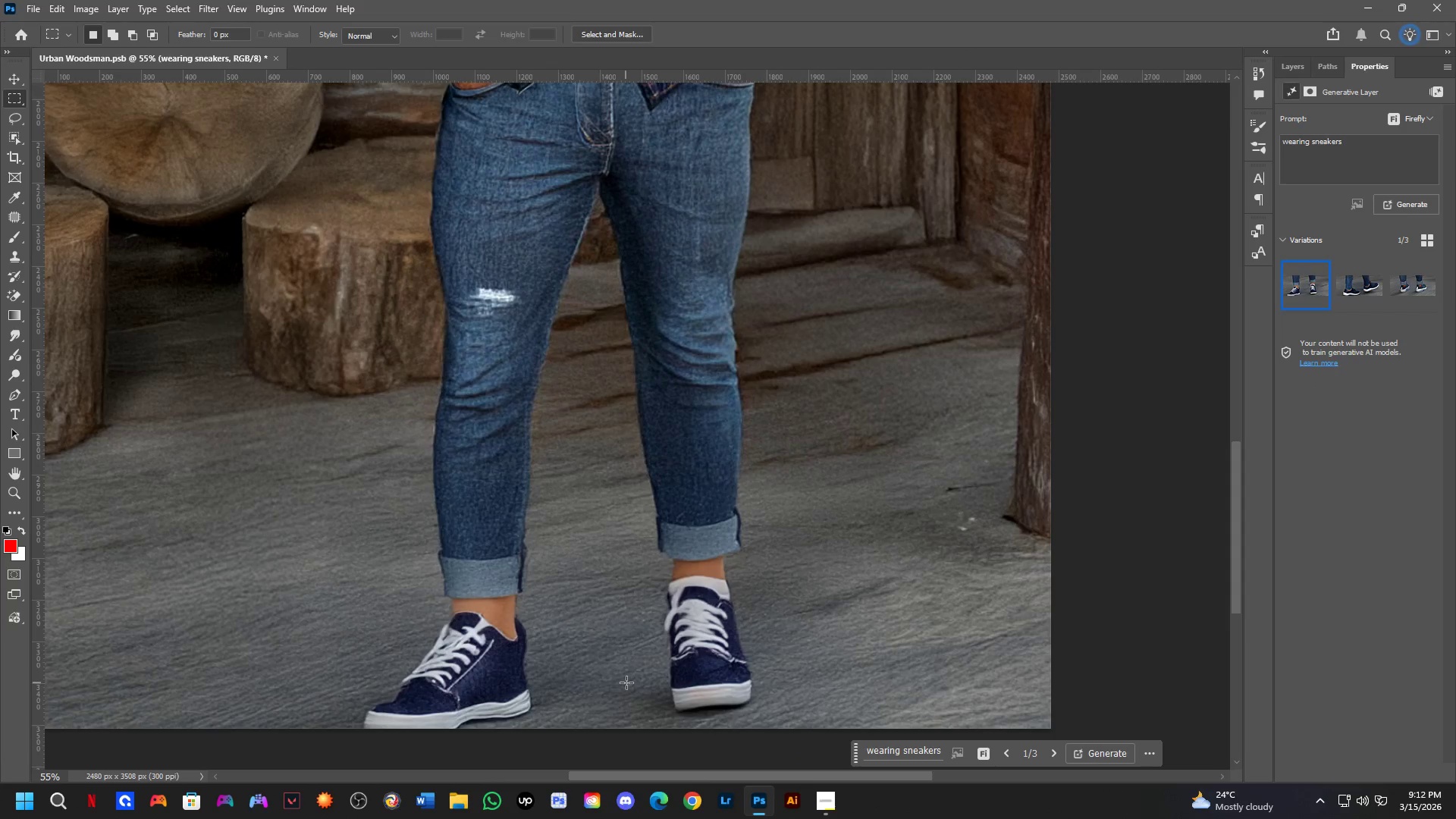 
left_click_drag(start_coordinate=[651, 688], to_coordinate=[655, 657])
 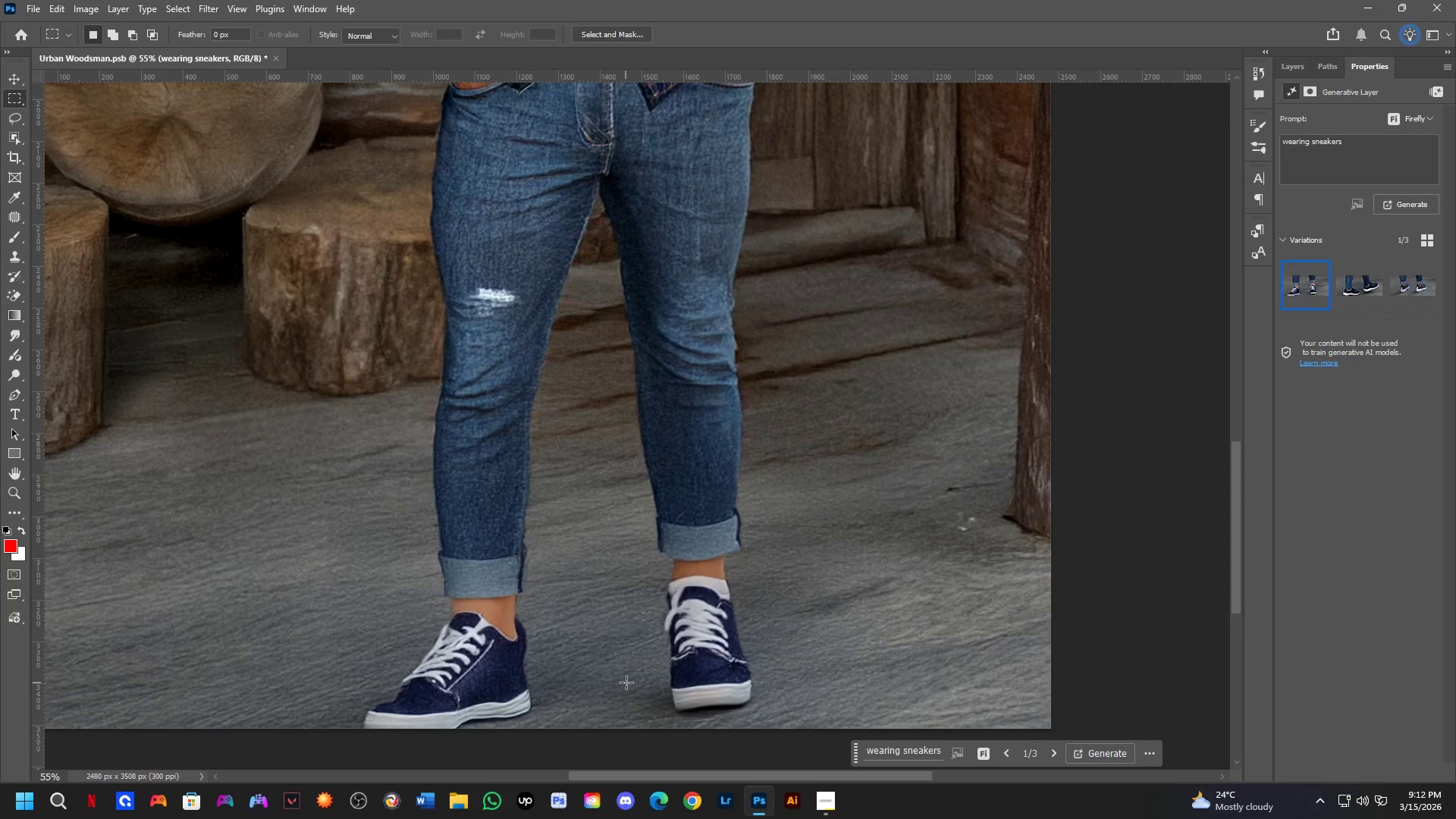 
scroll: coordinate [660, 658], scroll_direction: up, amount: 4.0
 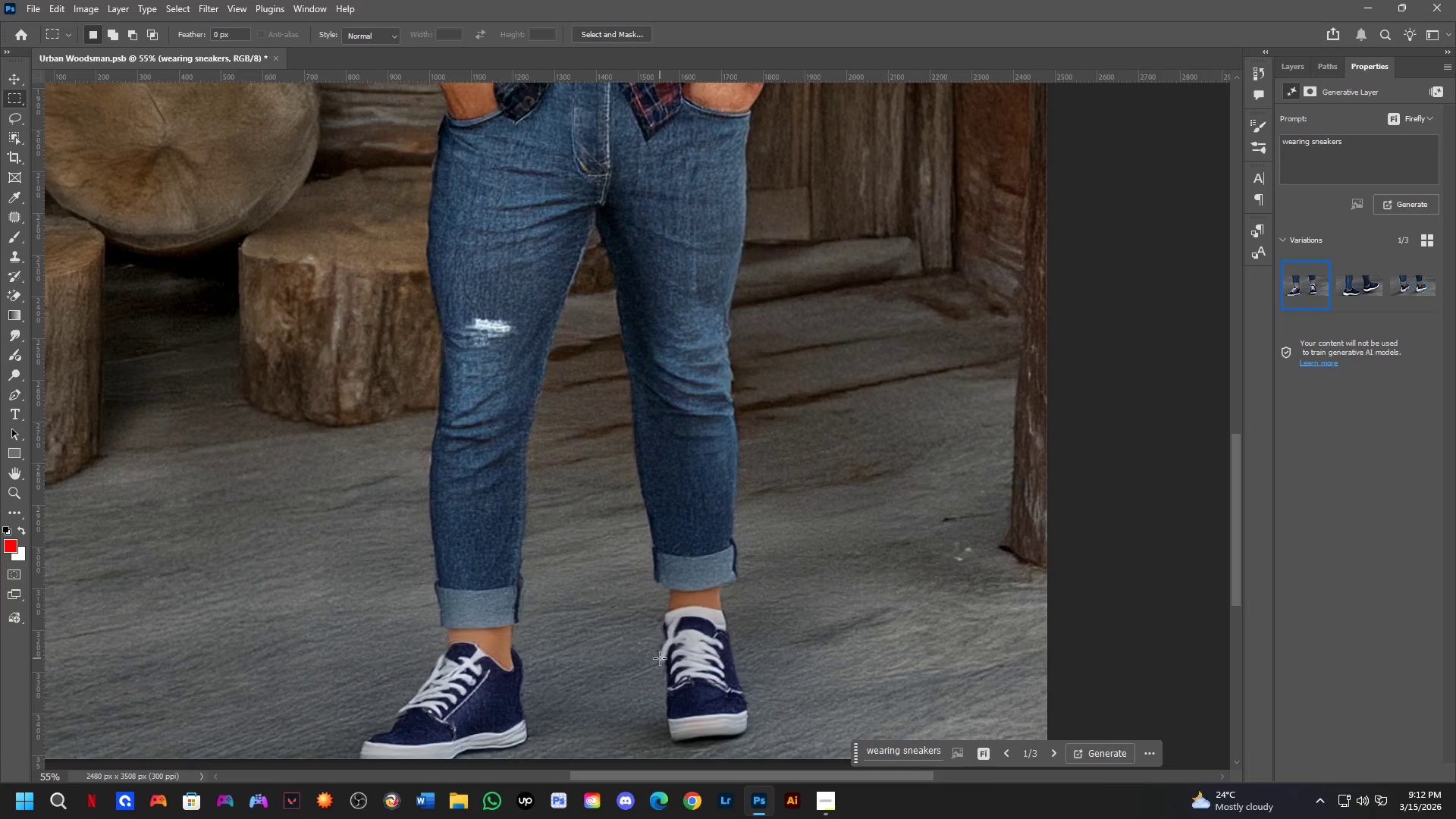 
key(L)
 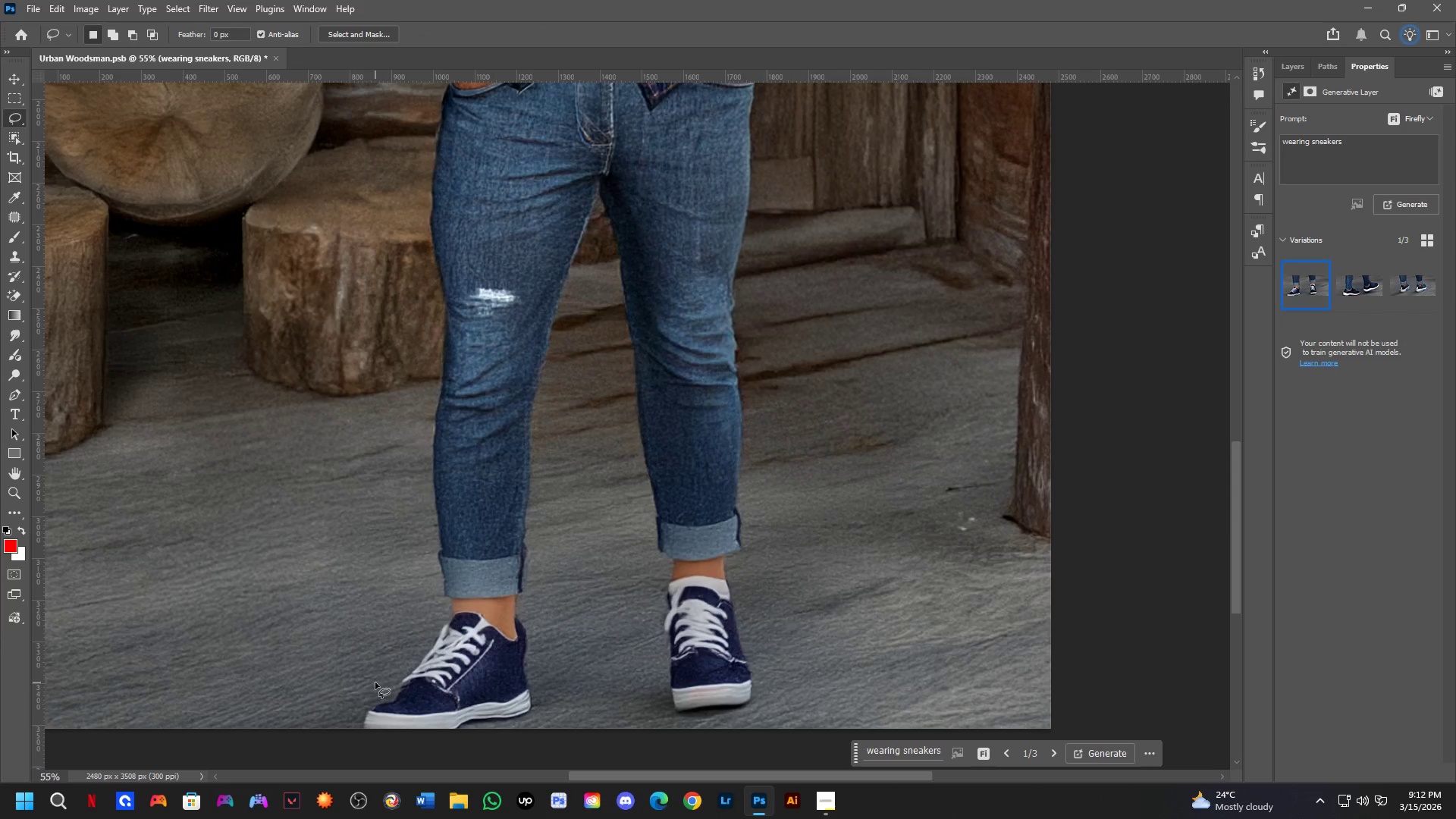 
left_click_drag(start_coordinate=[361, 673], to_coordinate=[439, 607])
 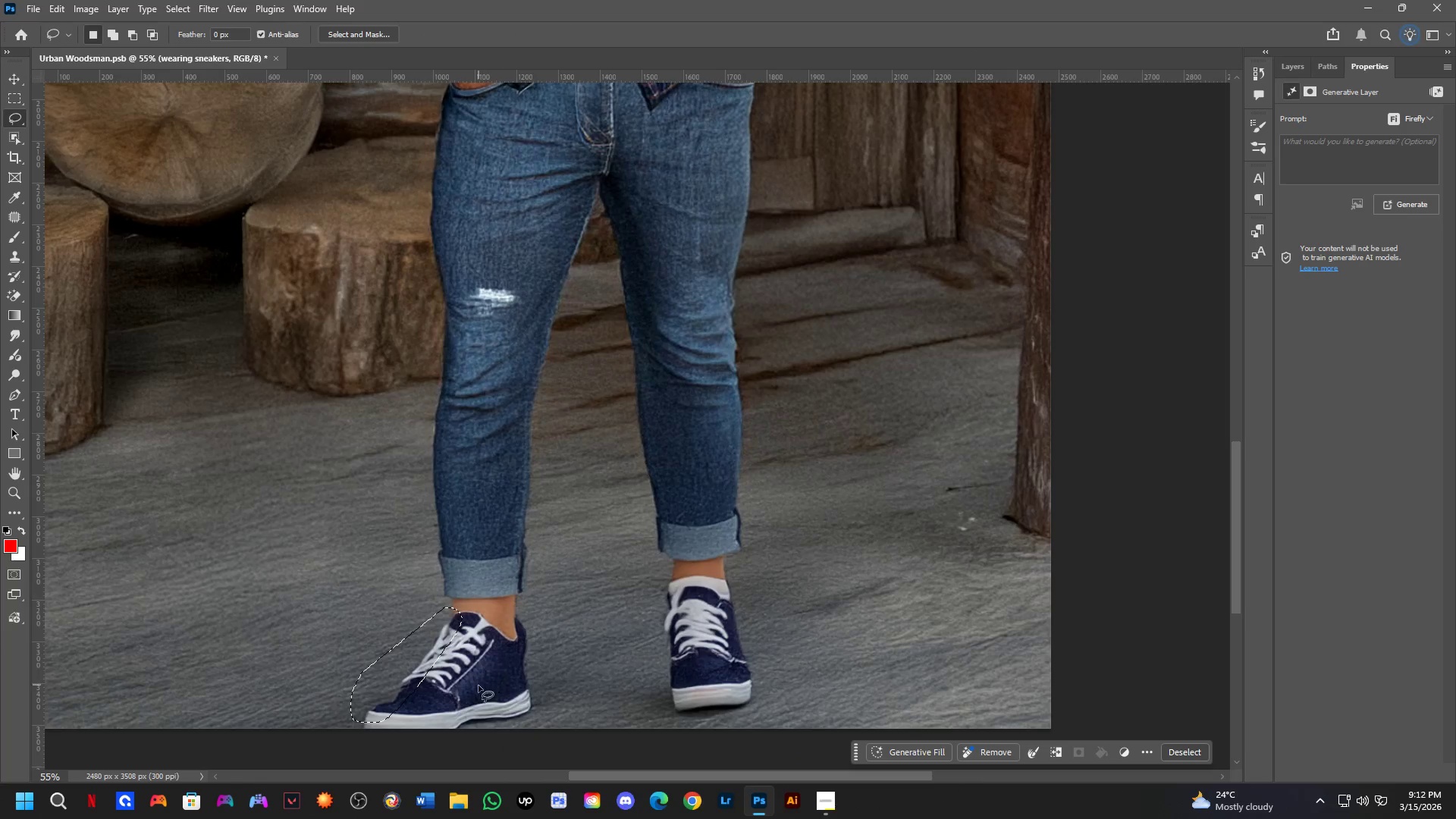 
key(Shift+ShiftLeft)
 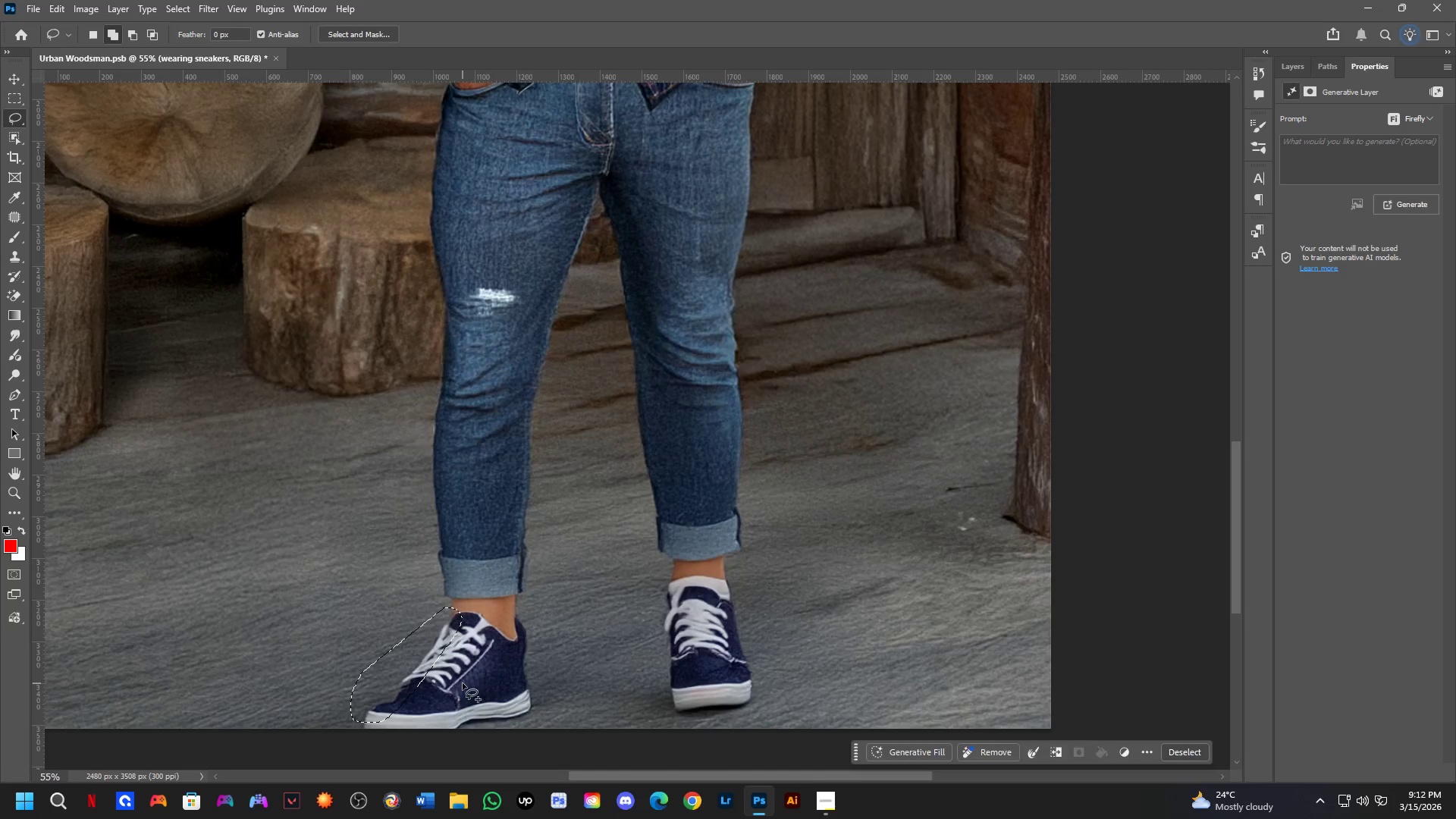 
left_click_drag(start_coordinate=[463, 683], to_coordinate=[440, 714])
 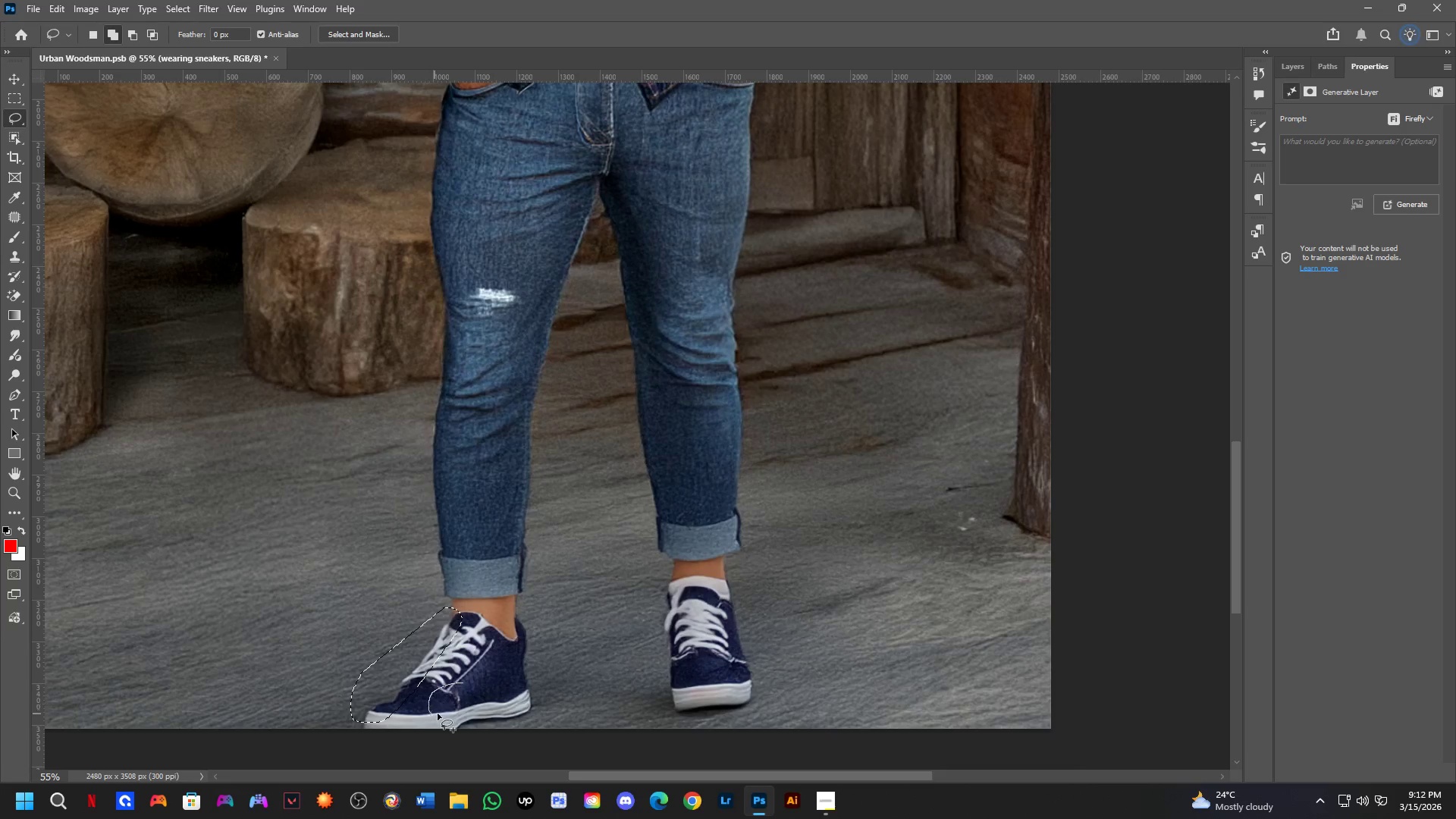 
key(Control+ControlLeft)
 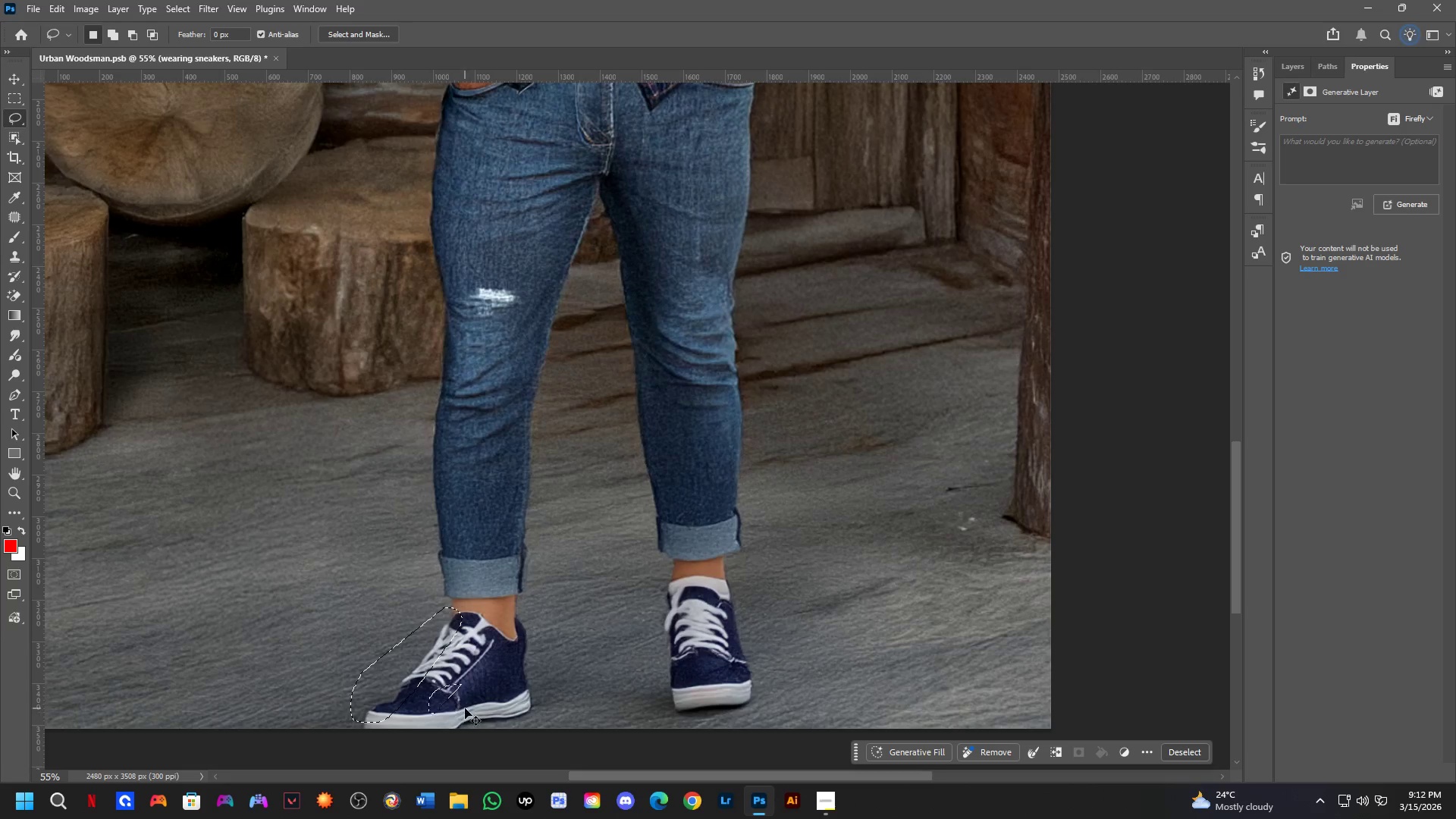 
key(Control+Z)
 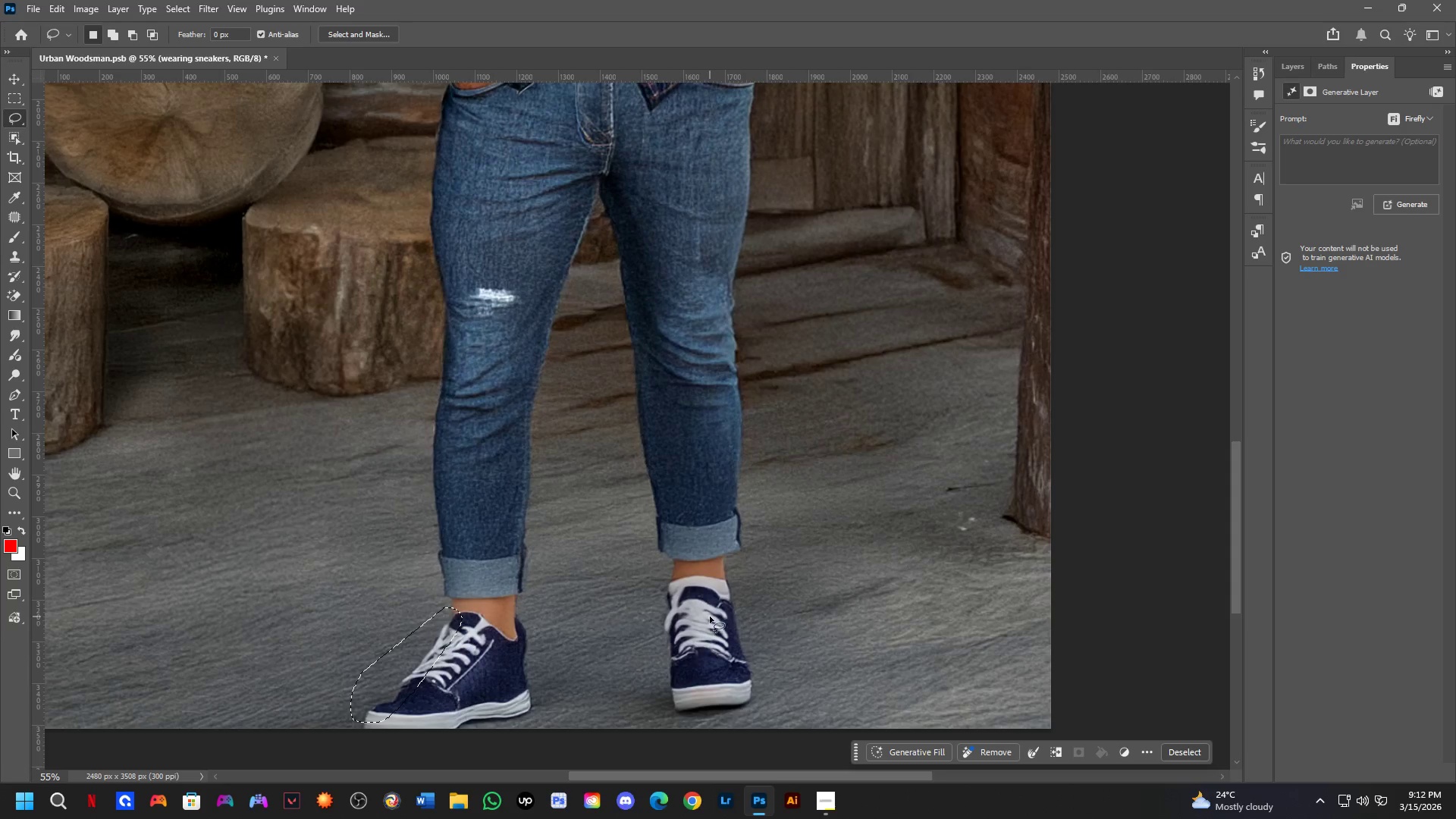 
hold_key(key=Space, duration=0.44)
 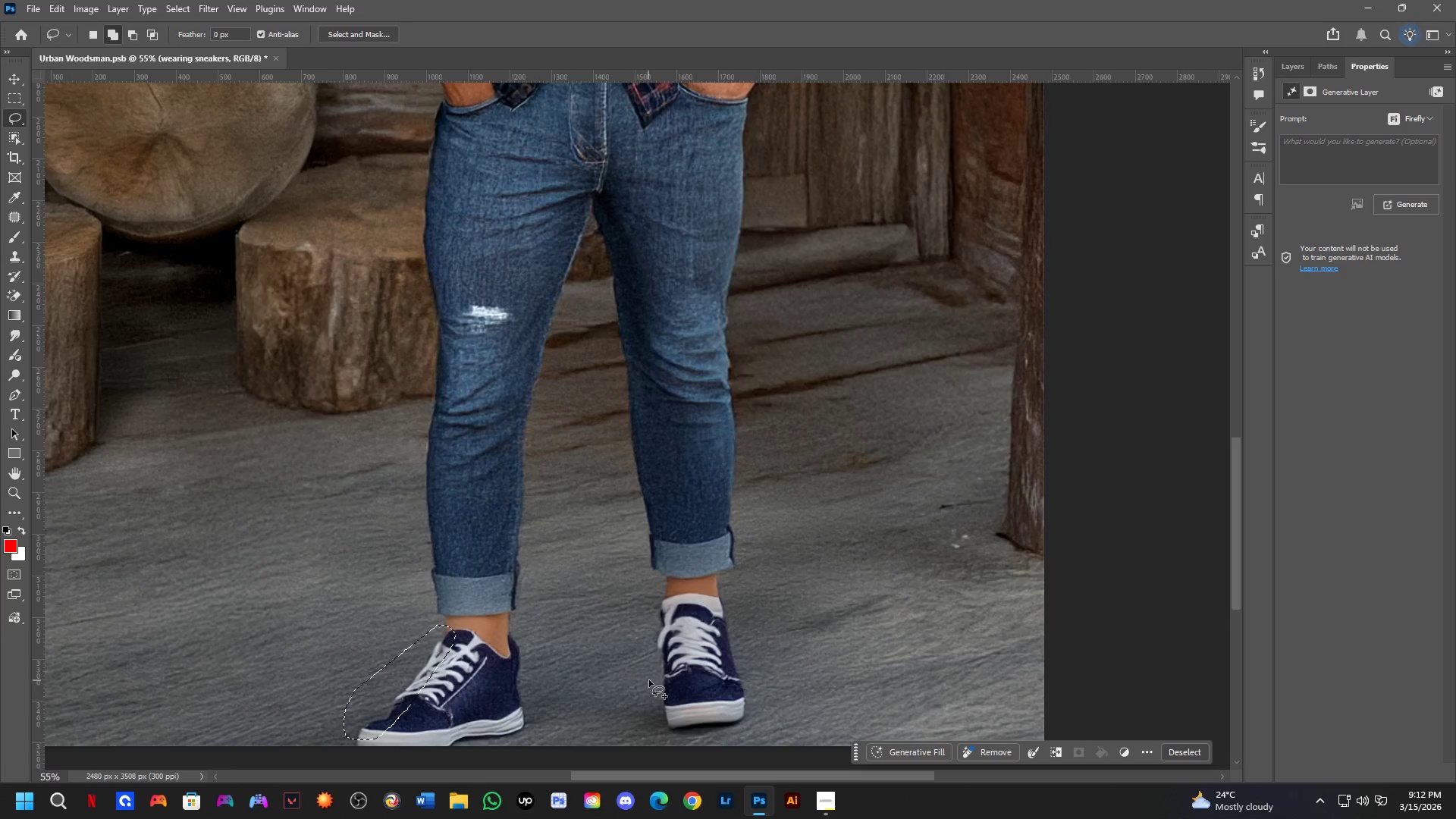 
left_click_drag(start_coordinate=[707, 624], to_coordinate=[700, 642])
 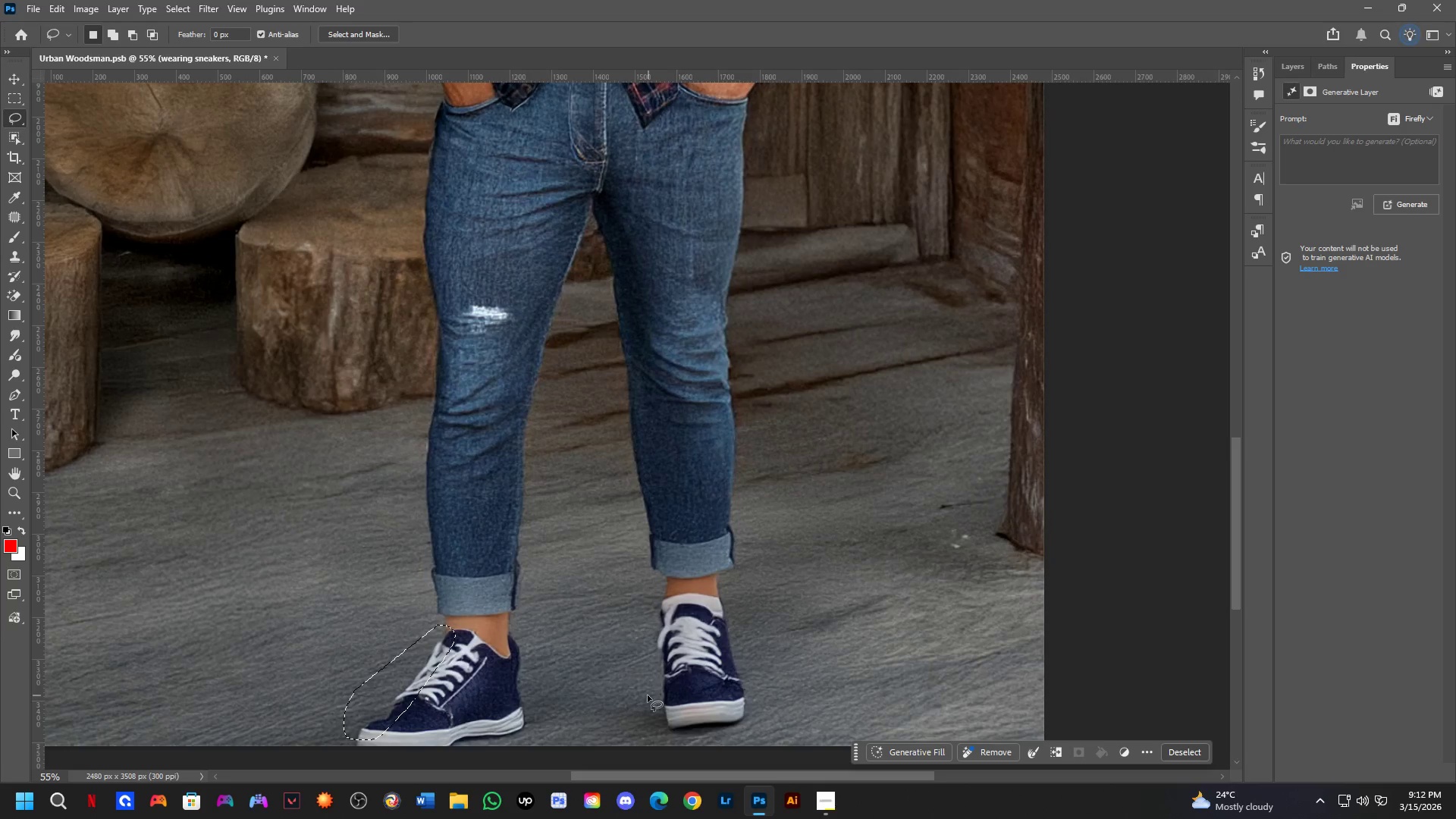 
hold_key(key=ShiftLeft, duration=0.59)
left_click_drag(start_coordinate=[649, 679], to_coordinate=[662, 659])
 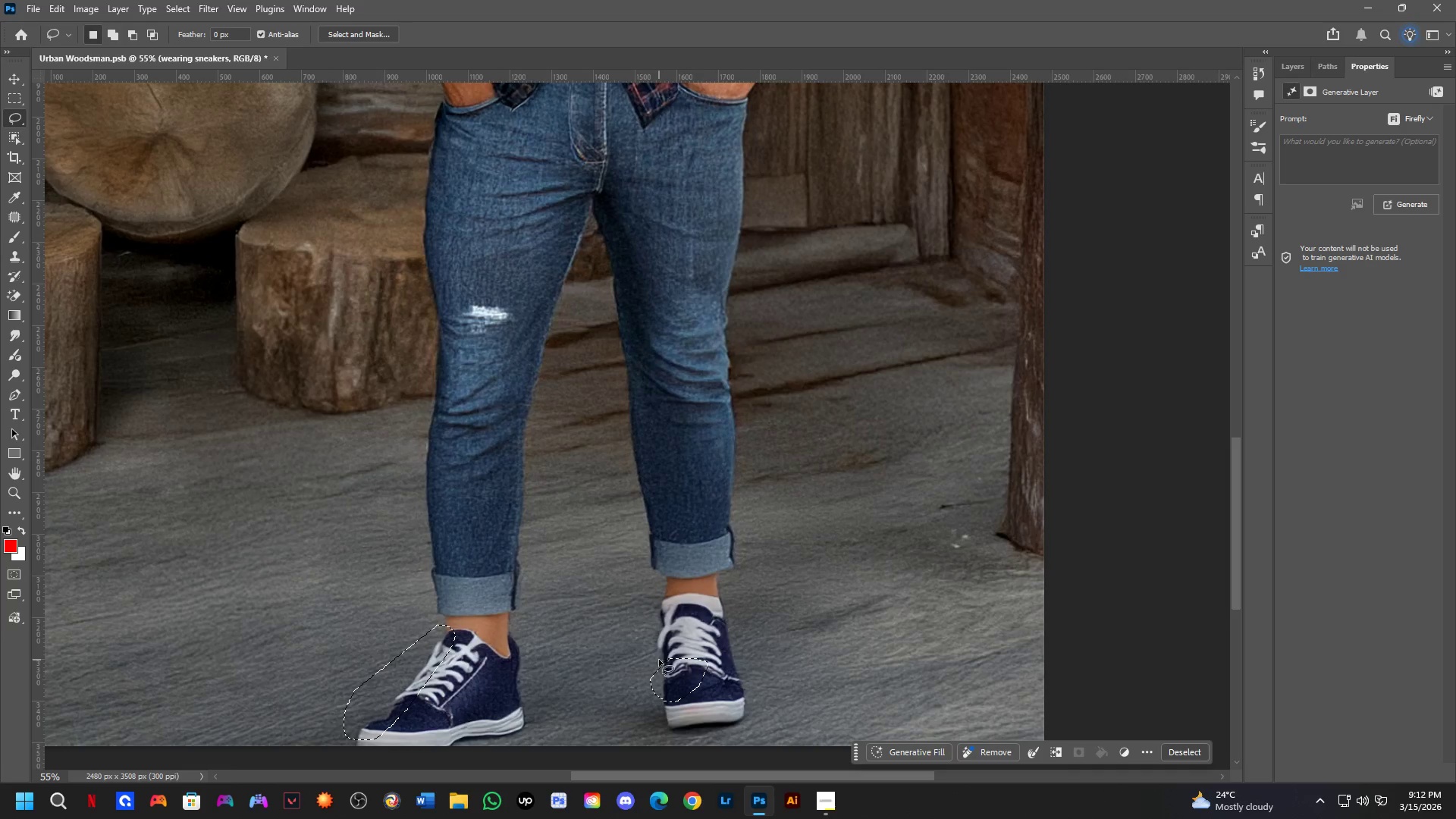 
hold_key(key=Space, duration=0.56)
 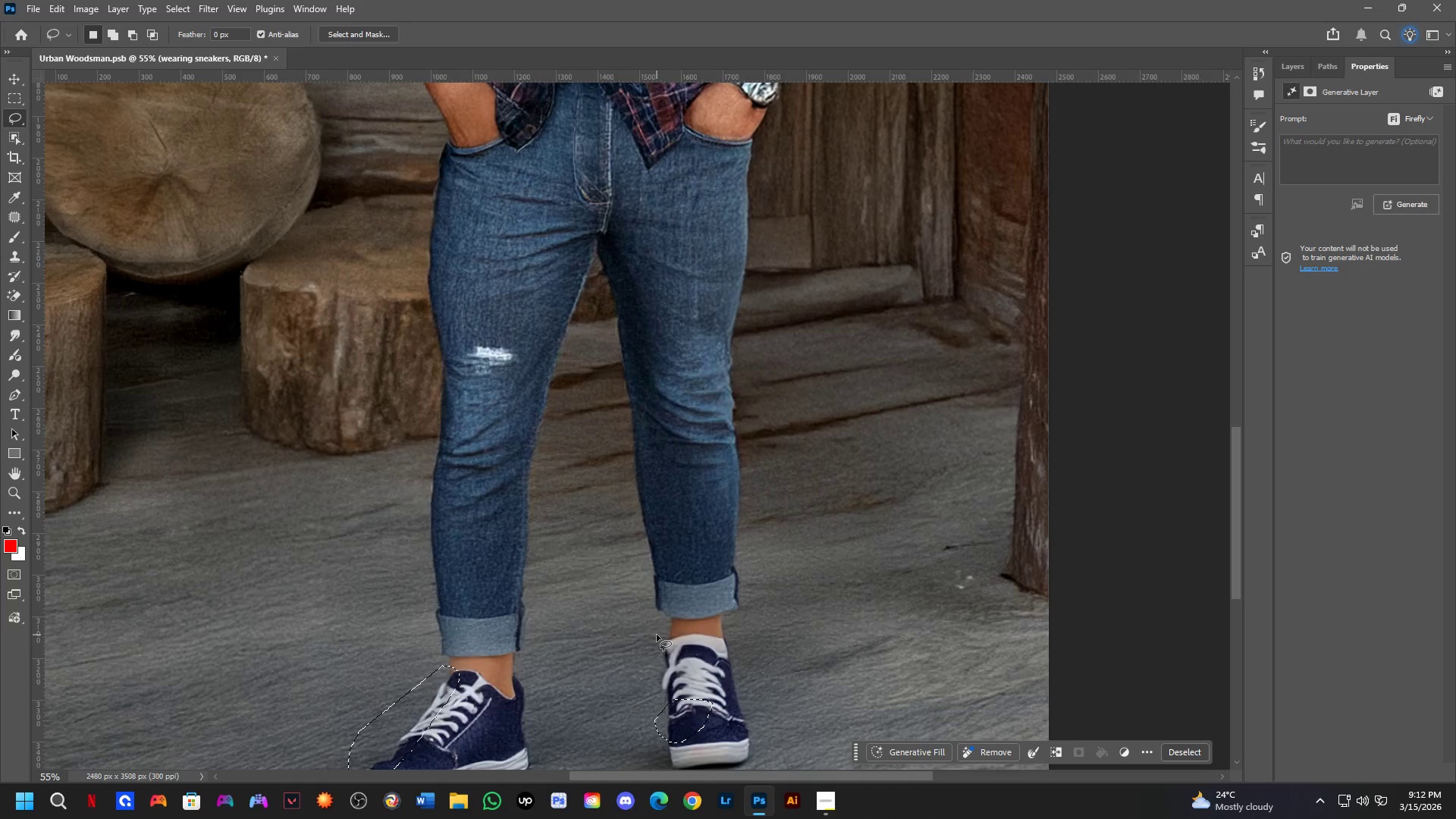 
left_click_drag(start_coordinate=[660, 652], to_coordinate=[664, 693])
 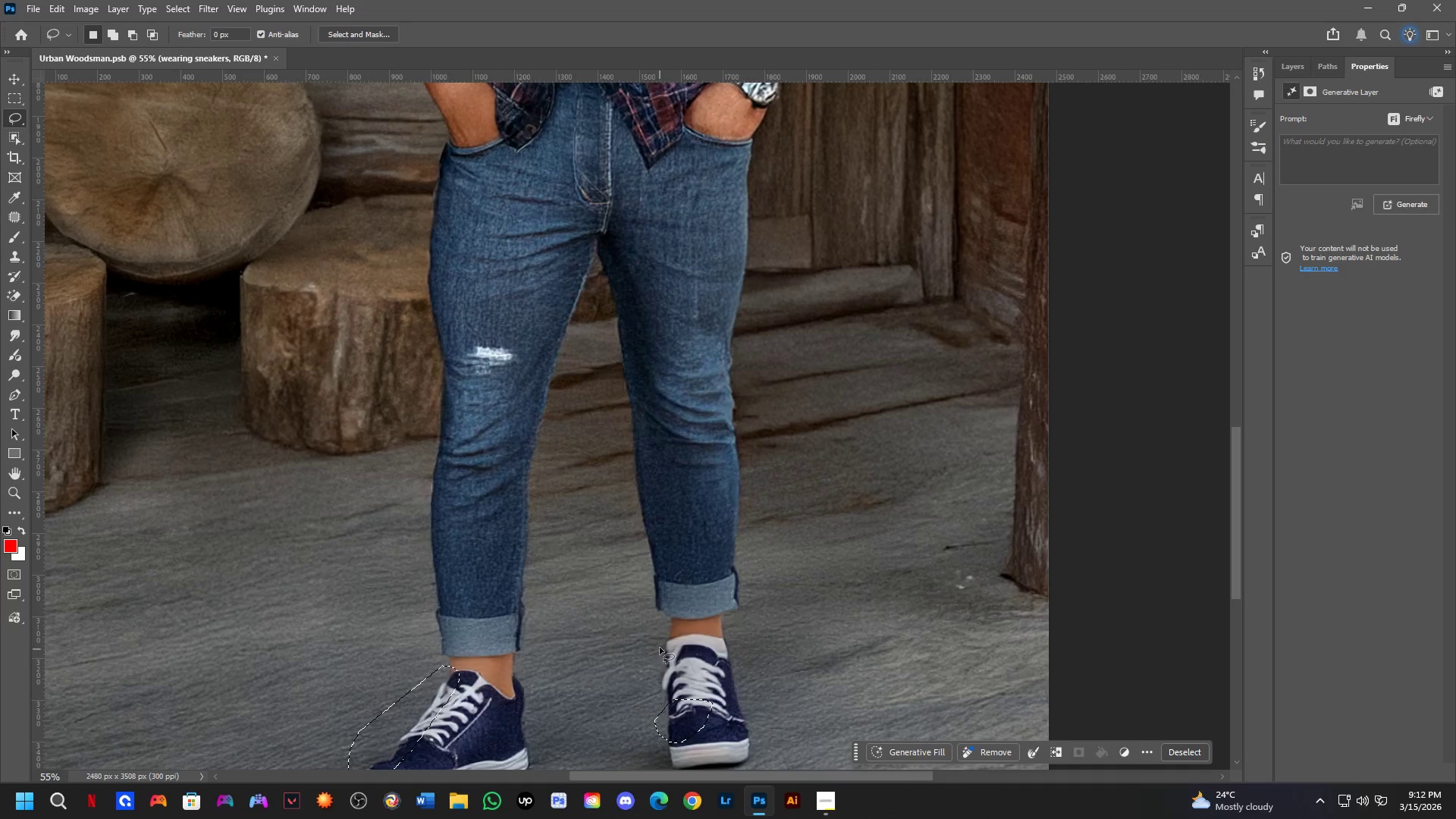 
key(Shift+ShiftLeft)
 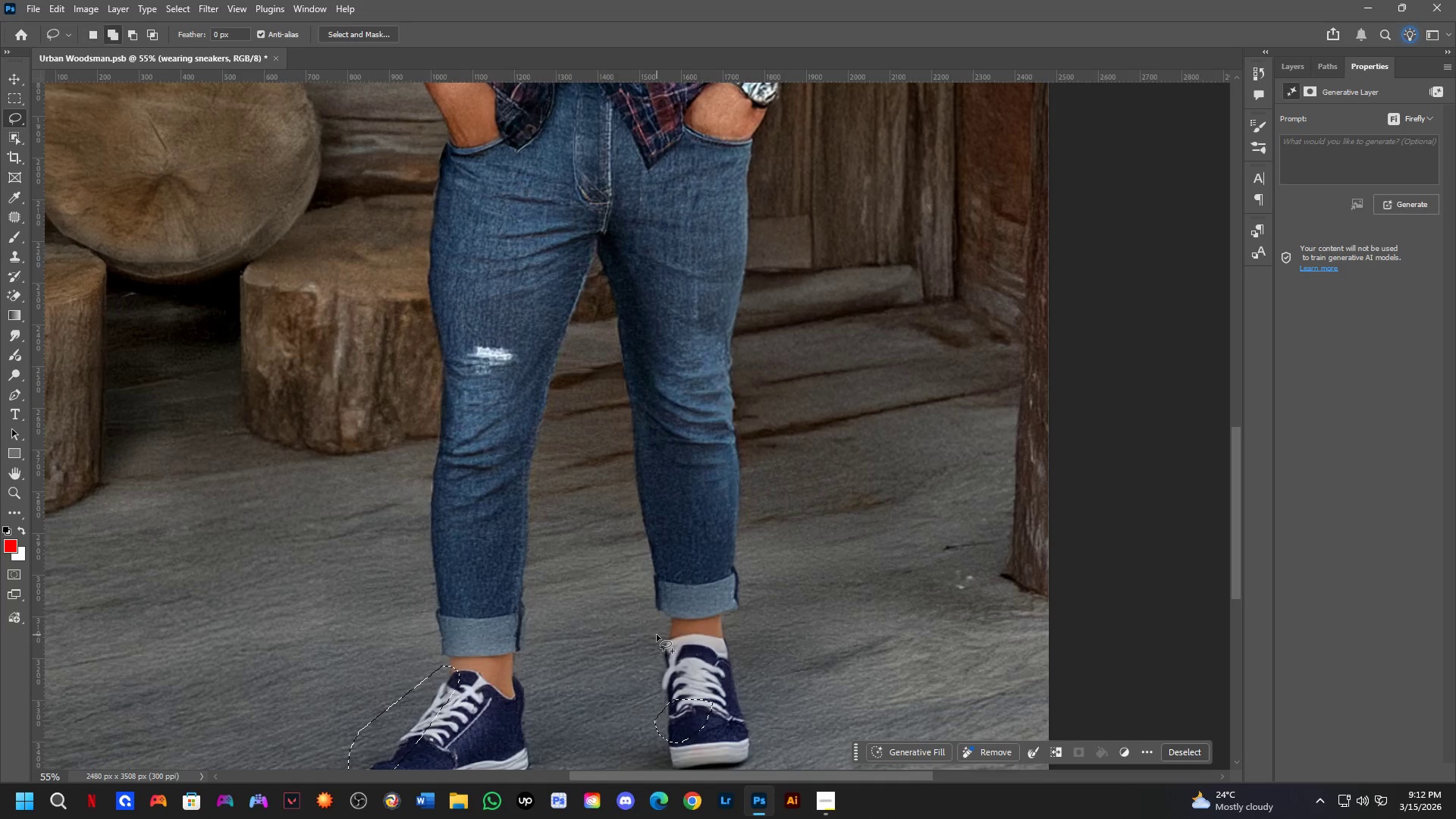 
left_click_drag(start_coordinate=[657, 635], to_coordinate=[660, 617])
 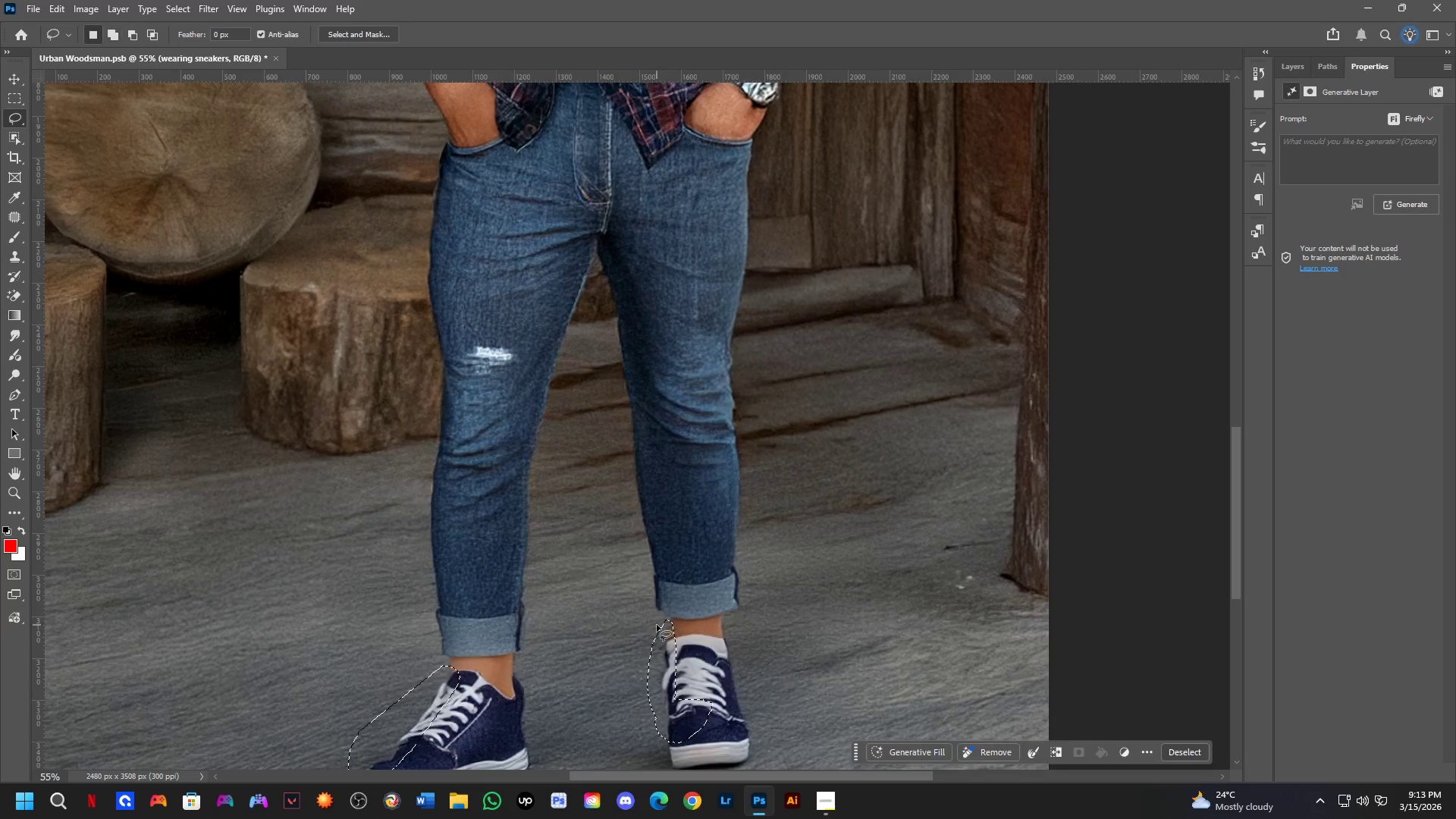 
hold_key(key=Space, duration=0.55)
 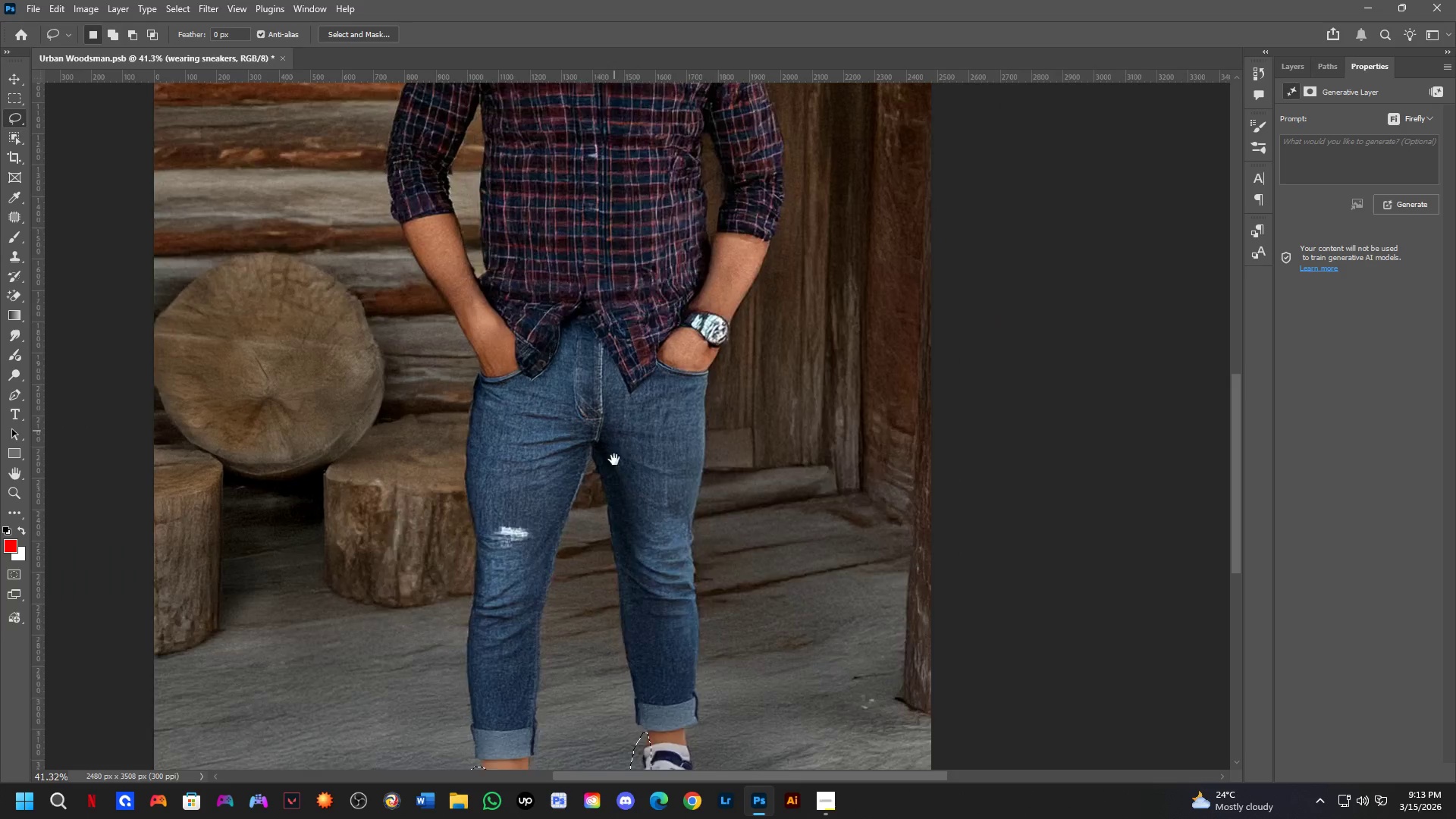 
left_click_drag(start_coordinate=[659, 605], to_coordinate=[648, 702])
 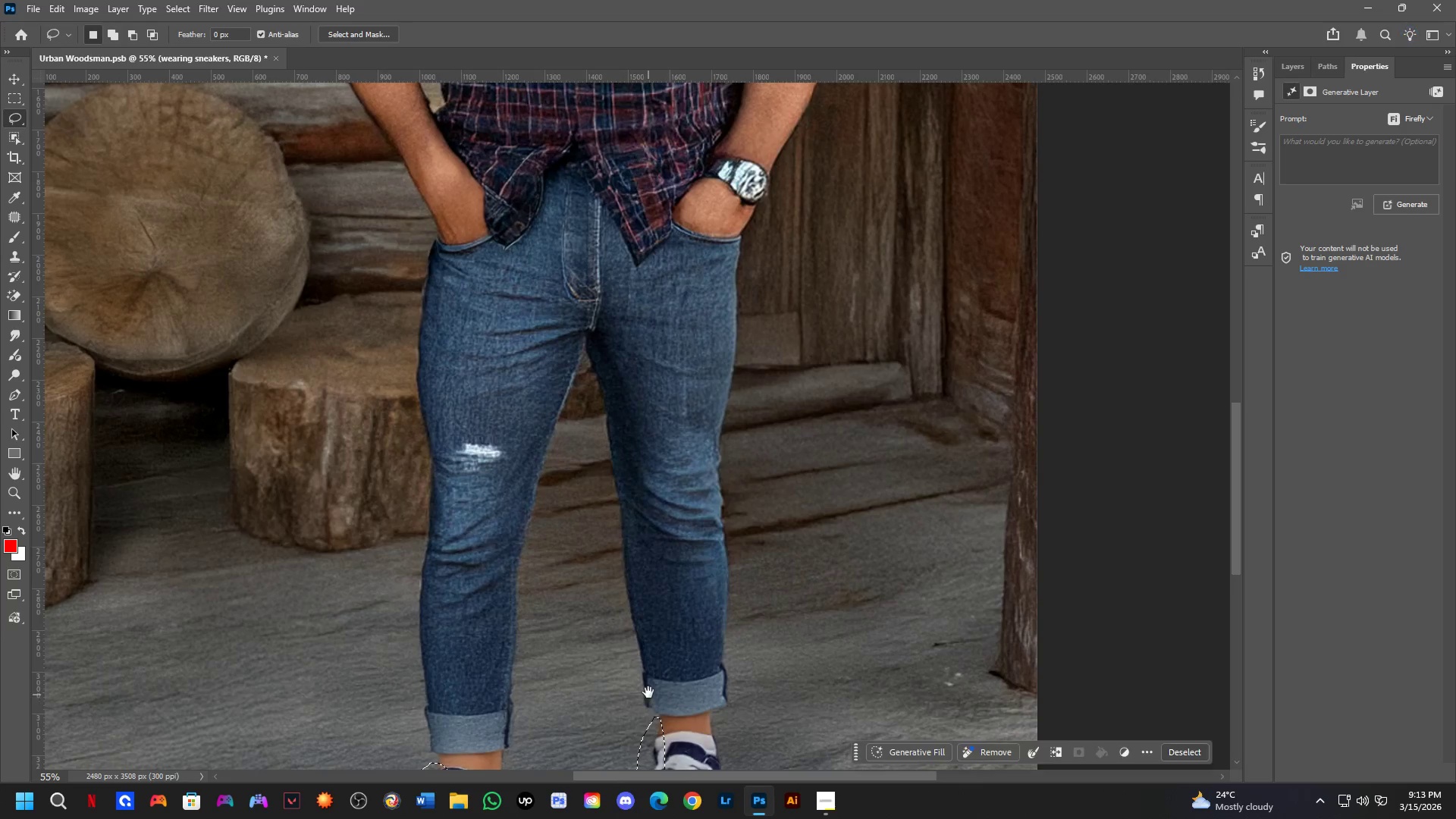 
hold_key(key=Space, duration=0.92)
 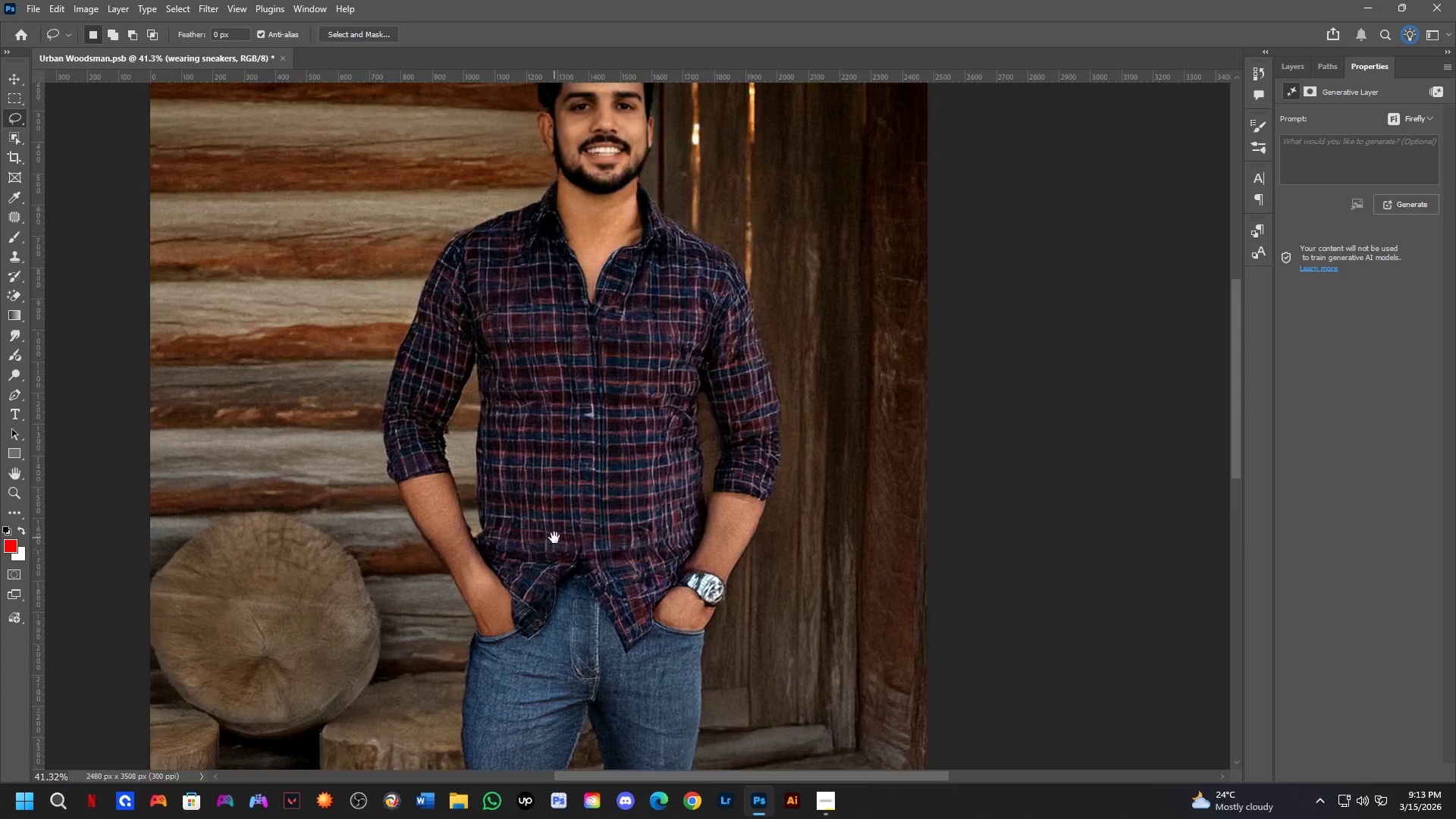 
left_click_drag(start_coordinate=[623, 352], to_coordinate=[614, 522])
 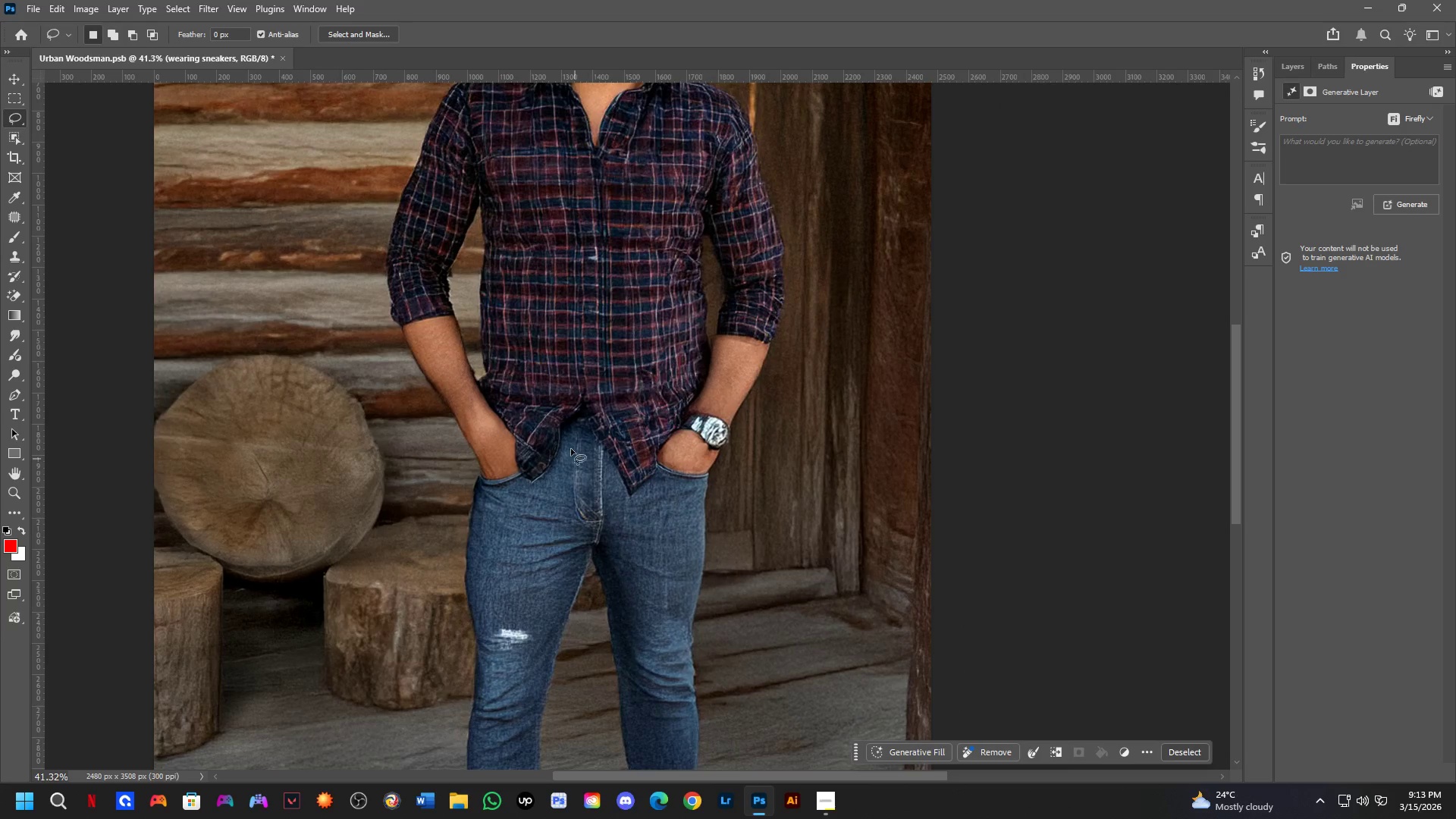 
scroll: coordinate [645, 504], scroll_direction: down, amount: 3.0
 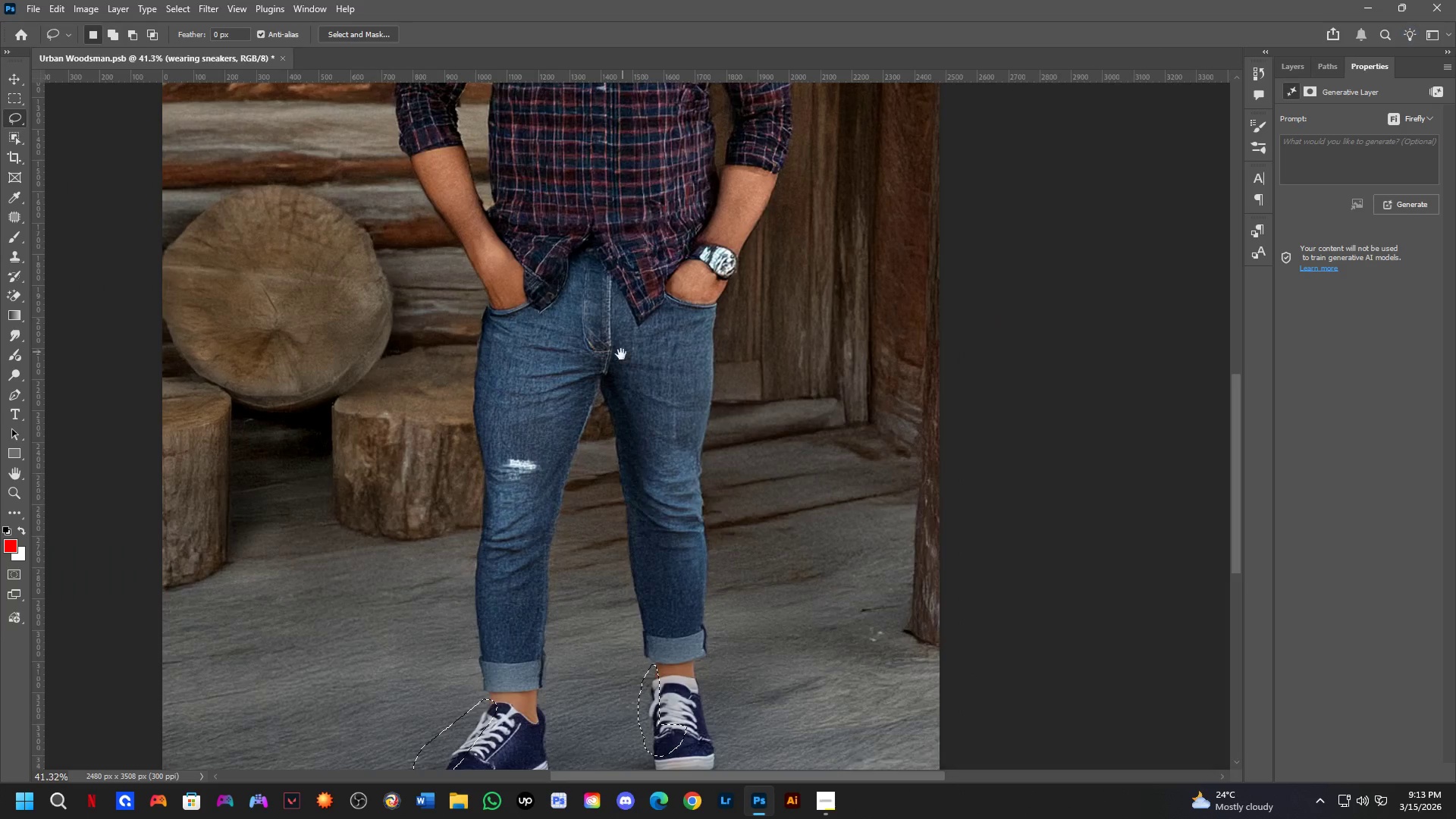 
hold_key(key=Space, duration=0.56)
 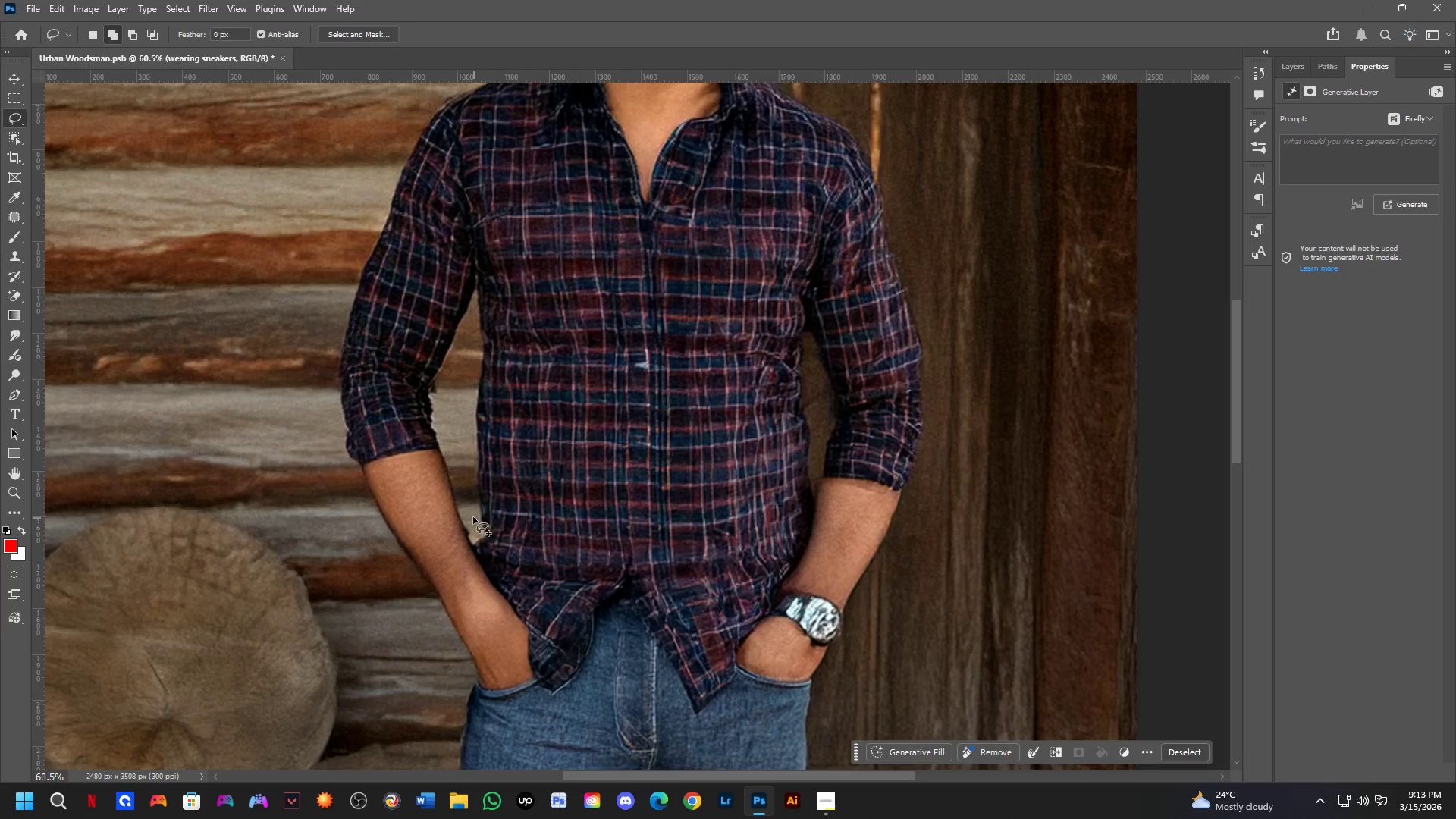 
left_click_drag(start_coordinate=[558, 381], to_coordinate=[554, 538])
 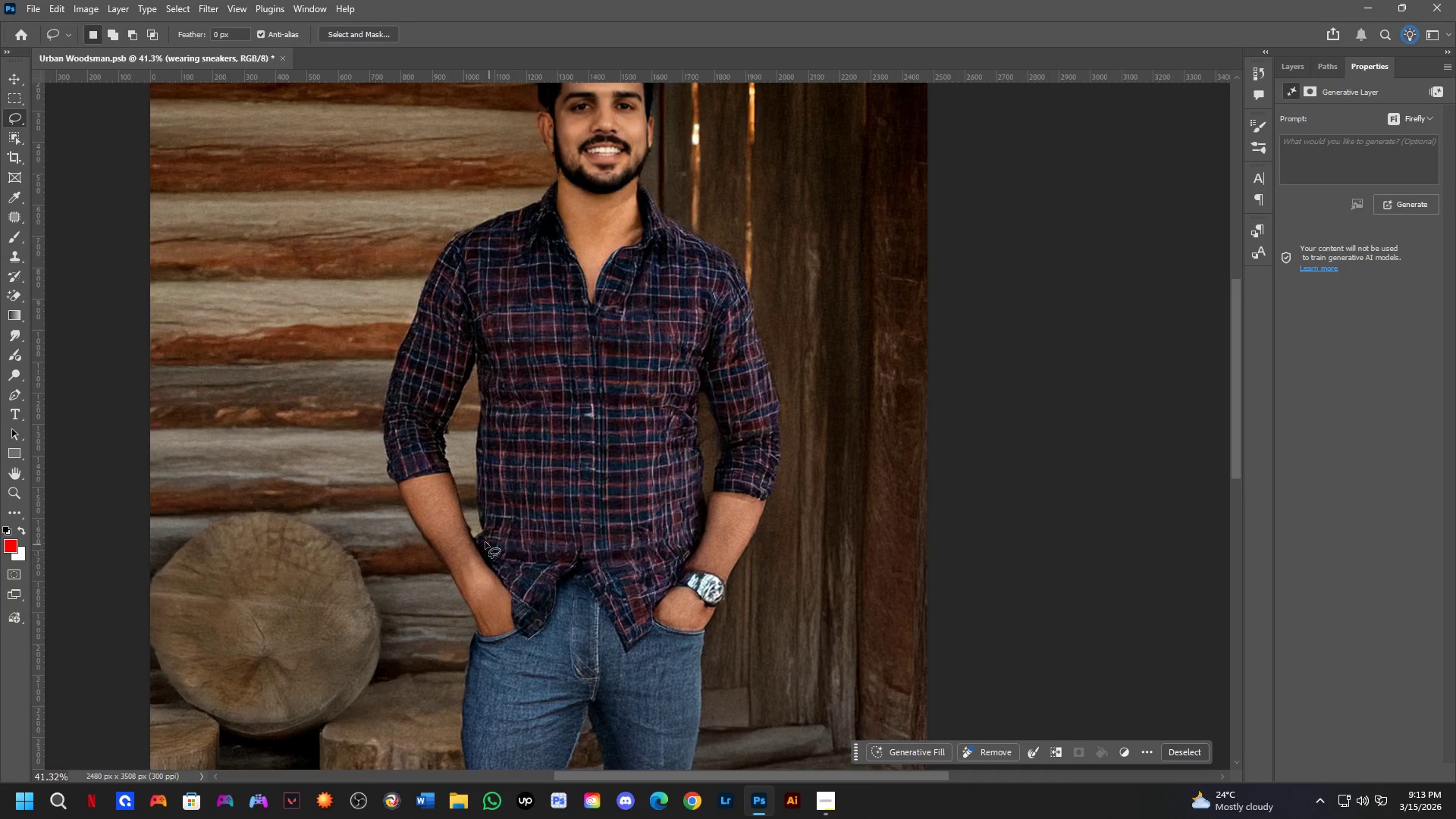 
hold_key(key=ShiftLeft, duration=0.59)
left_click_drag(start_coordinate=[467, 507], to_coordinate=[507, 515])
 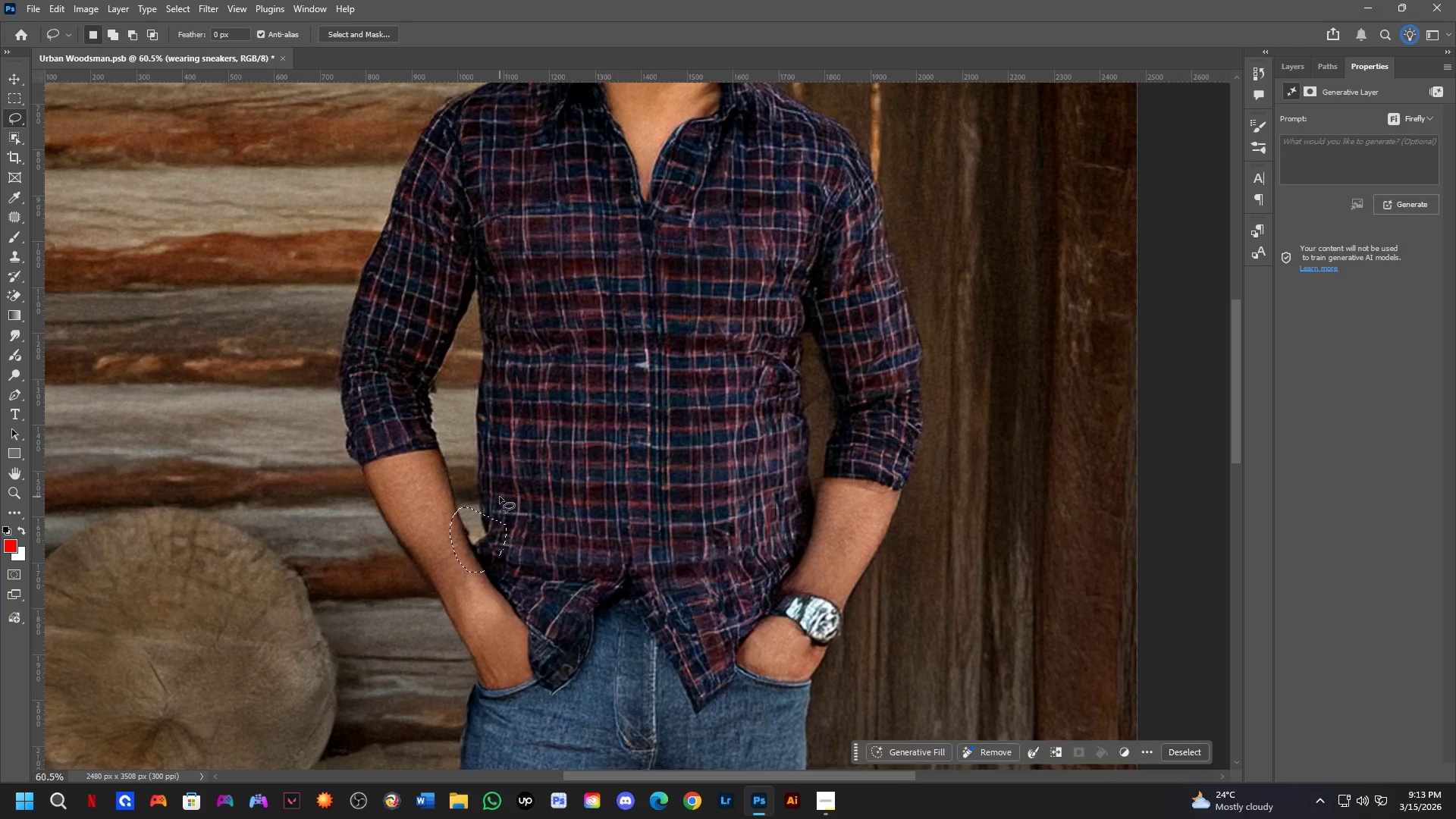 
scroll: coordinate [476, 521], scroll_direction: up, amount: 4.0
 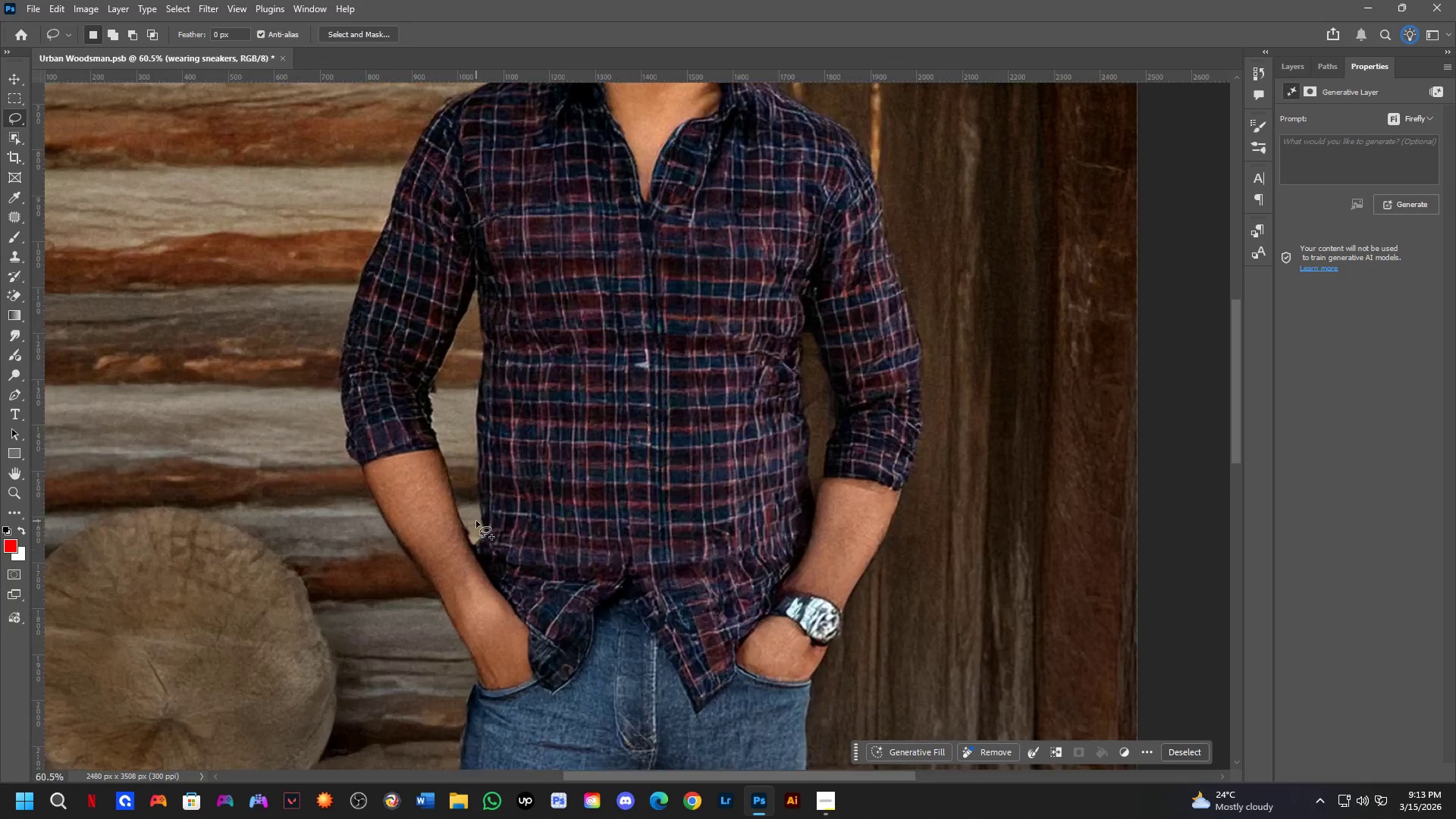 
hold_key(key=Space, duration=0.58)
 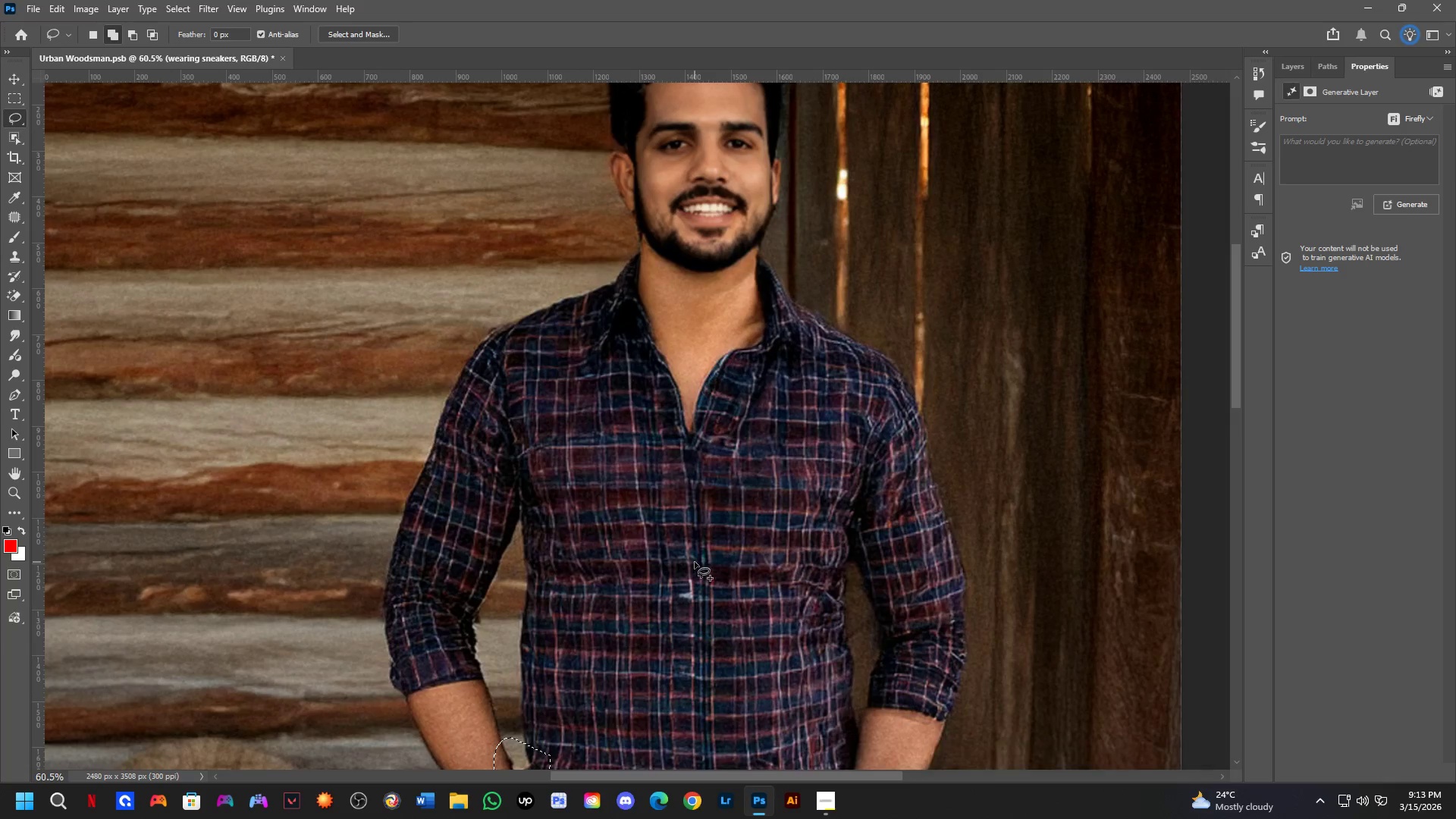 
left_click_drag(start_coordinate=[510, 471], to_coordinate=[554, 701])
 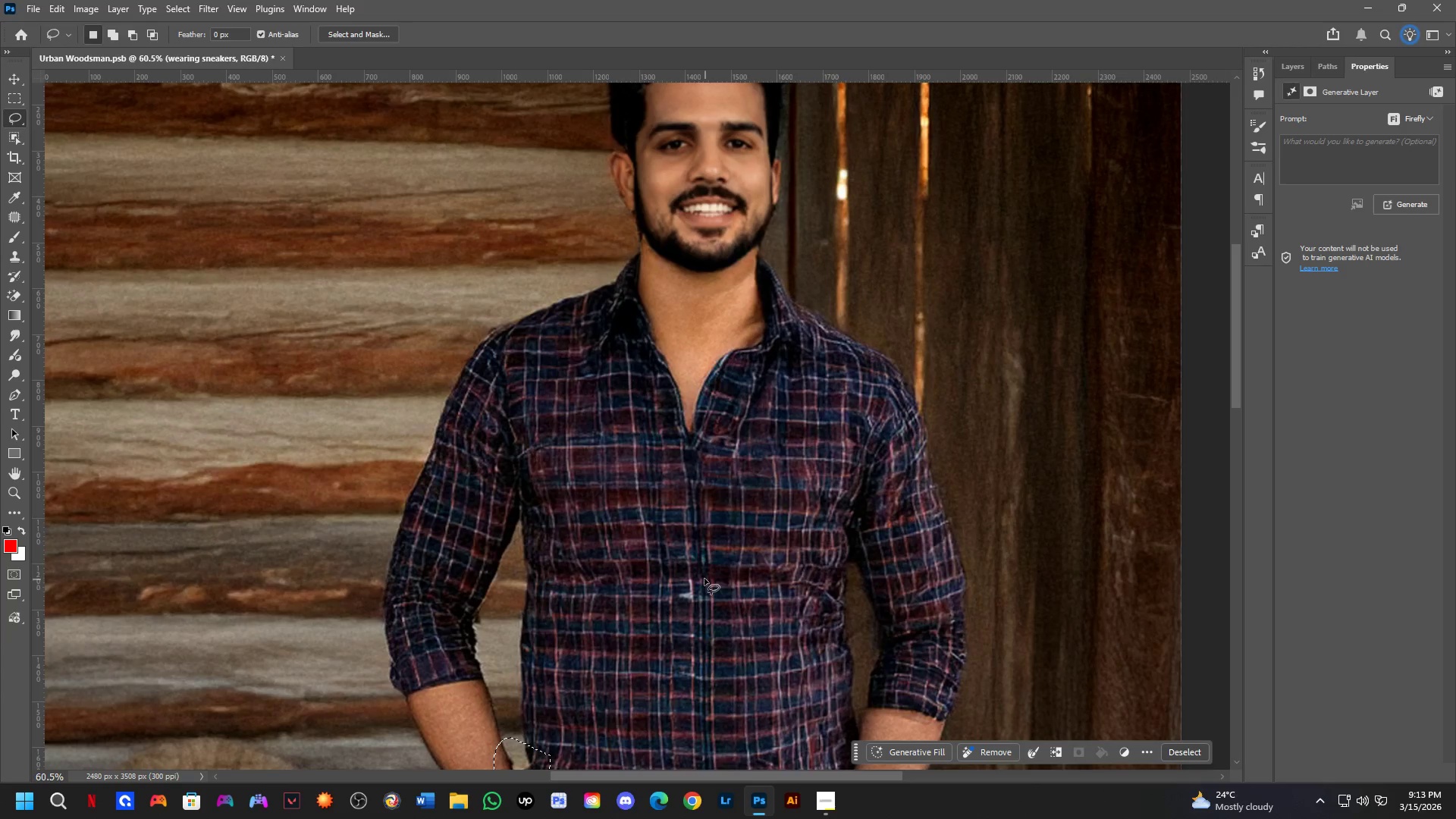 
key(Shift+ShiftLeft)
 